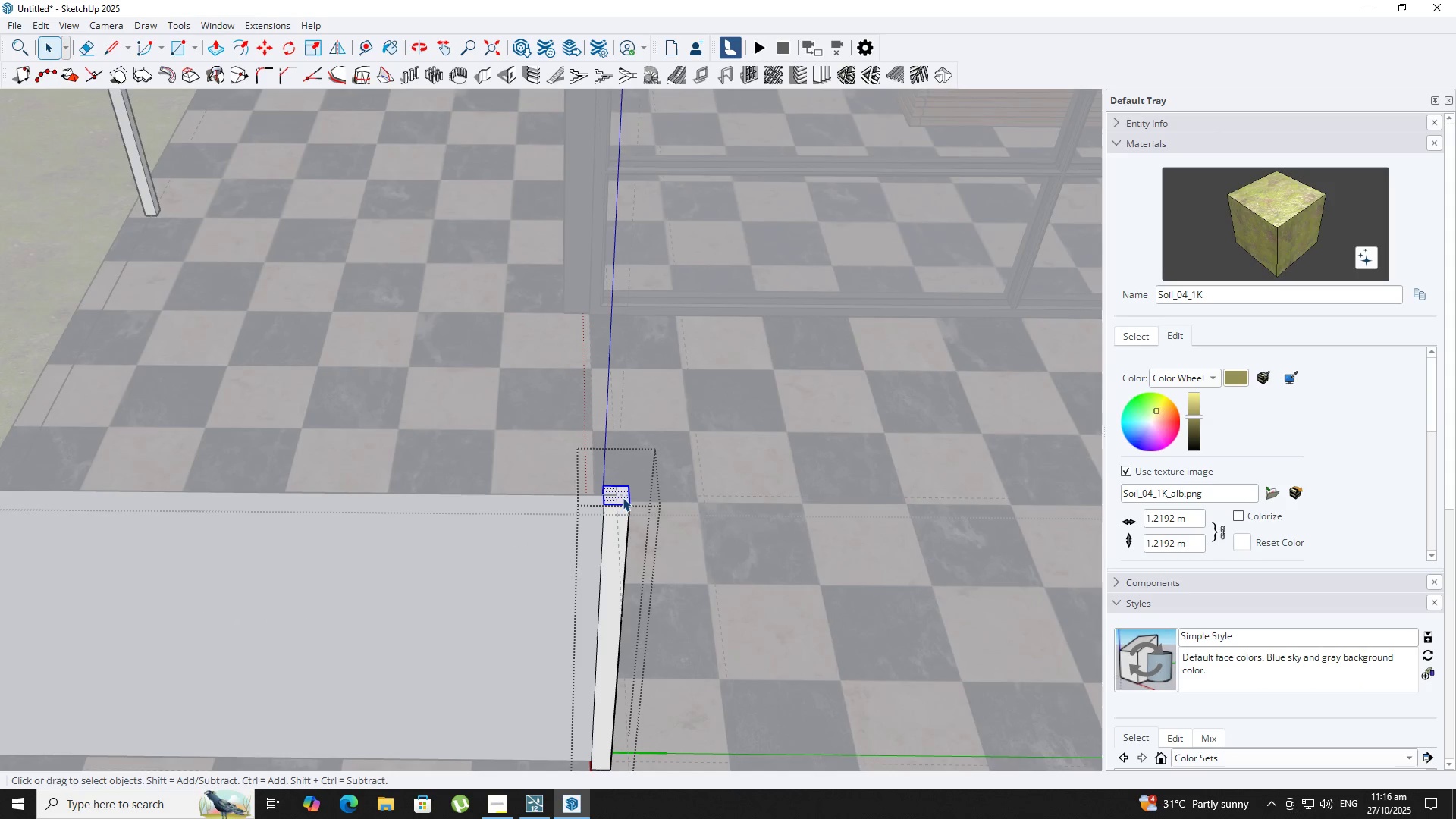 
type( )
key(Escape)
type(`RT.03)
key(NumpadEnter)
type(R )
 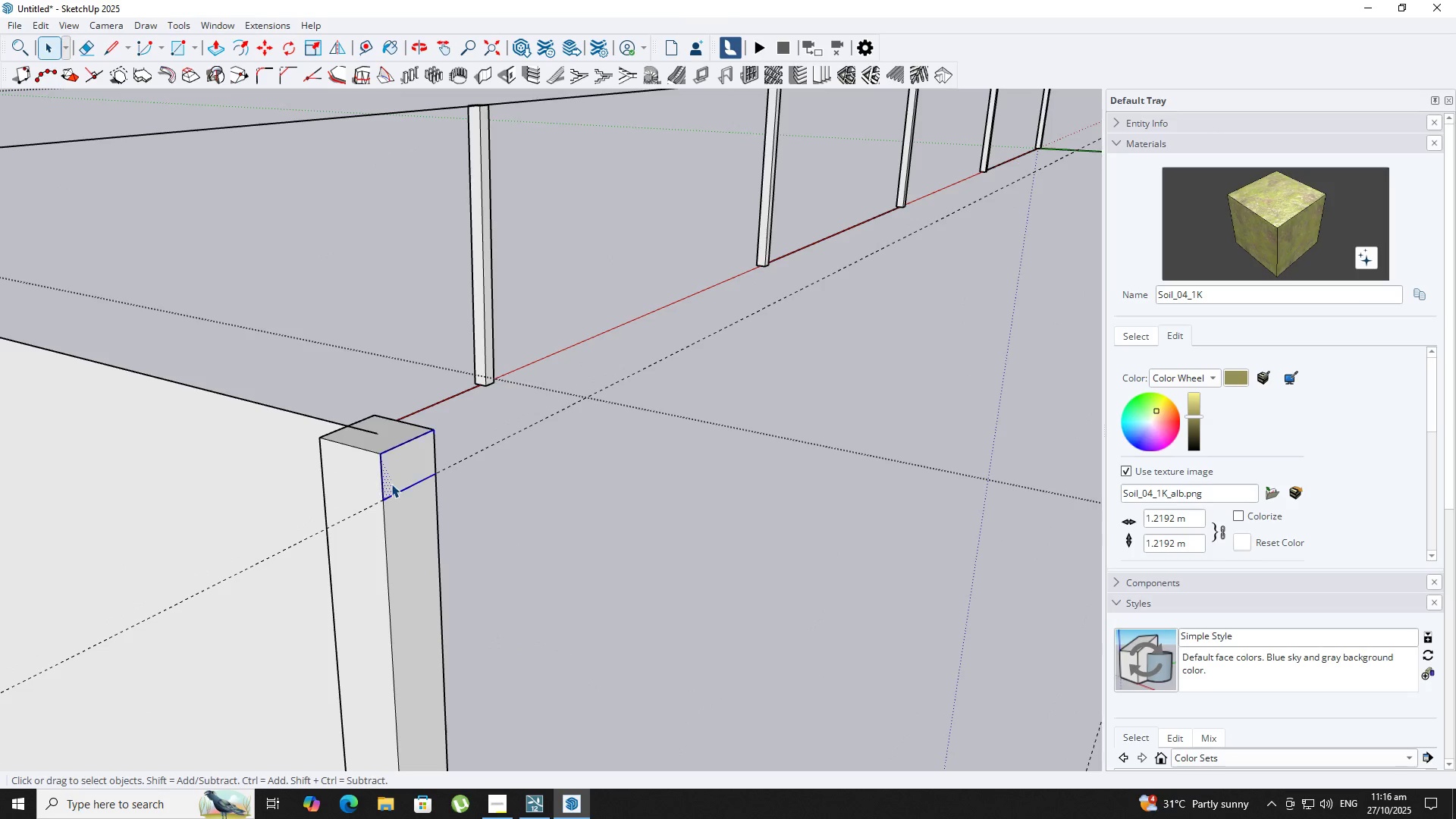 
scroll: coordinate [66, 372], scroll_direction: down, amount: 15.0
 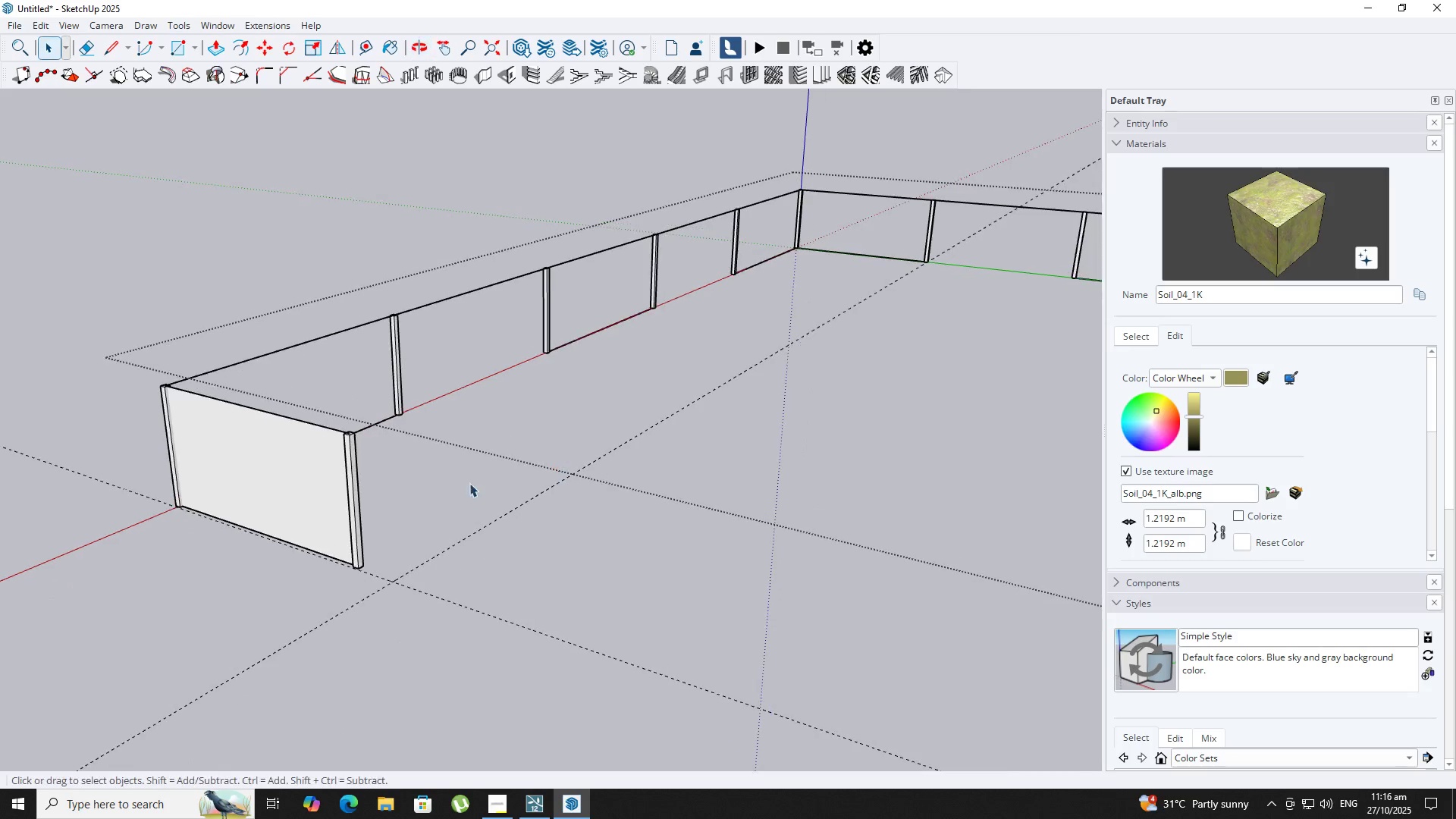 
scroll: coordinate [403, 453], scroll_direction: up, amount: 18.0
 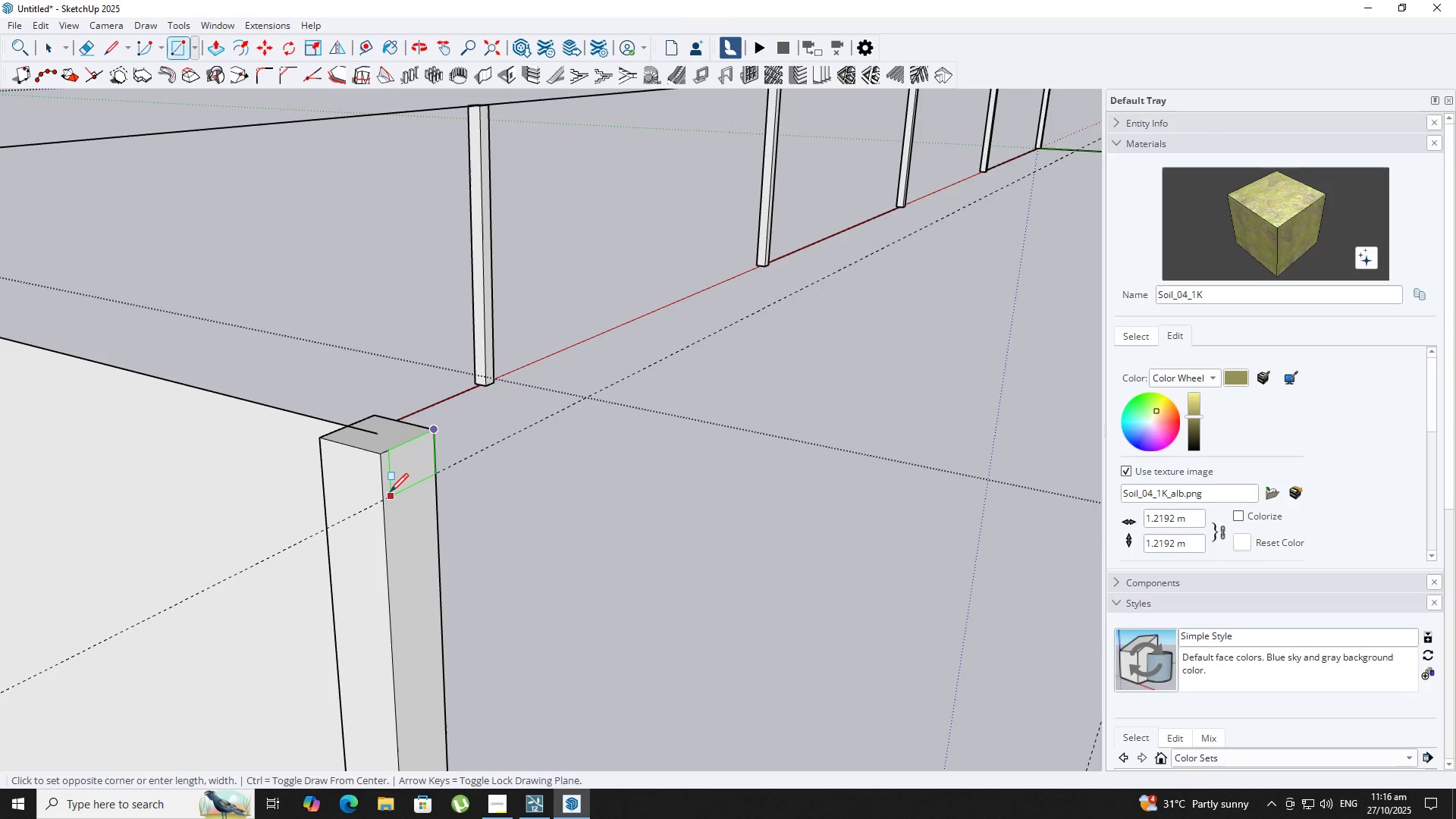 
double_click([391, 484])
 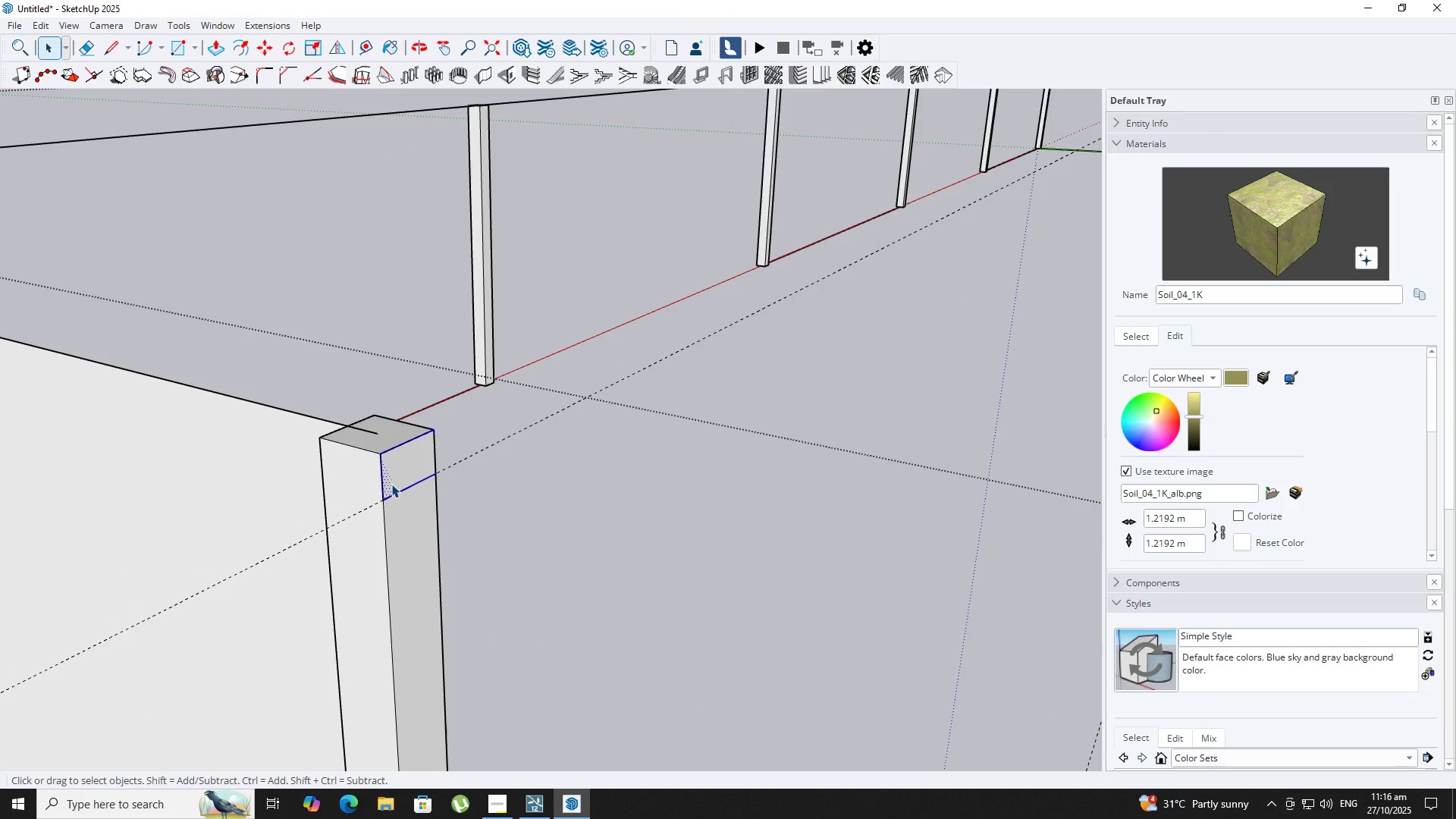 
triple_click([391, 484])
 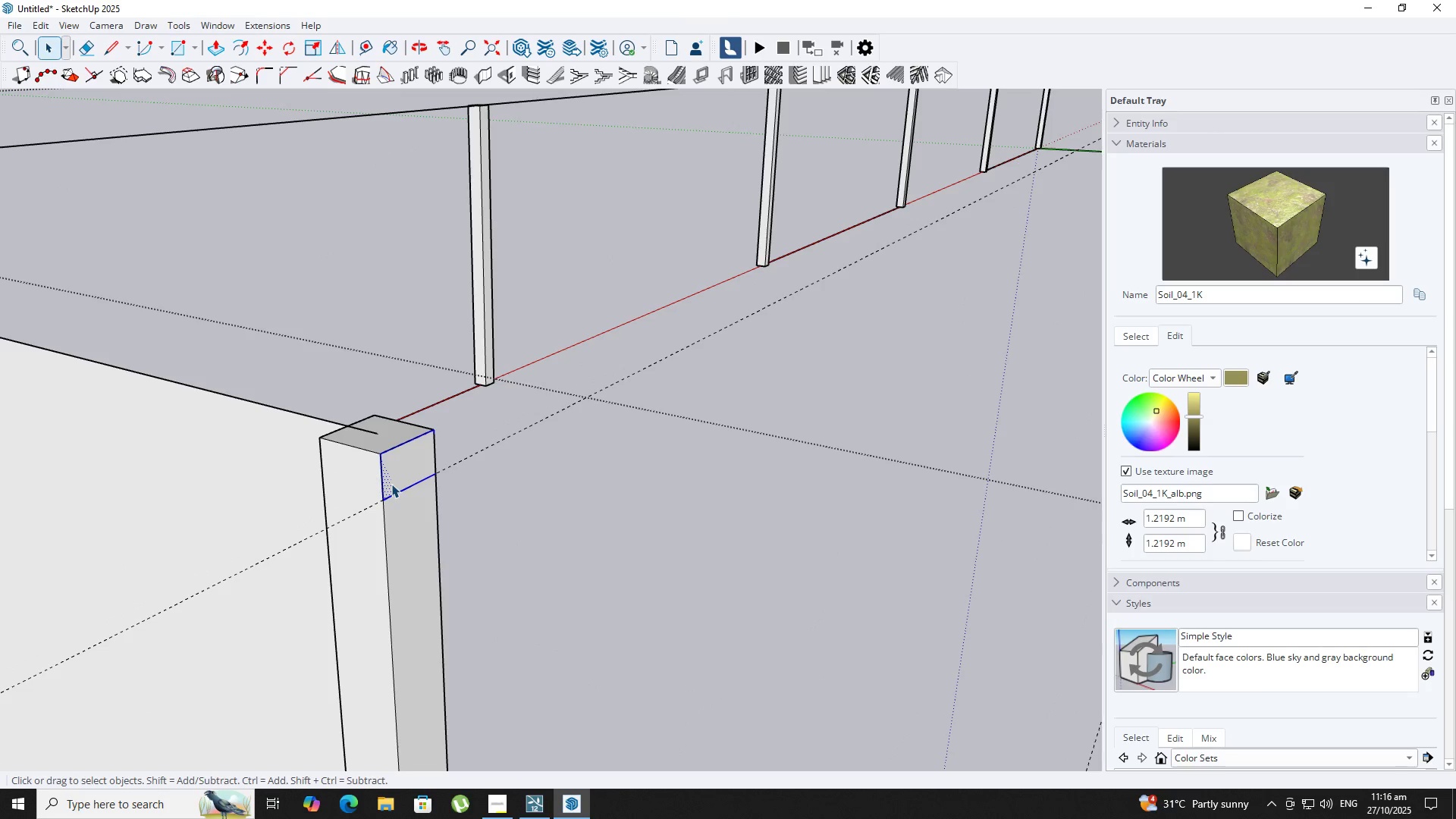 
right_click([391, 484])
 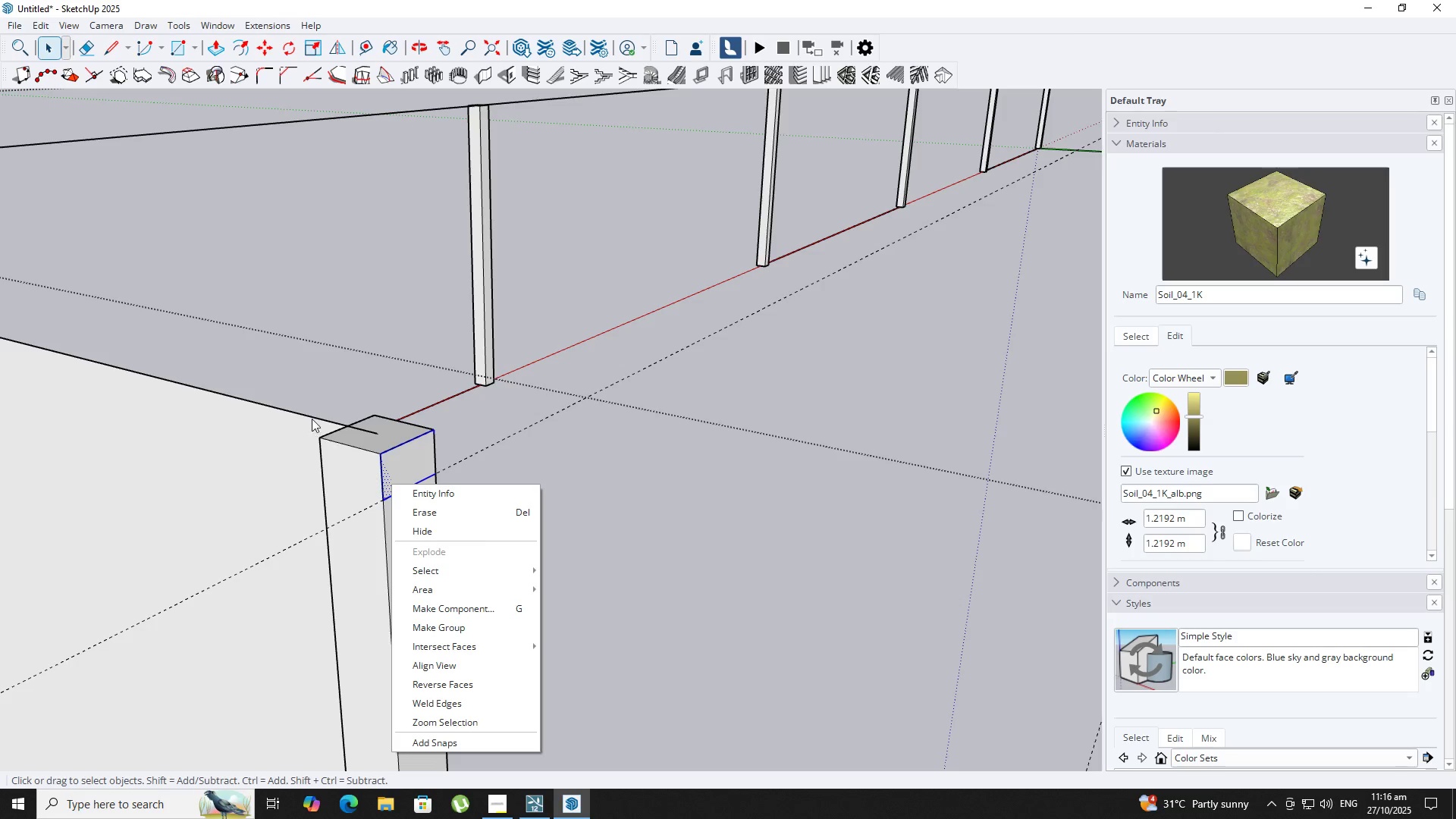 
double_click([309, 415])
 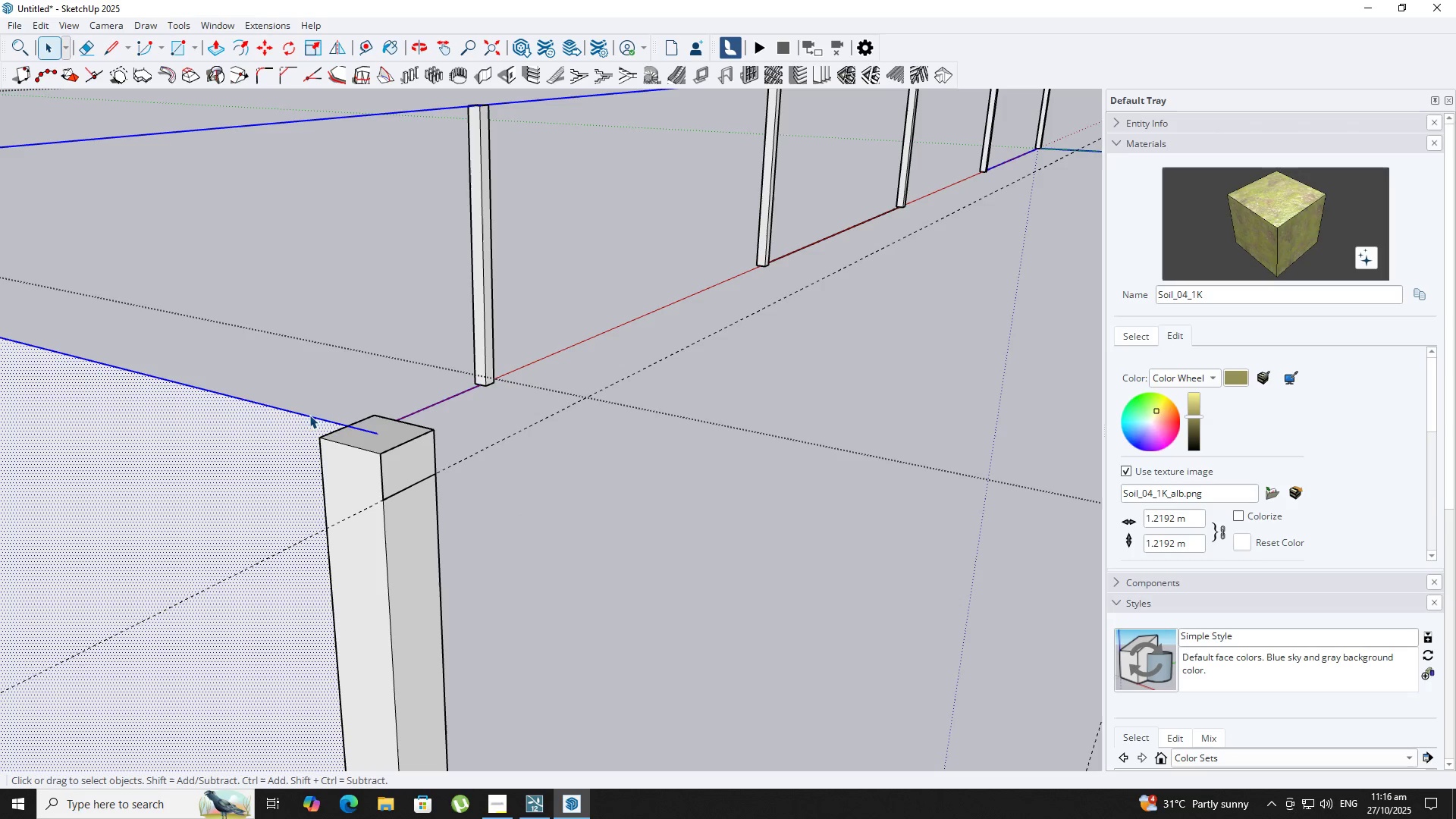 
triple_click([309, 415])
 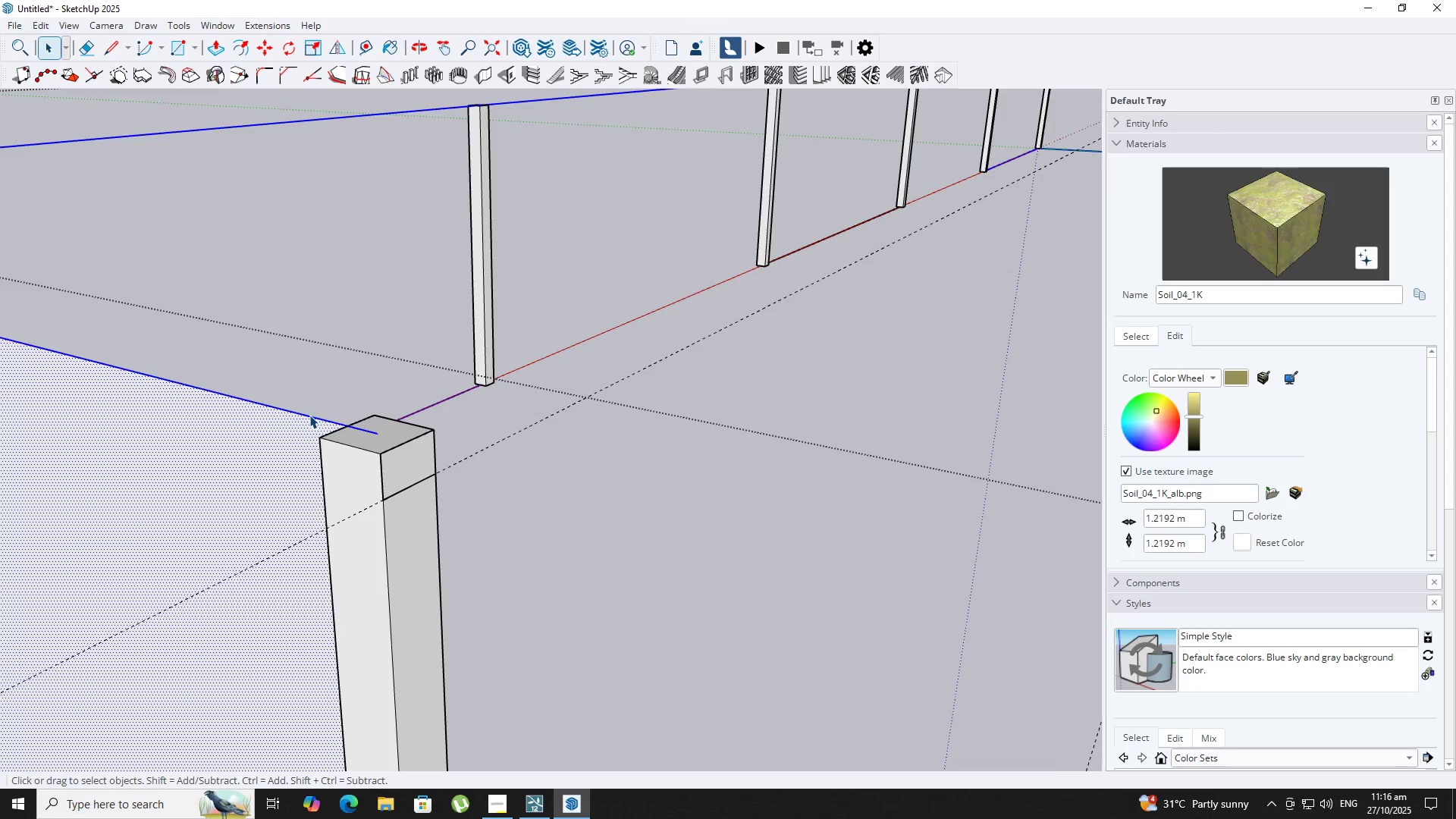 
scroll: coordinate [309, 415], scroll_direction: down, amount: 4.0
 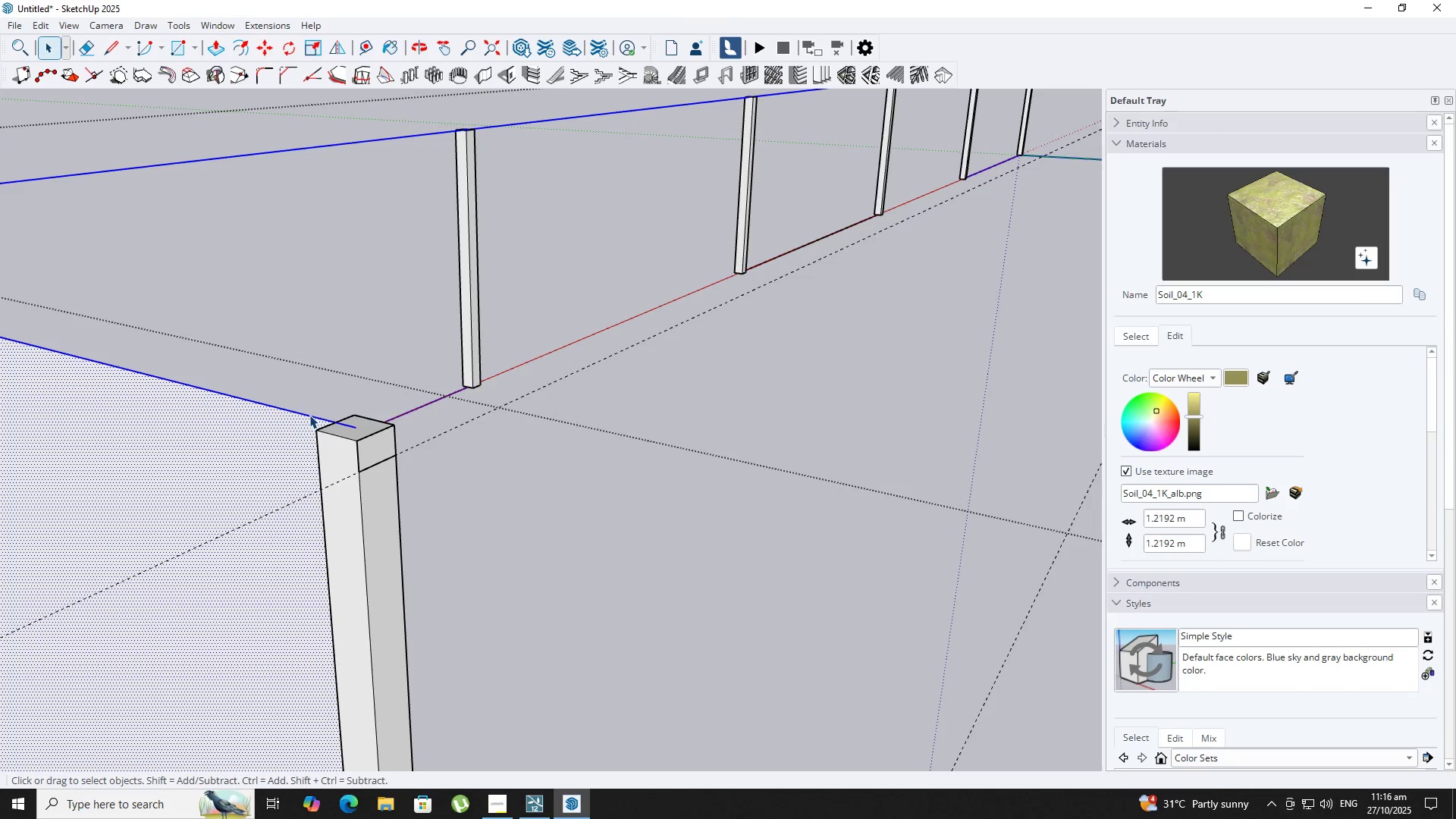 
left_click([309, 415])
 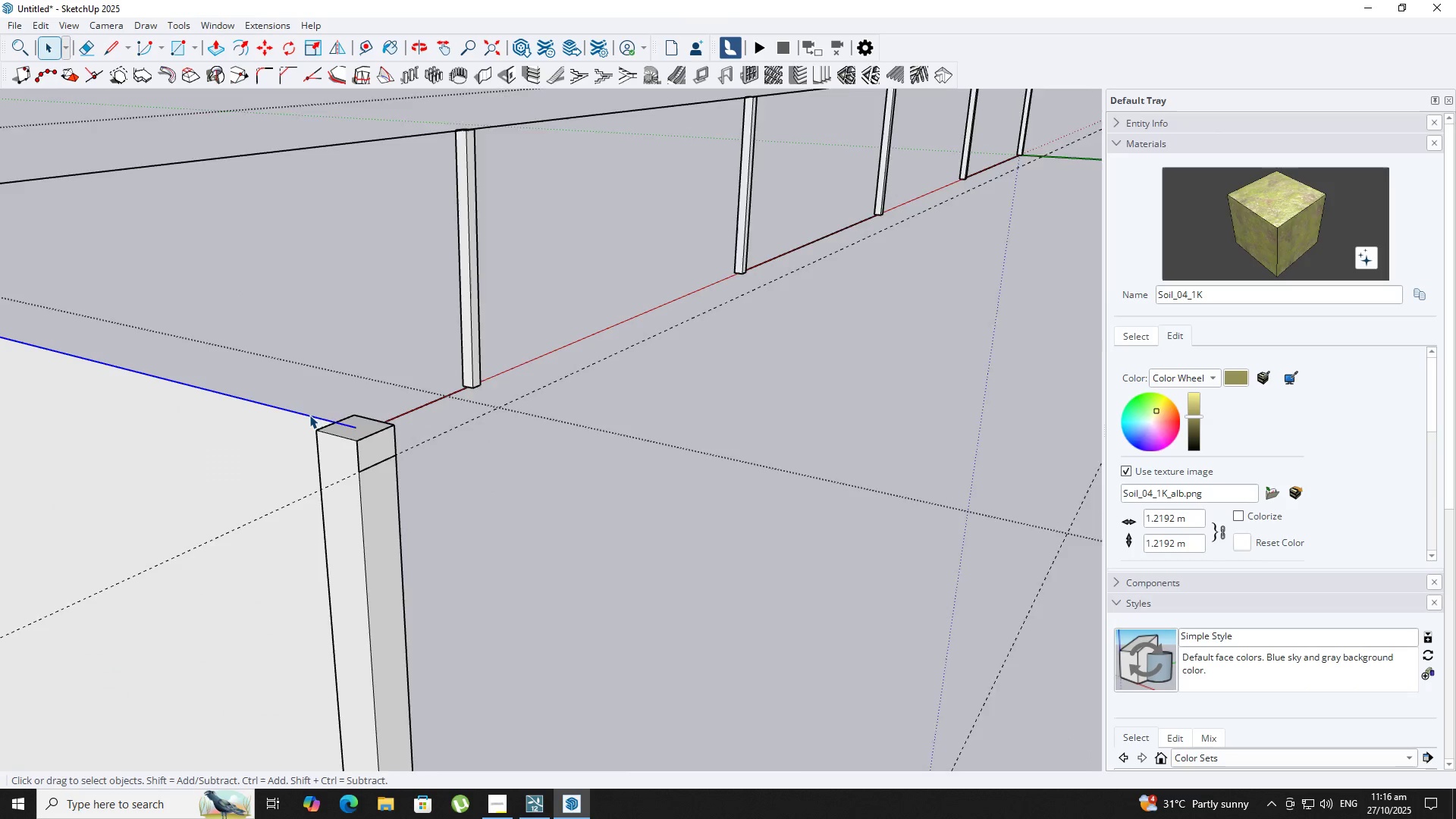 
scroll: coordinate [309, 356], scroll_direction: down, amount: 11.0
 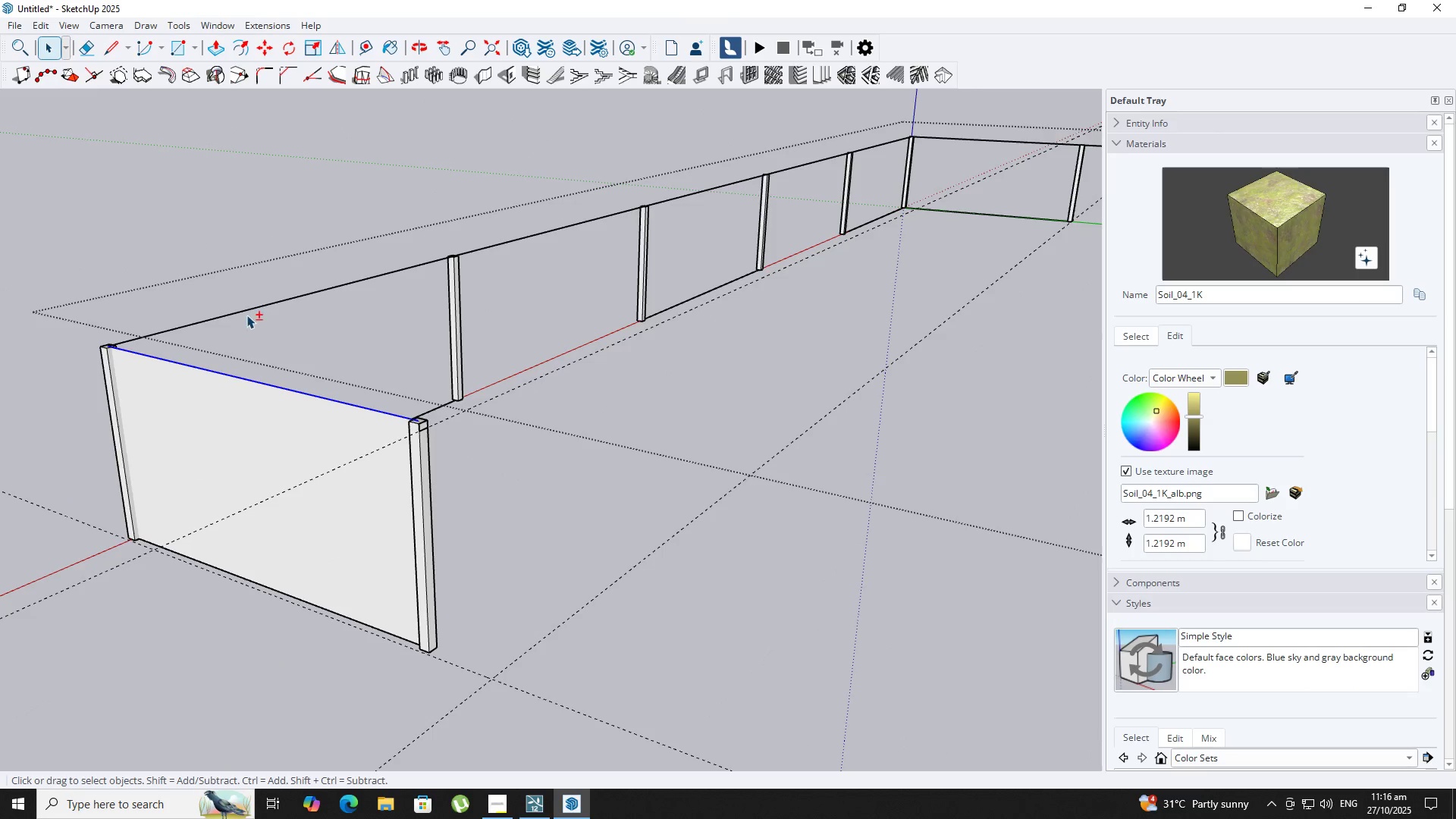 
hold_key(key=ShiftLeft, duration=0.38)
 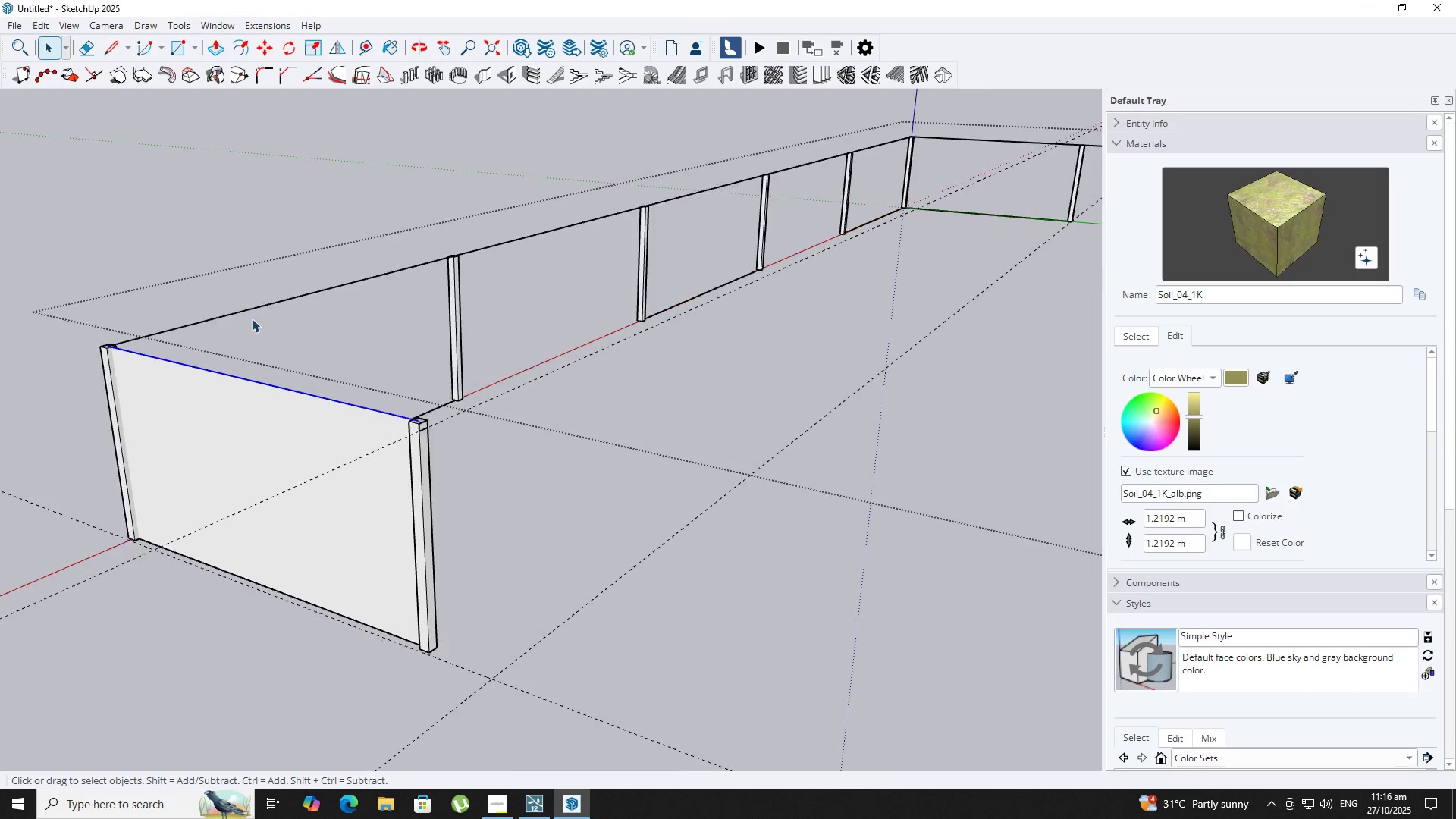 
hold_key(key=ShiftLeft, duration=1.54)
left_click([237, 310])
 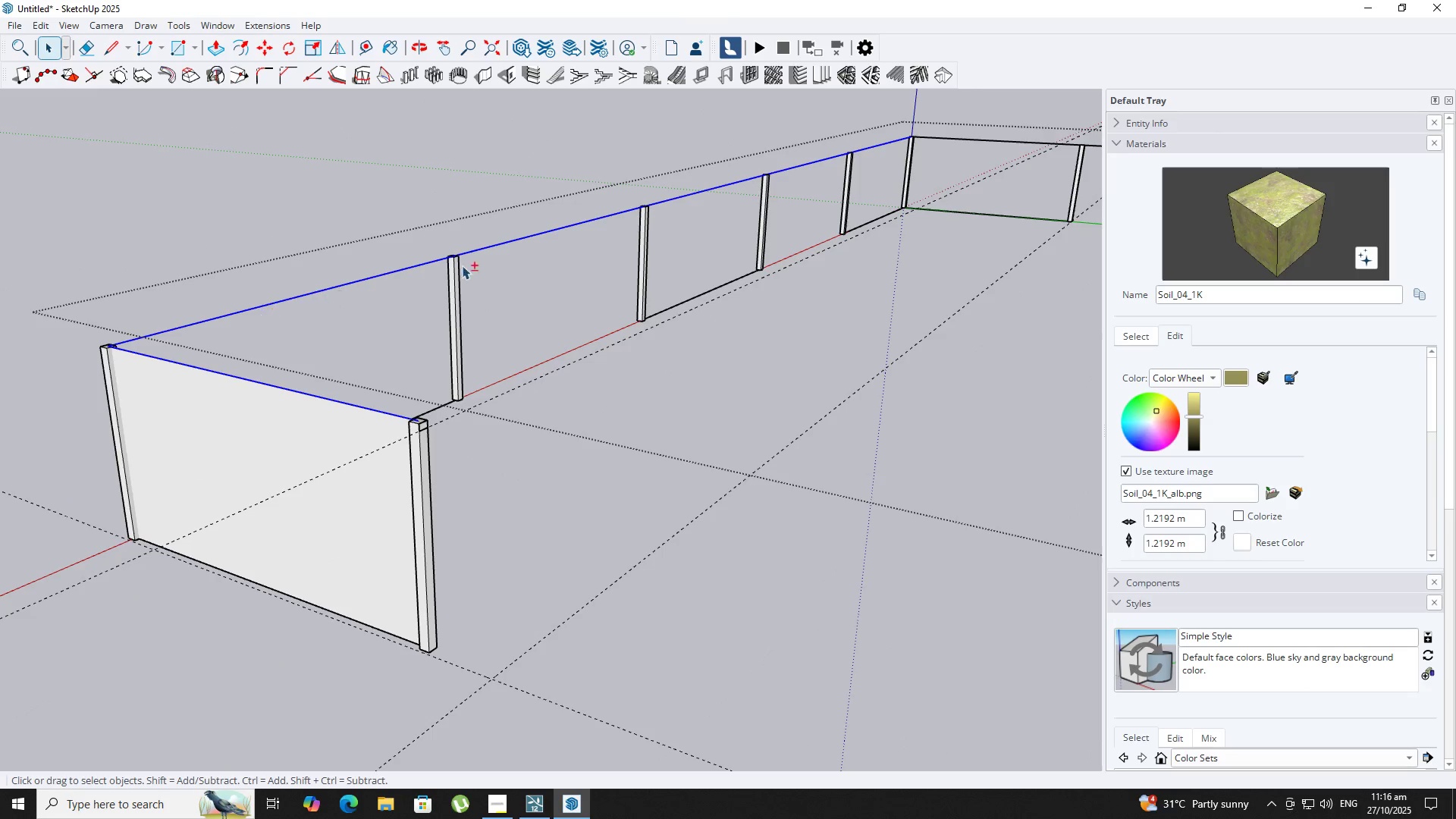 
hold_key(key=ShiftLeft, duration=1.51)
 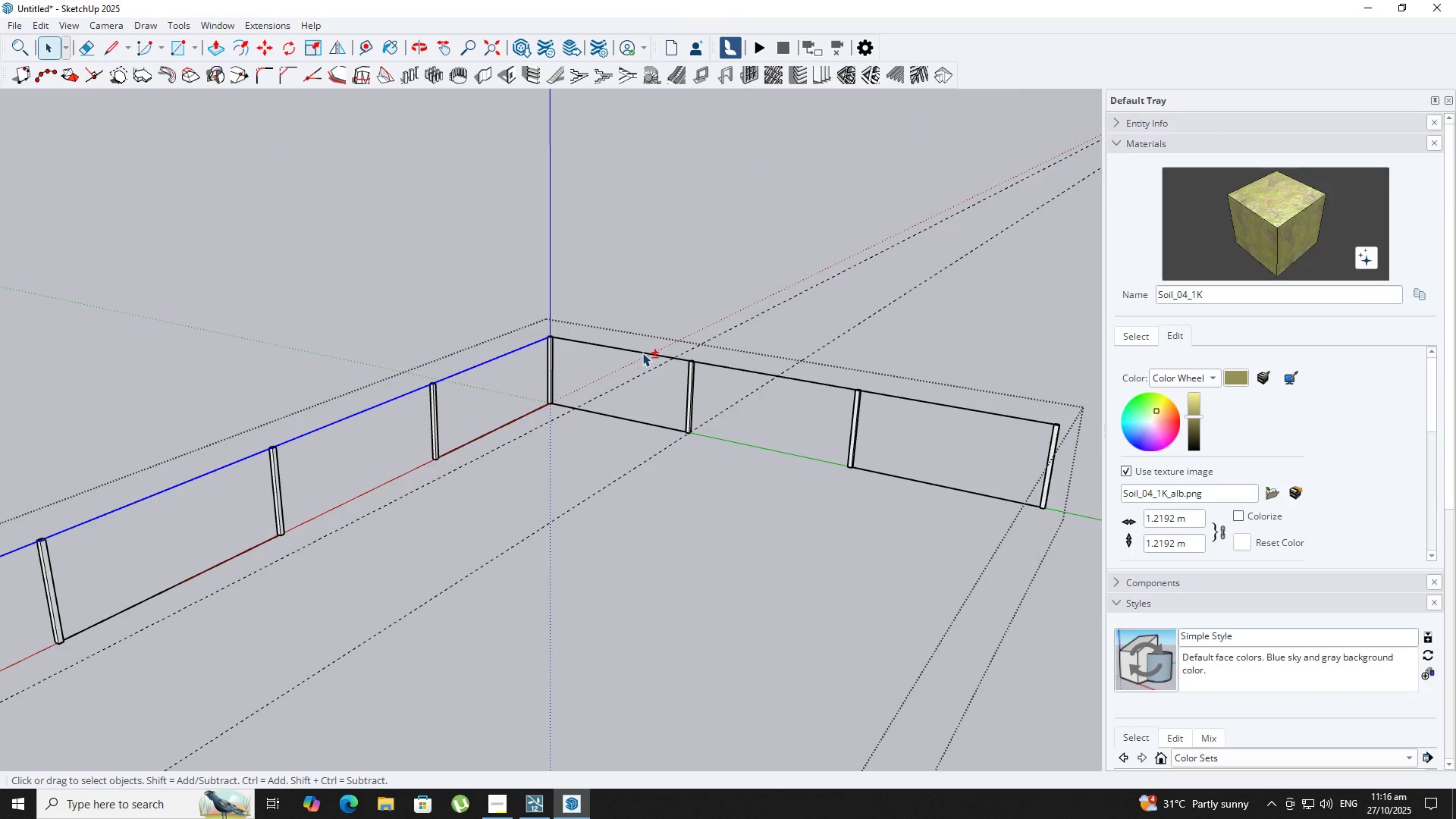 
hold_key(key=ShiftLeft, duration=1.02)
left_click([642, 353])
 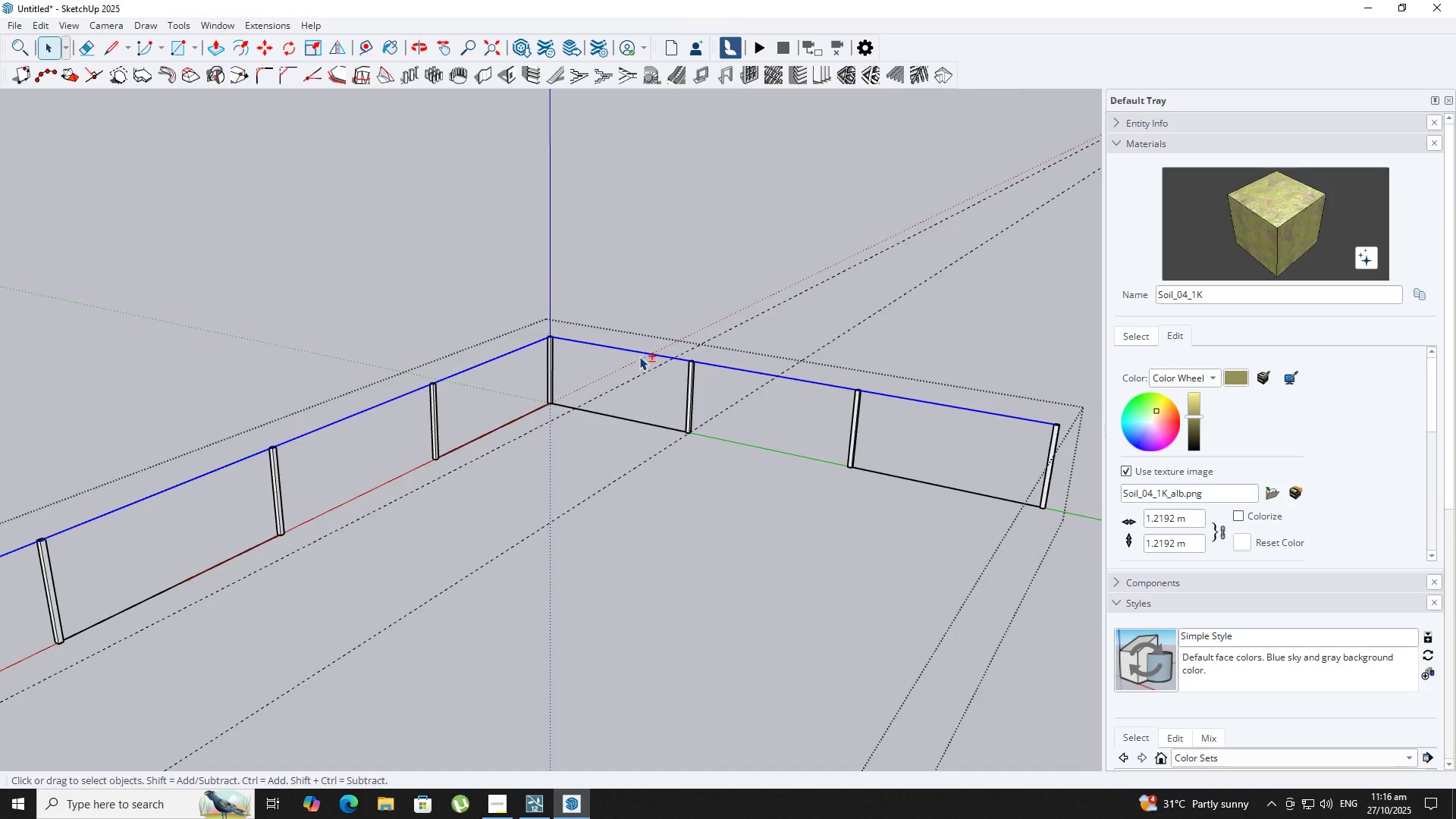 
scroll: coordinate [730, 330], scroll_direction: down, amount: 3.0
 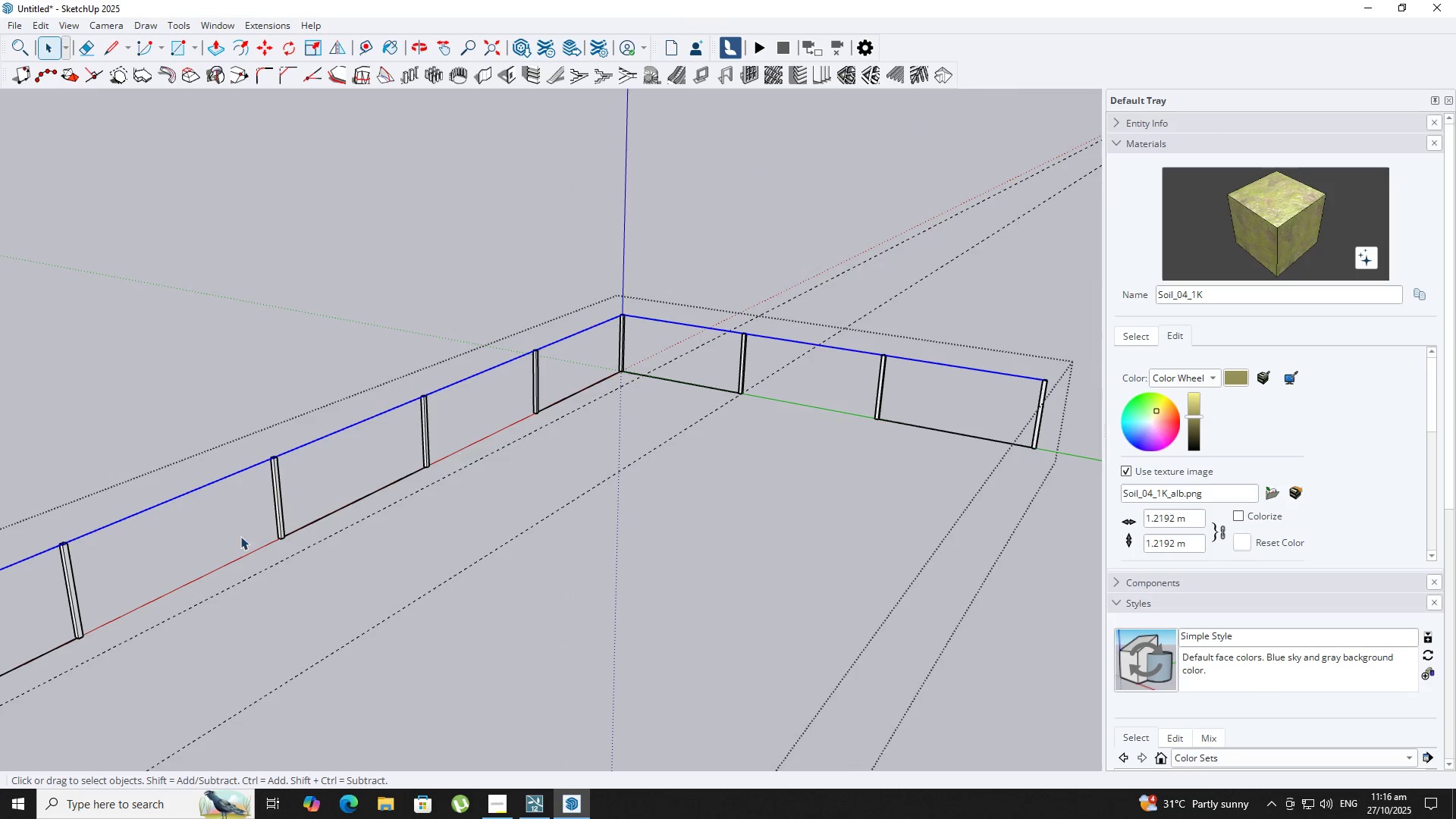 
hold_key(key=ShiftLeft, duration=0.6)
scroll: coordinate [525, 219], scroll_direction: down, amount: 2.0
 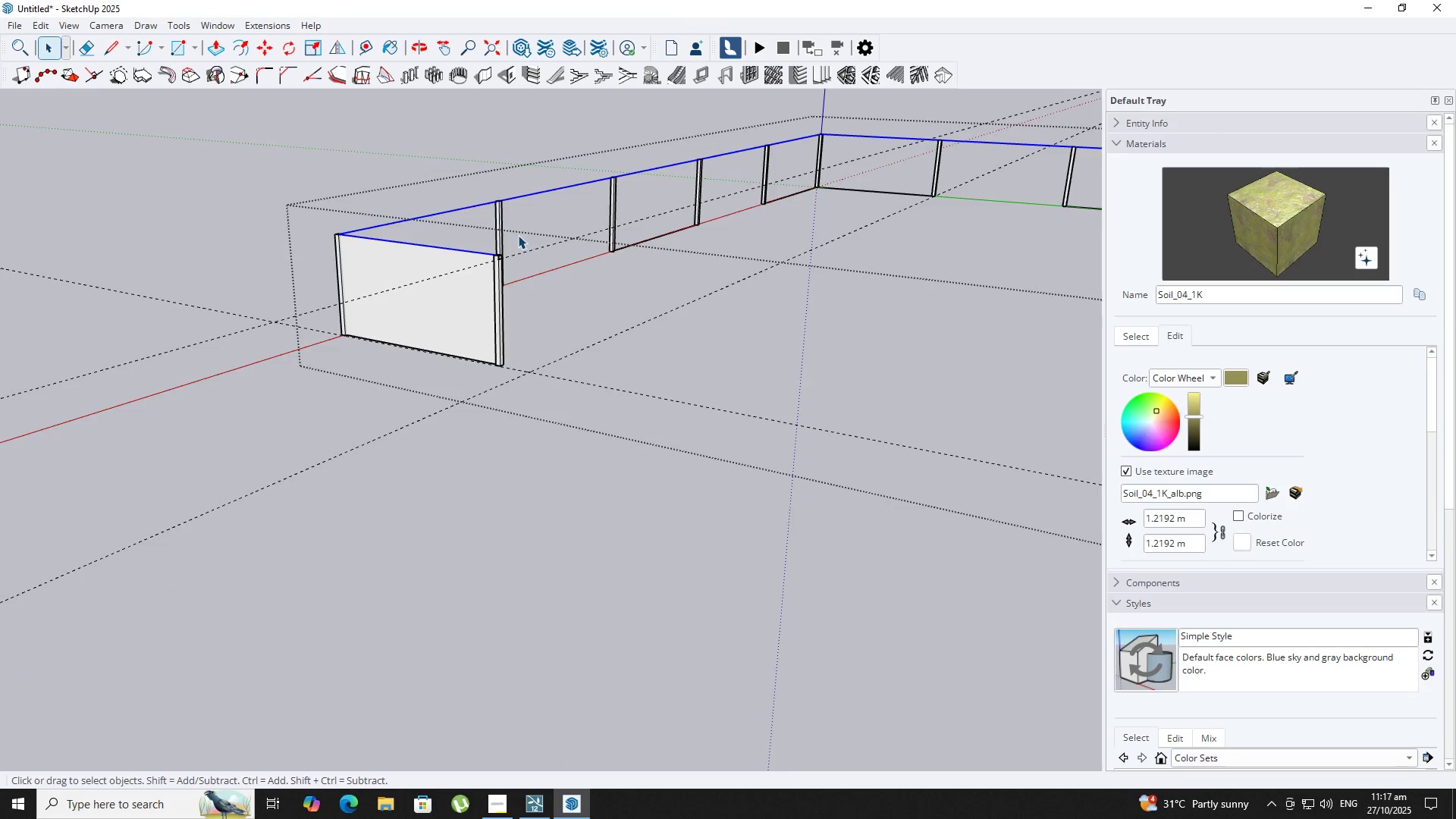 
scroll: coordinate [429, 121], scroll_direction: up, amount: 6.0
 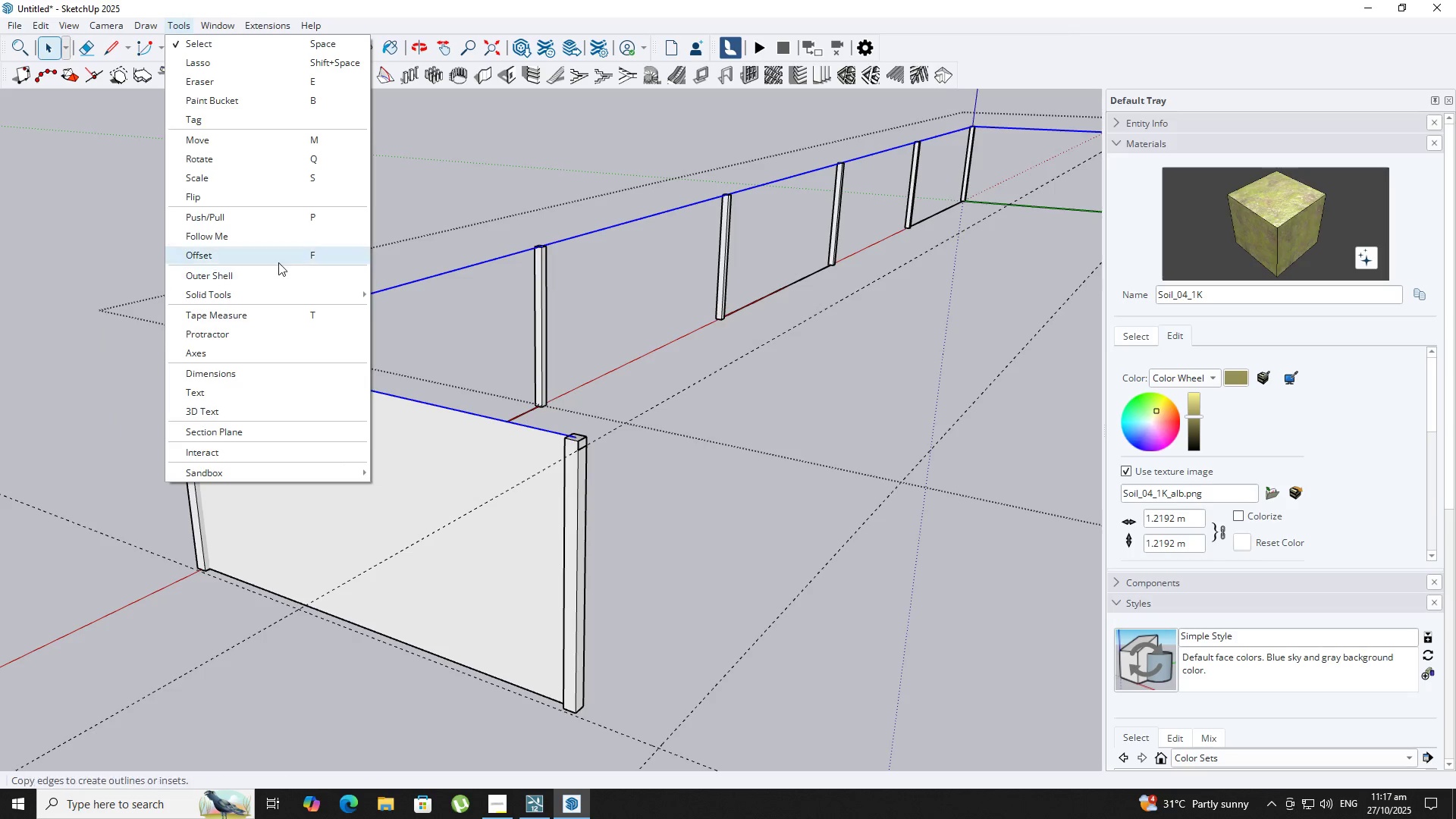 
left_click([253, 242])
 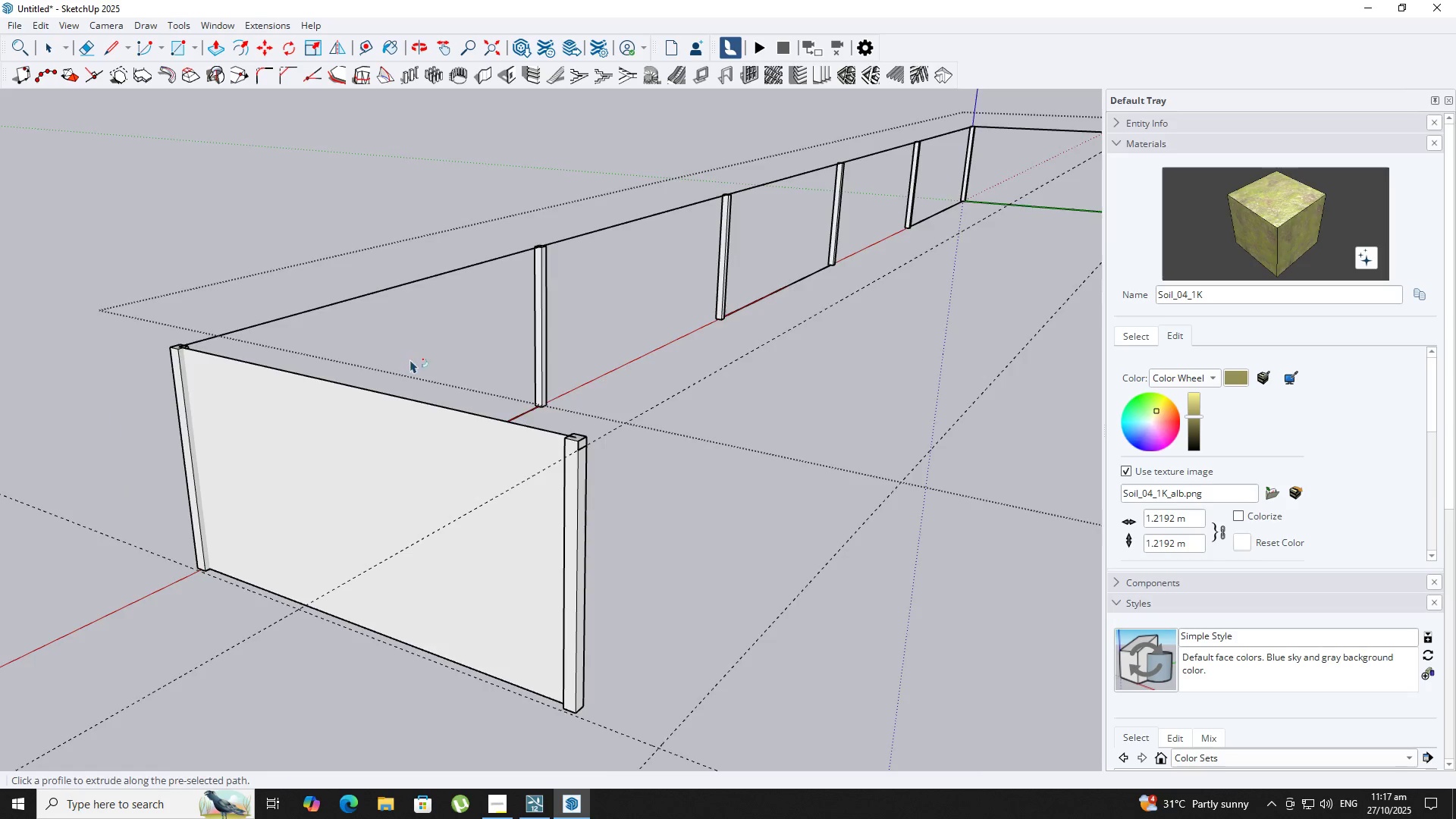 
scroll: coordinate [570, 435], scroll_direction: up, amount: 3.0
 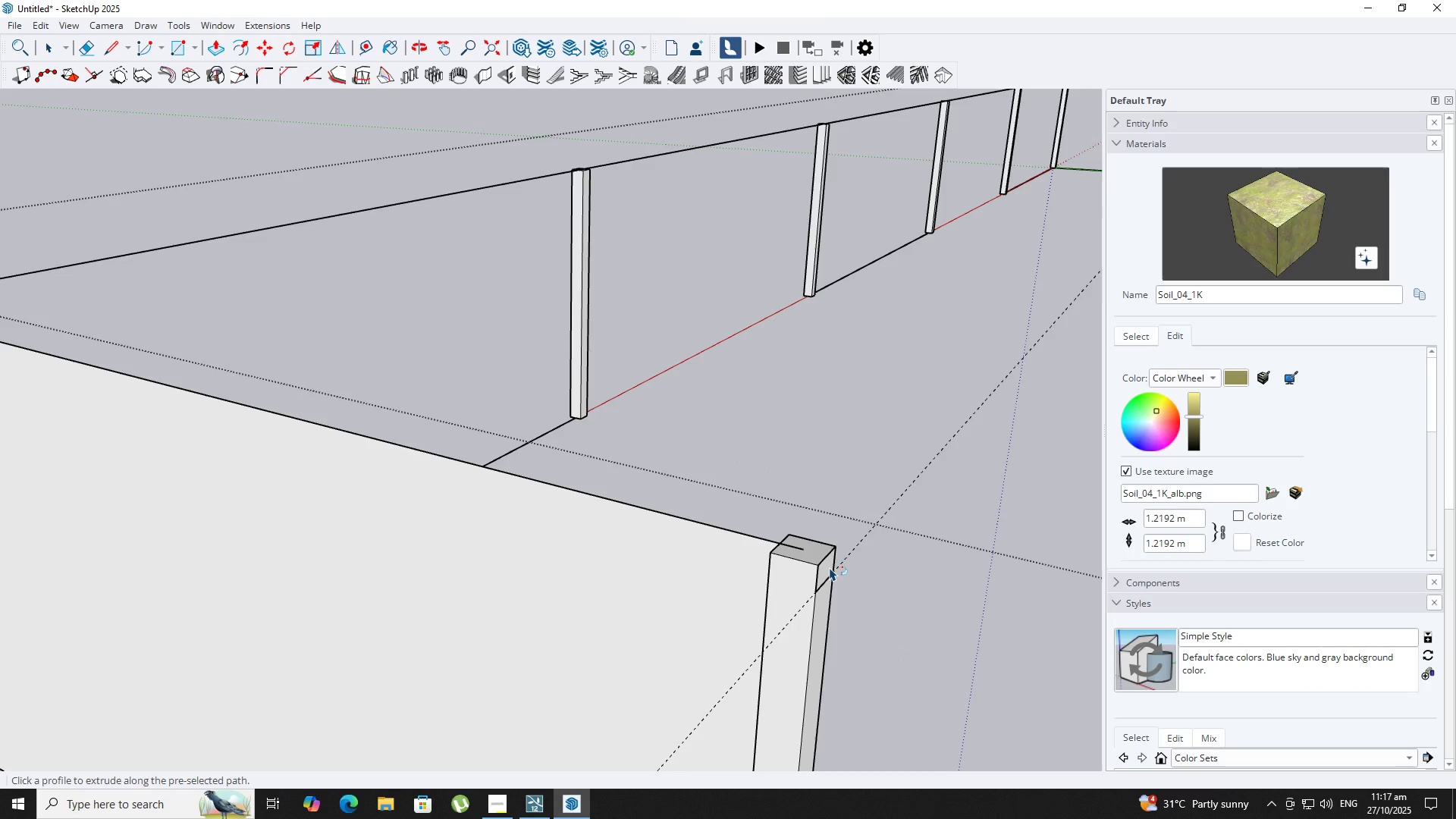 
left_click([829, 567])
 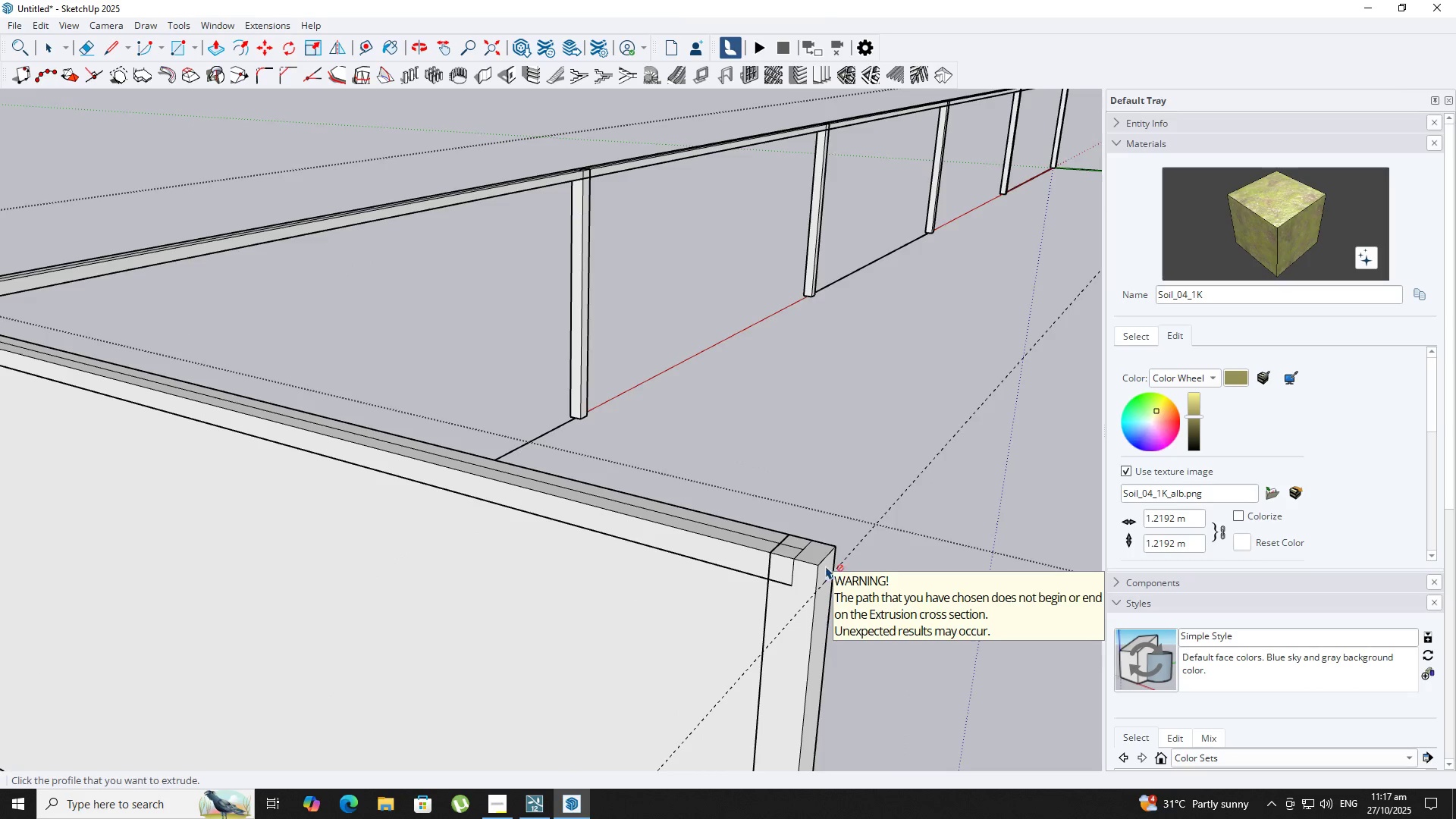 
scroll: coordinate [824, 565], scroll_direction: down, amount: 3.0
 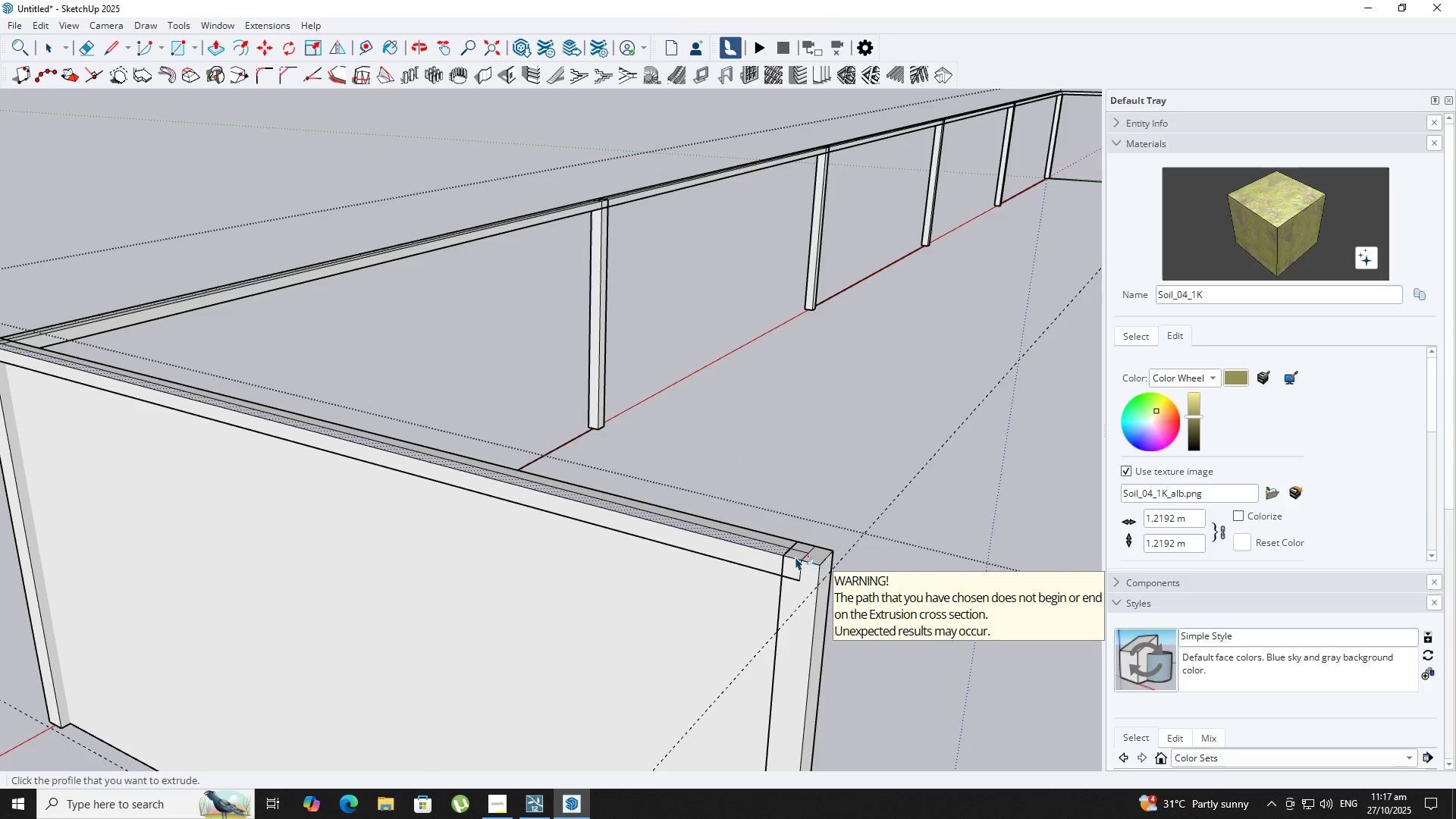 
key(Space)
 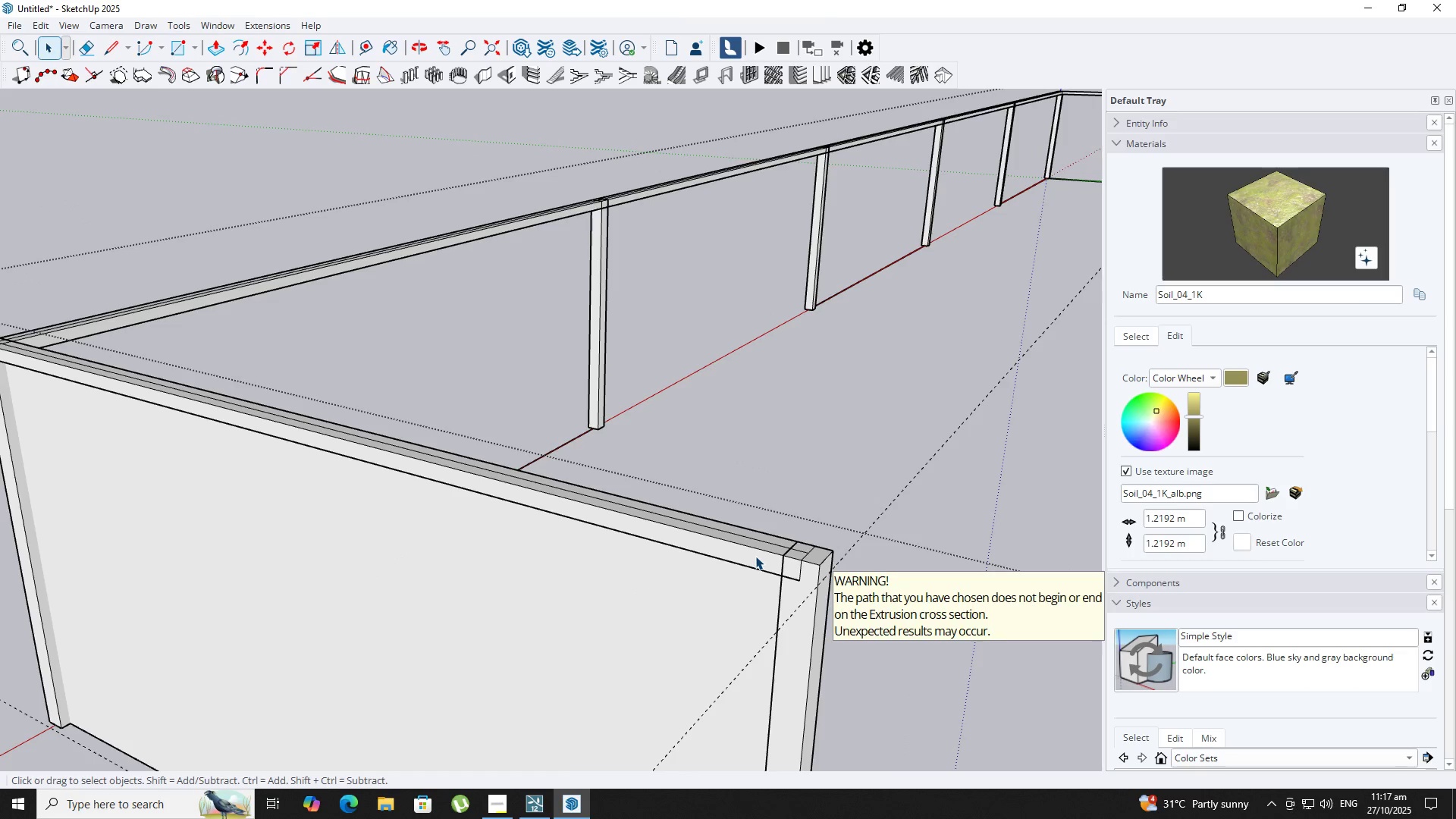 
double_click([755, 556])
 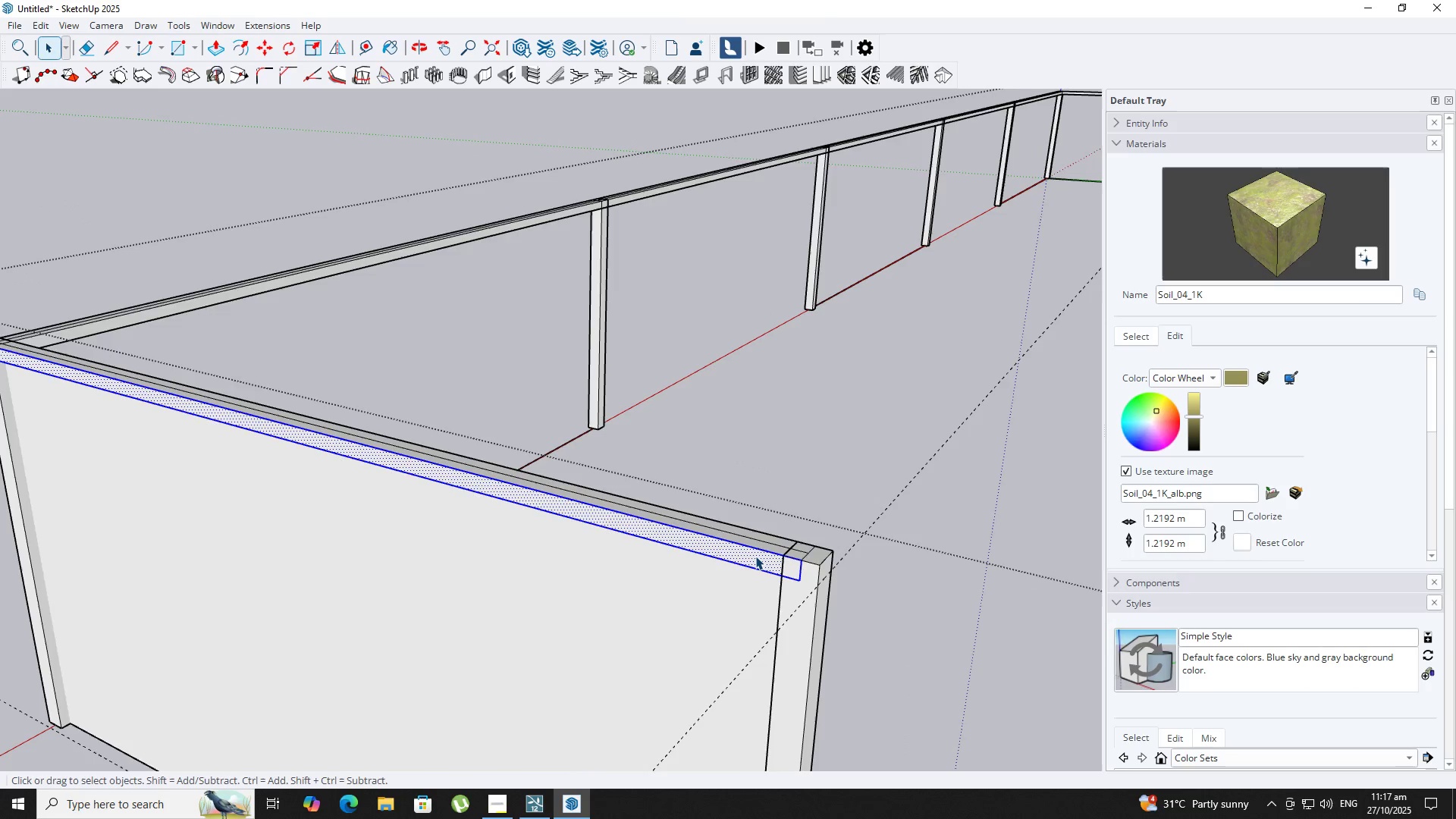 
triple_click([755, 556])
 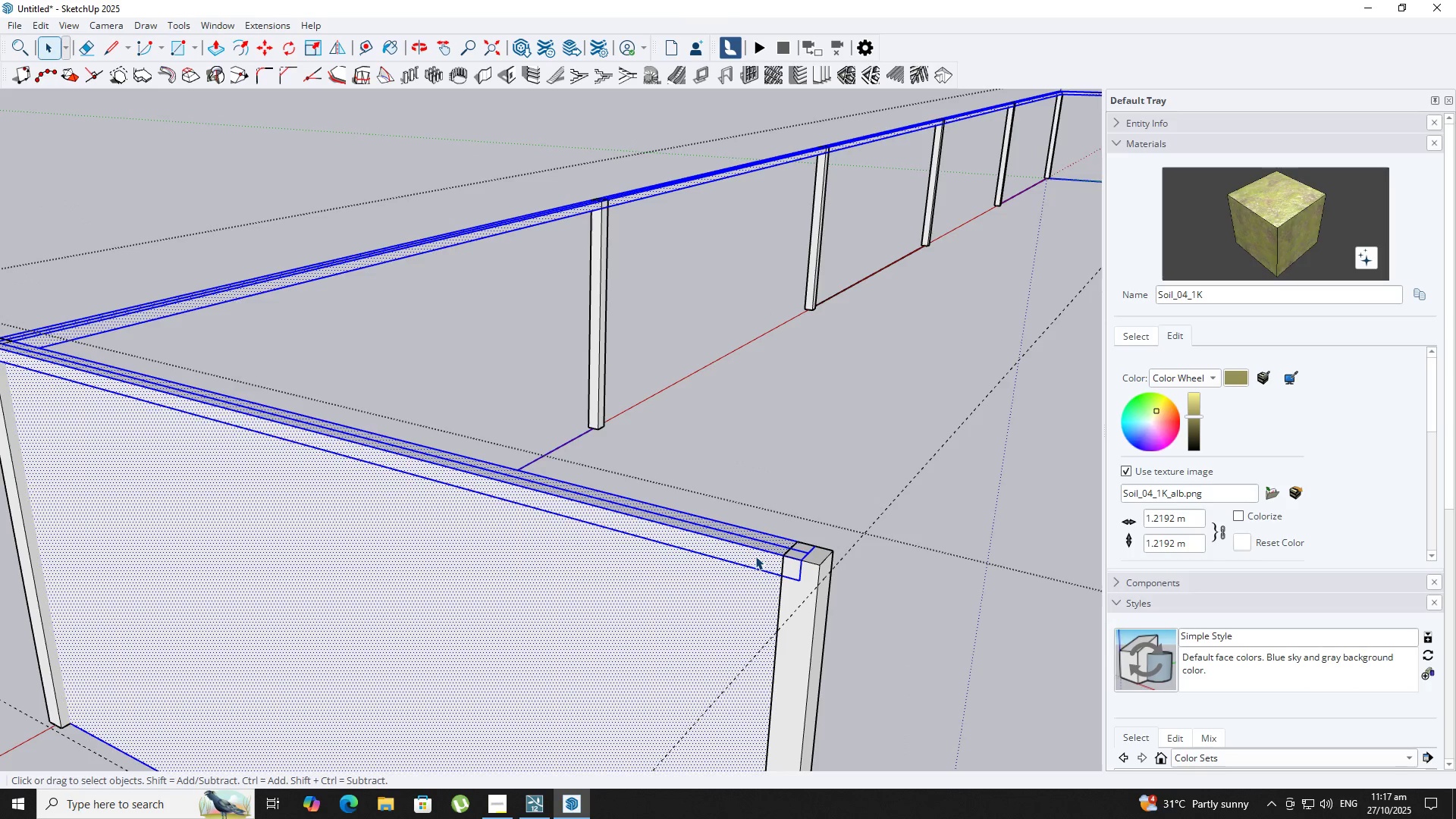 
scroll: coordinate [633, 571], scroll_direction: down, amount: 5.0
 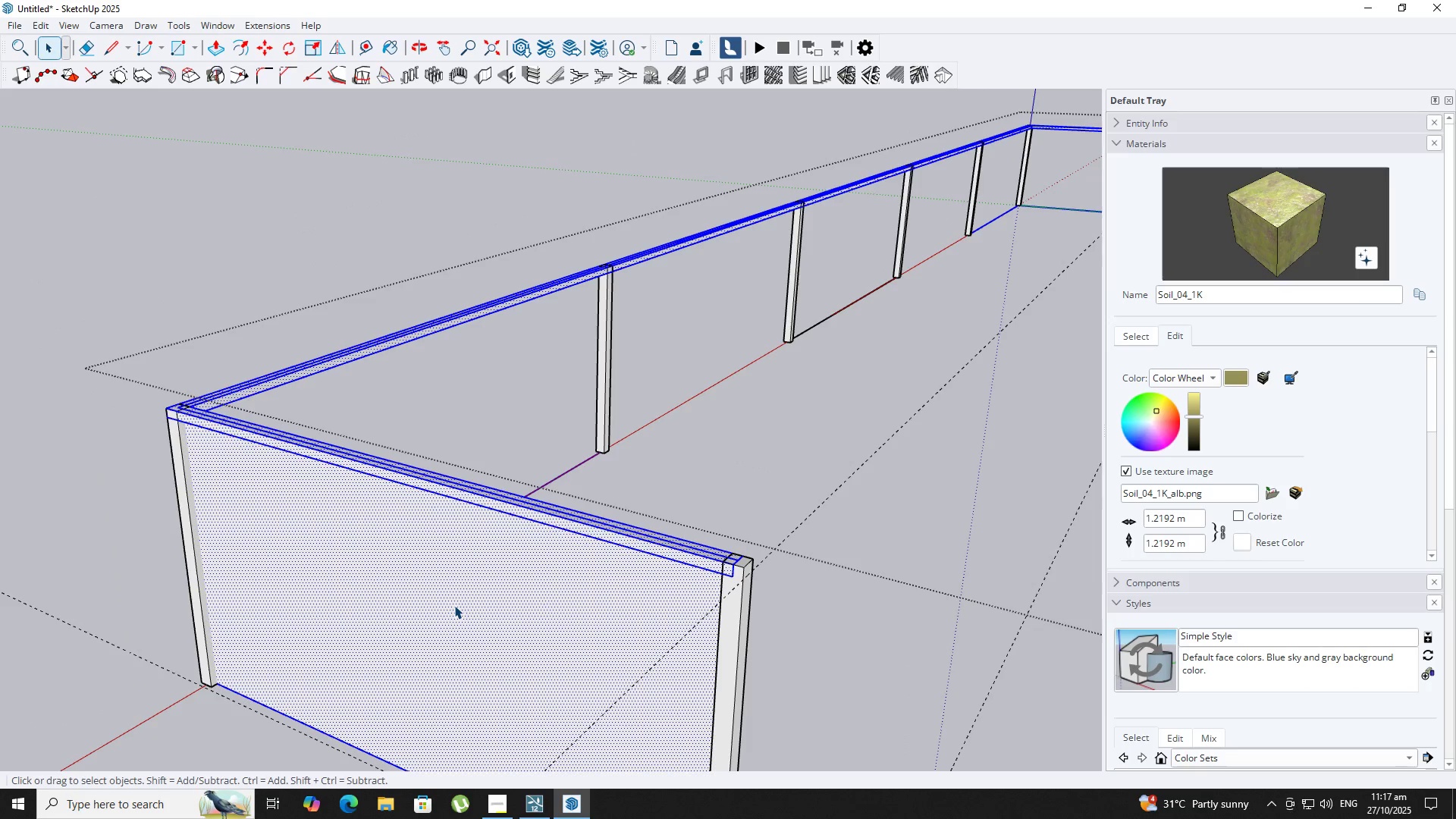 
hold_key(key=ShiftLeft, duration=0.88)
left_click([438, 595])
 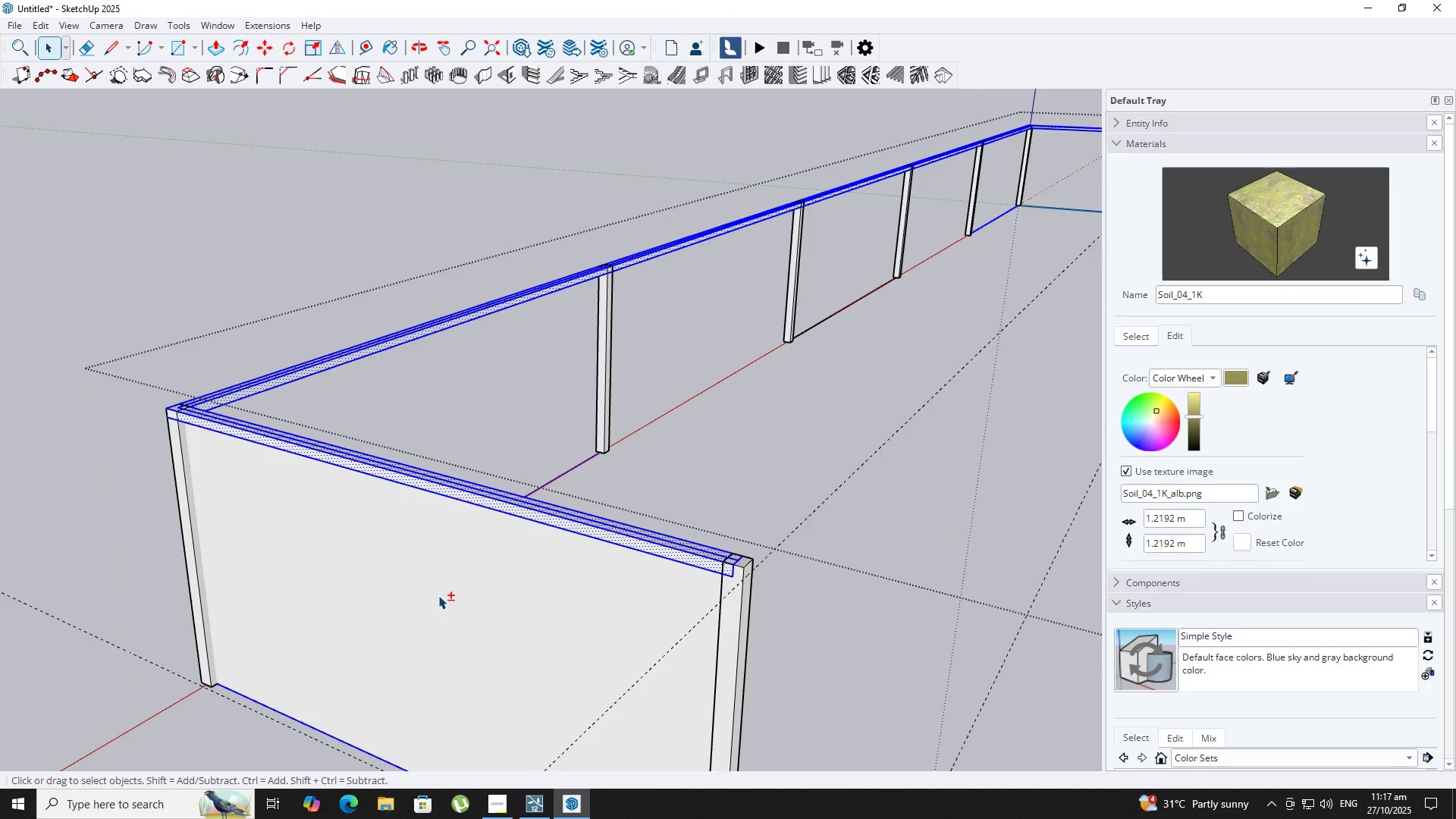 
scroll: coordinate [444, 587], scroll_direction: down, amount: 13.0
 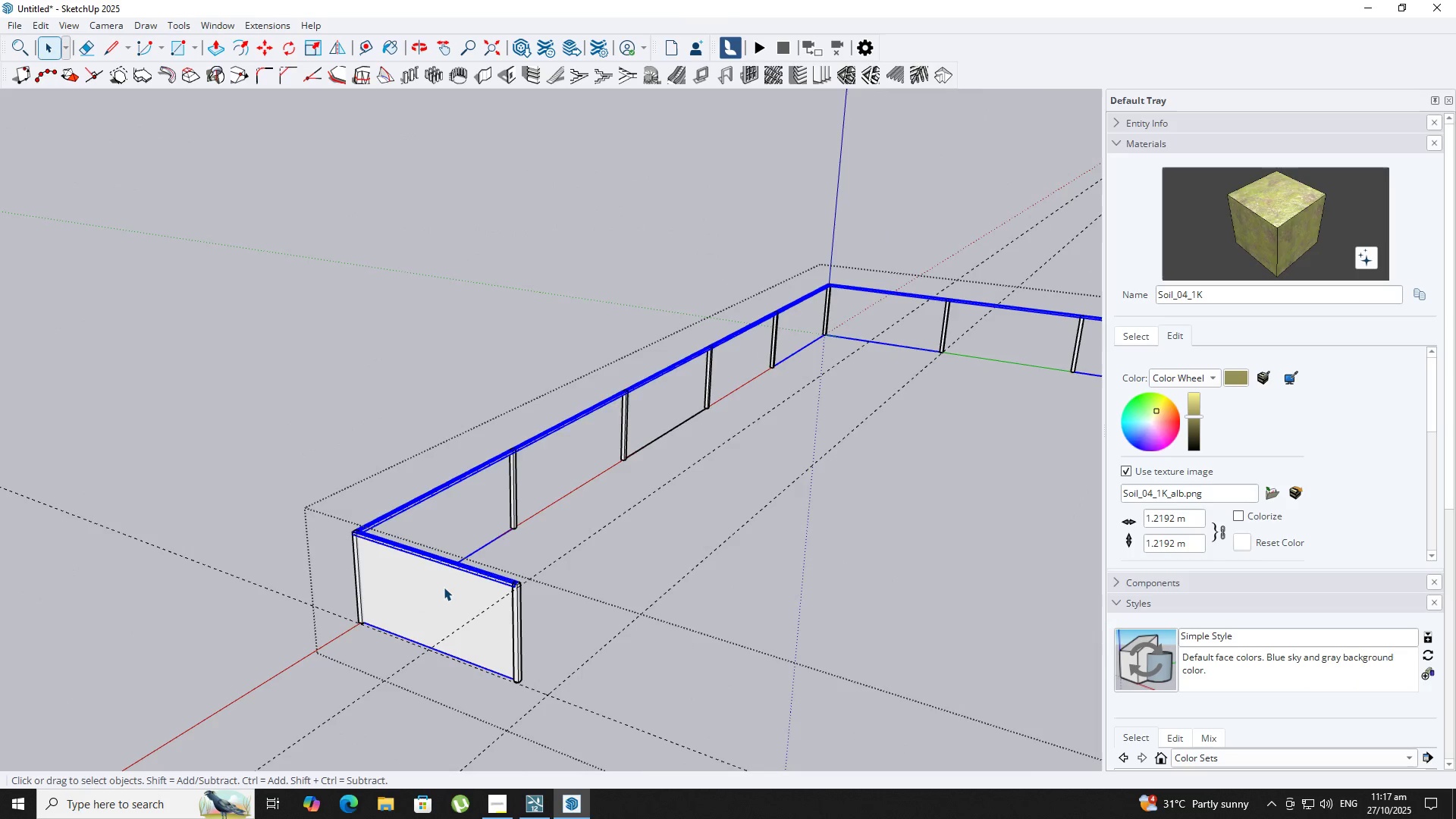 
scroll: coordinate [442, 569], scroll_direction: up, amount: 6.0
 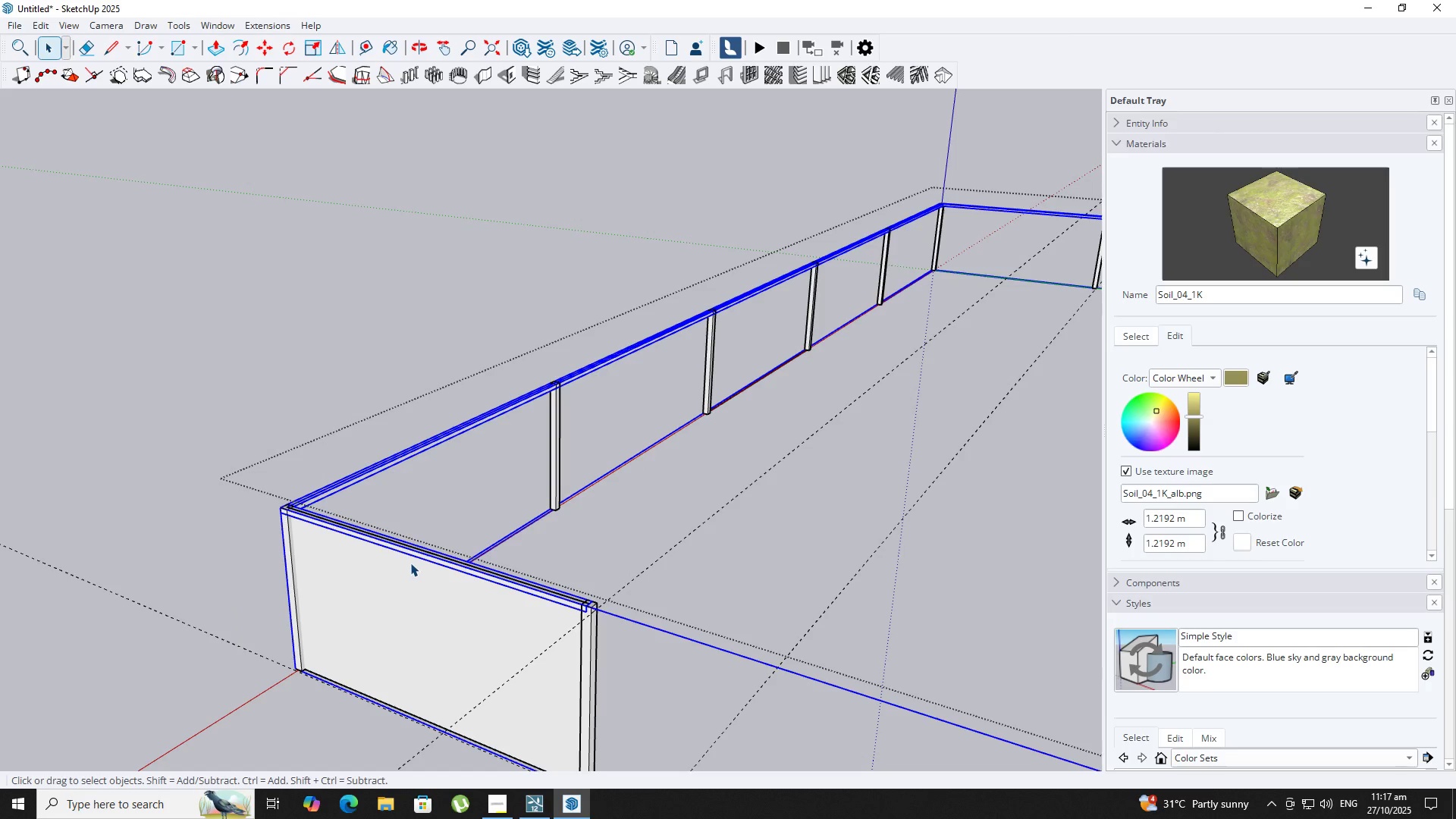 
double_click([406, 552])
 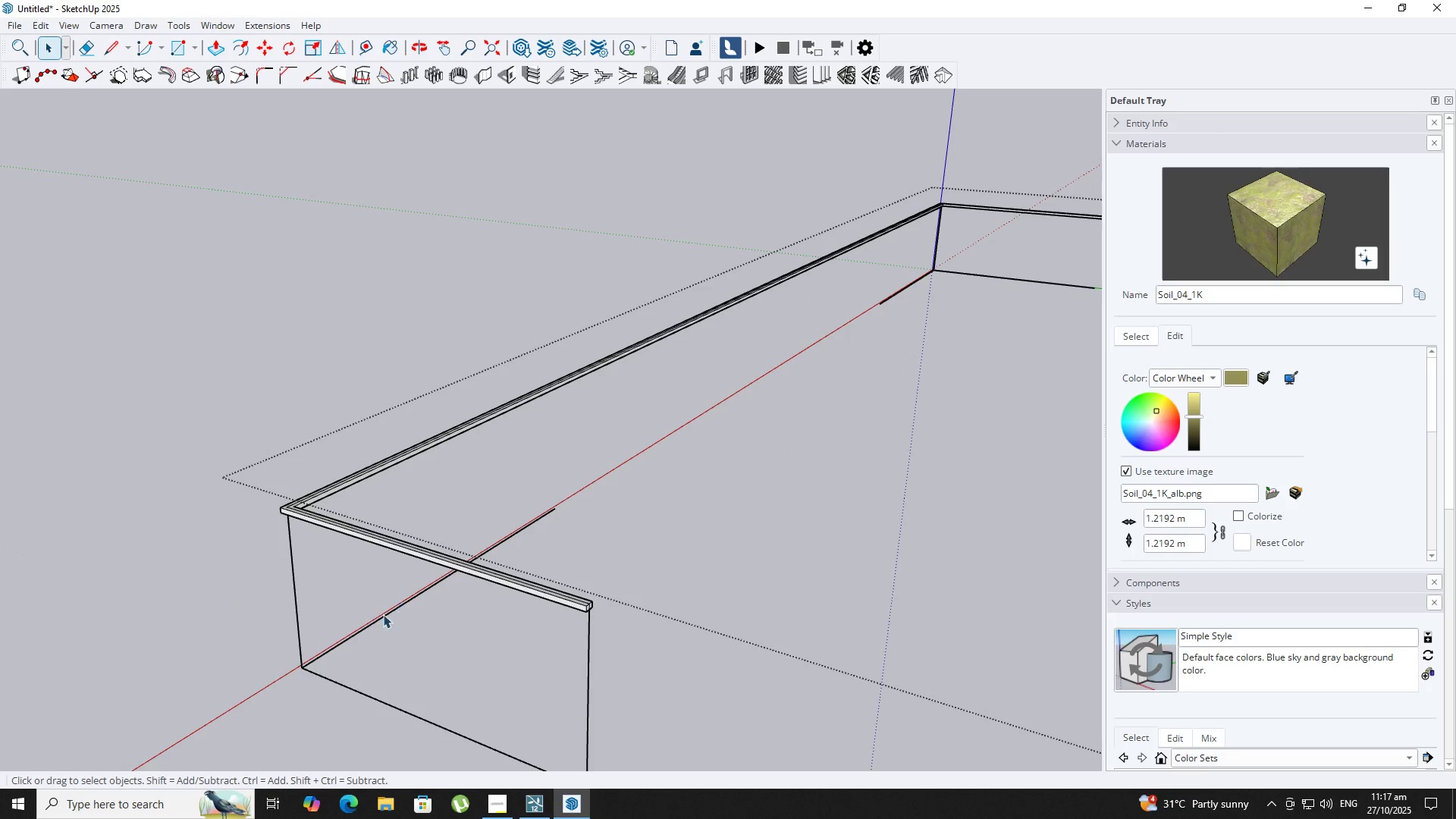 
scroll: coordinate [362, 640], scroll_direction: down, amount: 3.0
 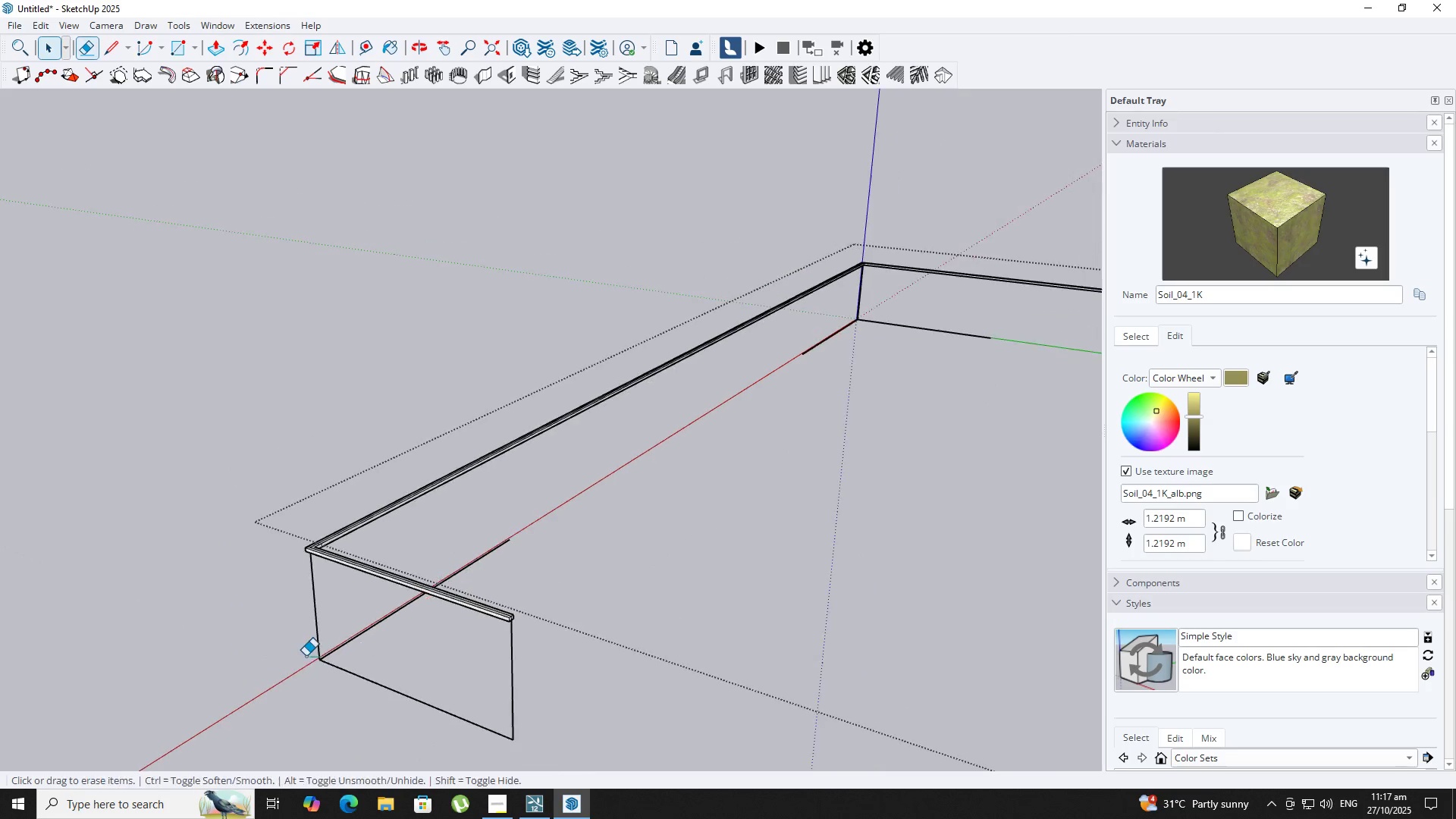 
key(E)
 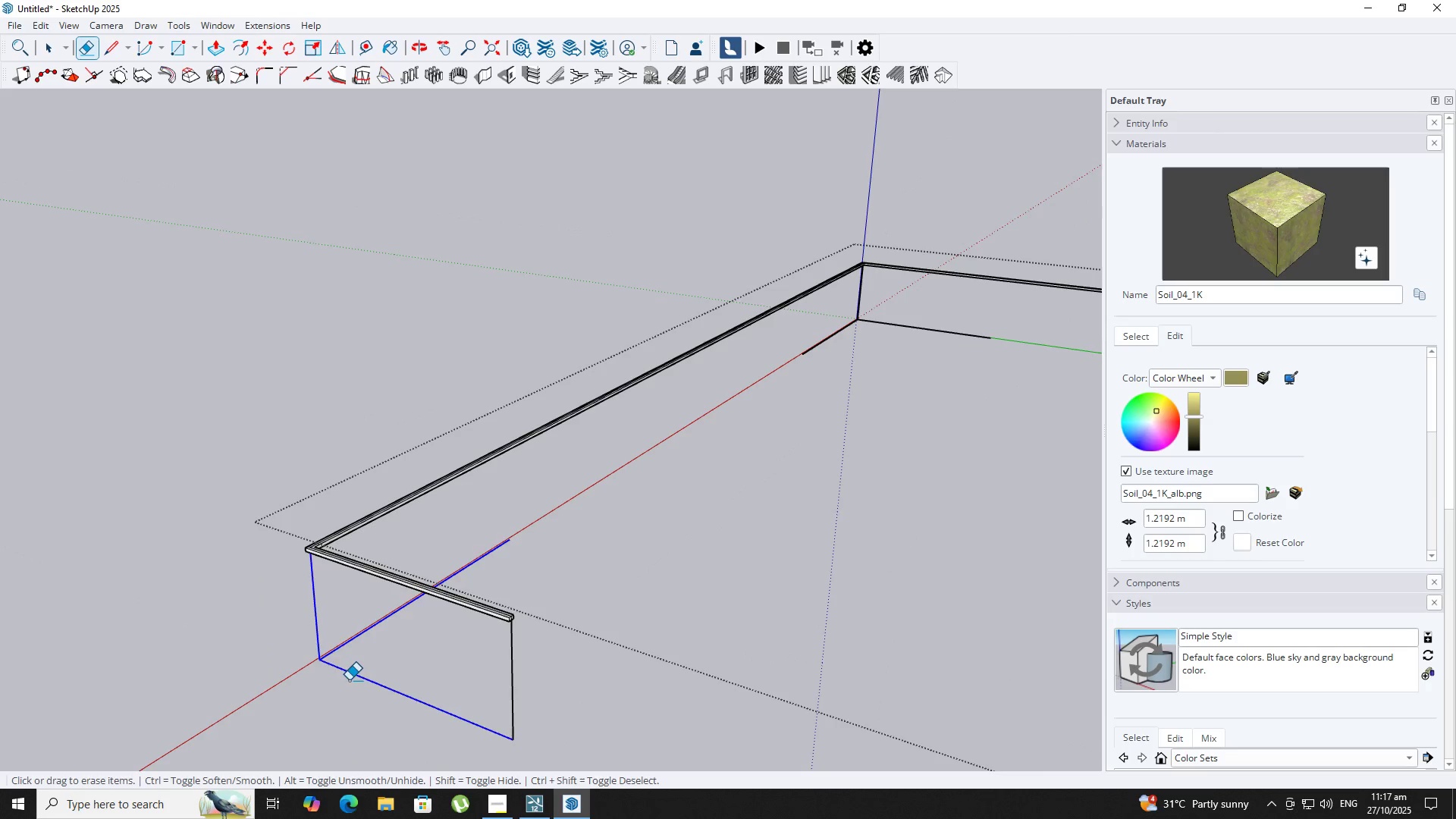 
scroll: coordinate [856, 375], scroll_direction: down, amount: 7.0
 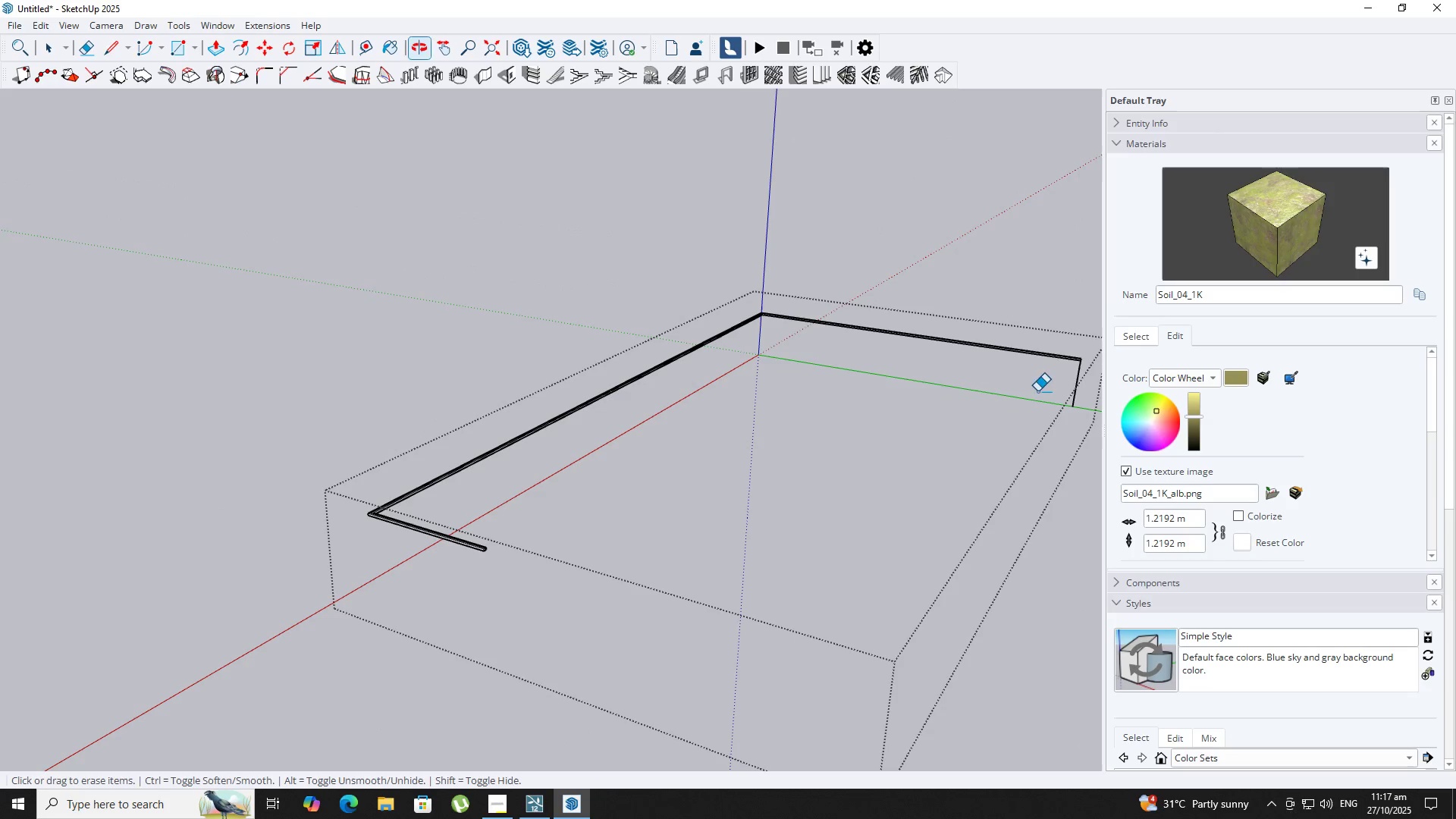 
hold_key(key=ShiftLeft, duration=0.3)
 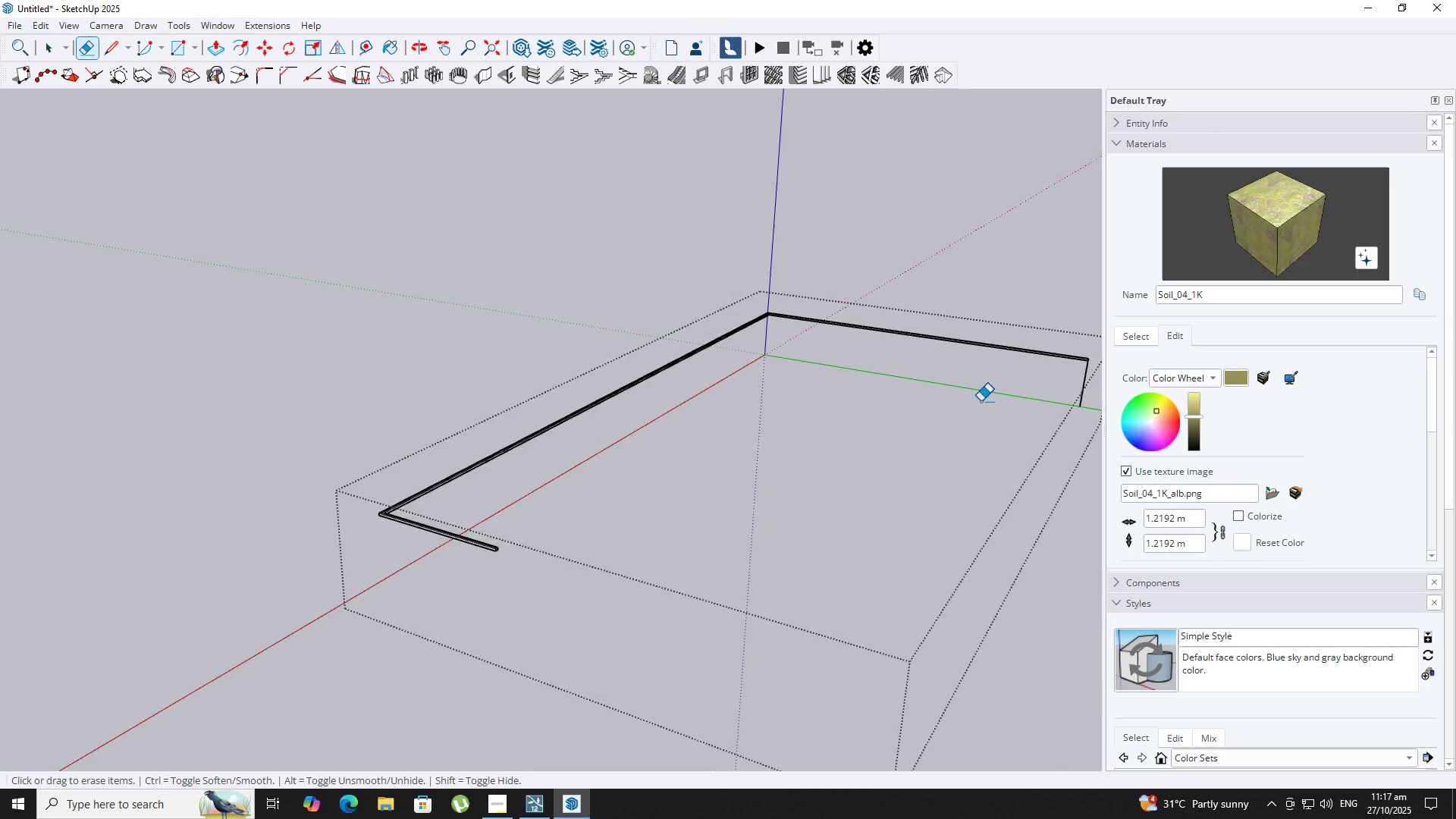 
key(Shift+ShiftLeft)
 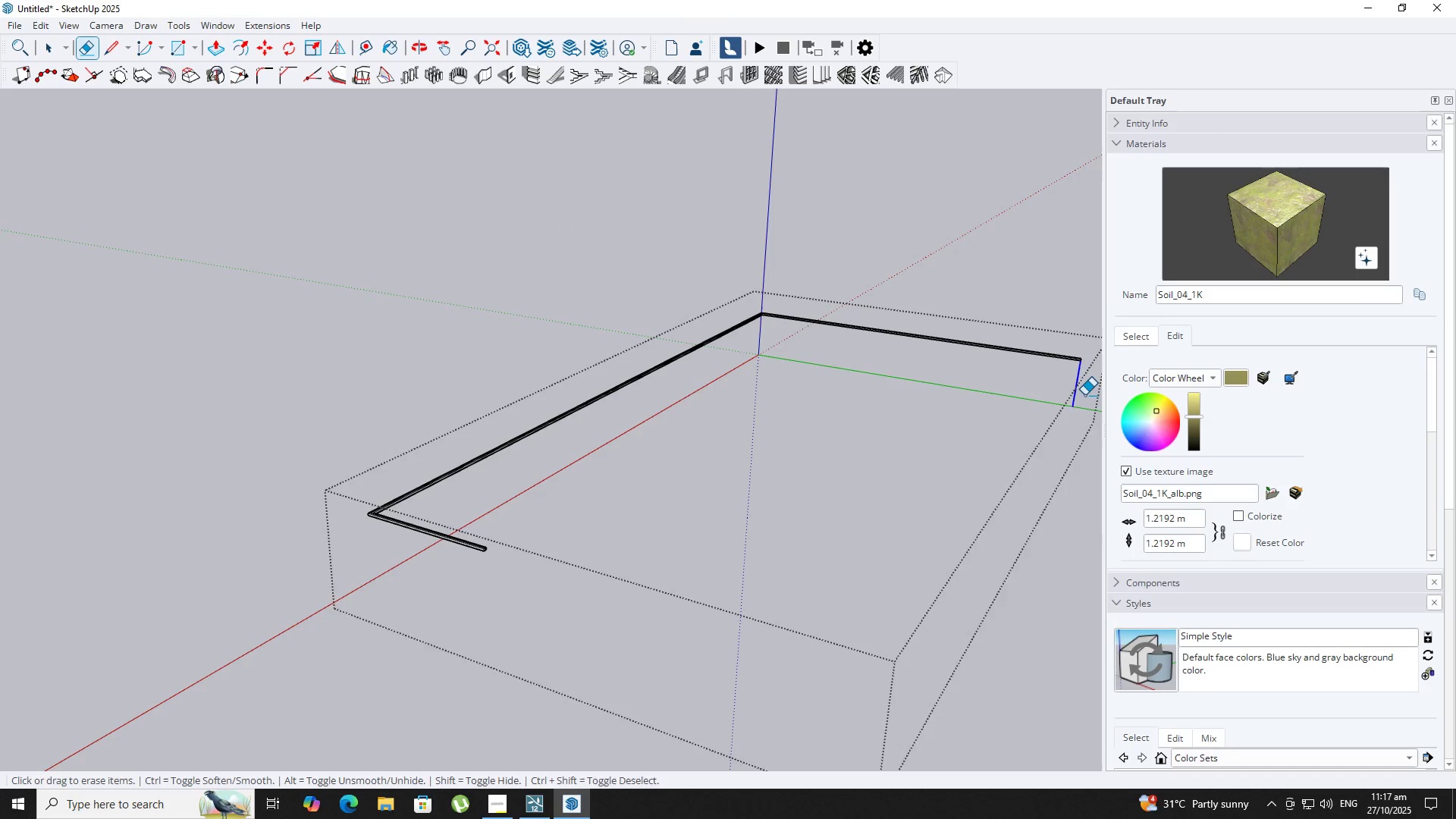 
key(Space)
 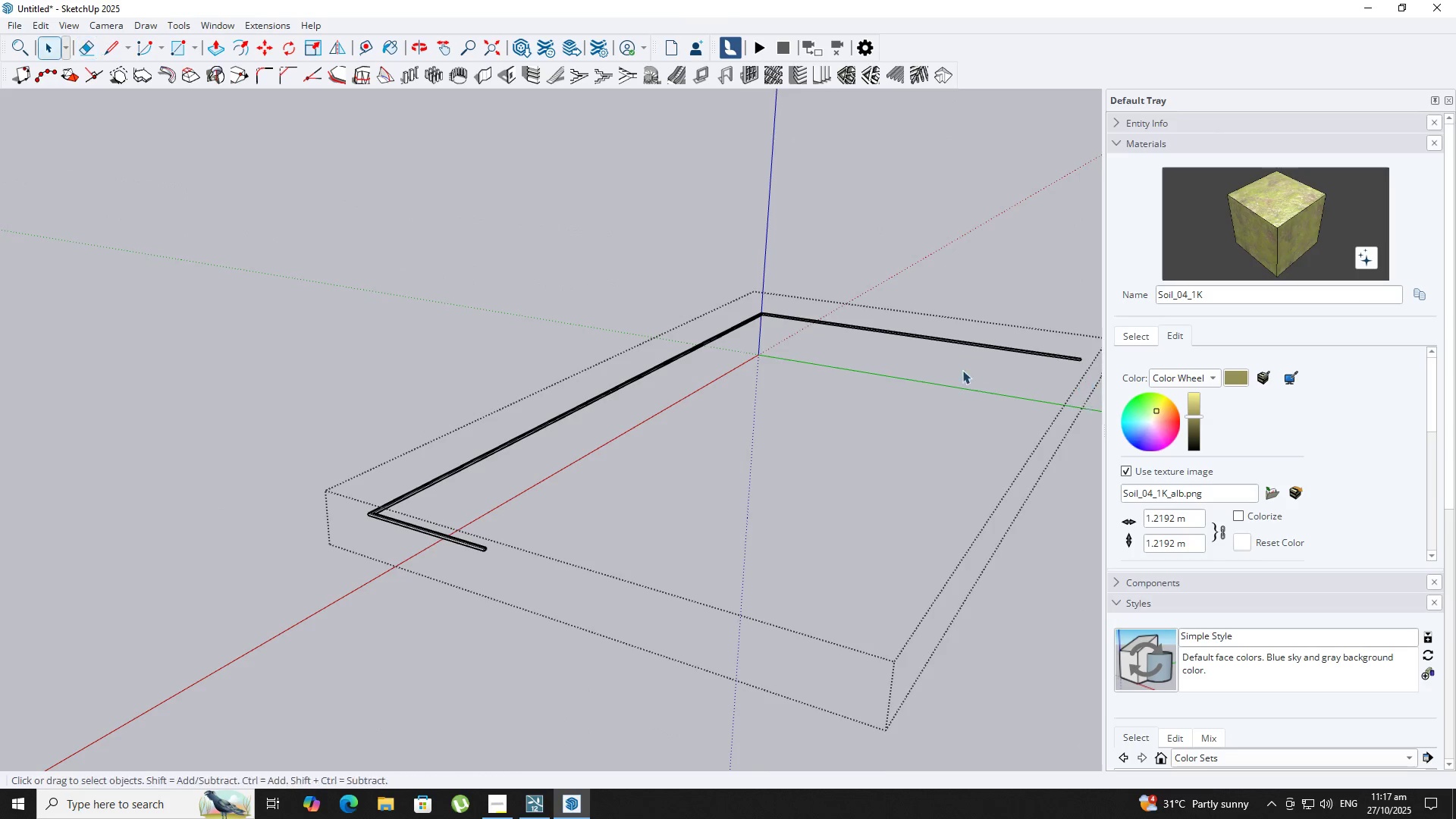 
key(Escape)
 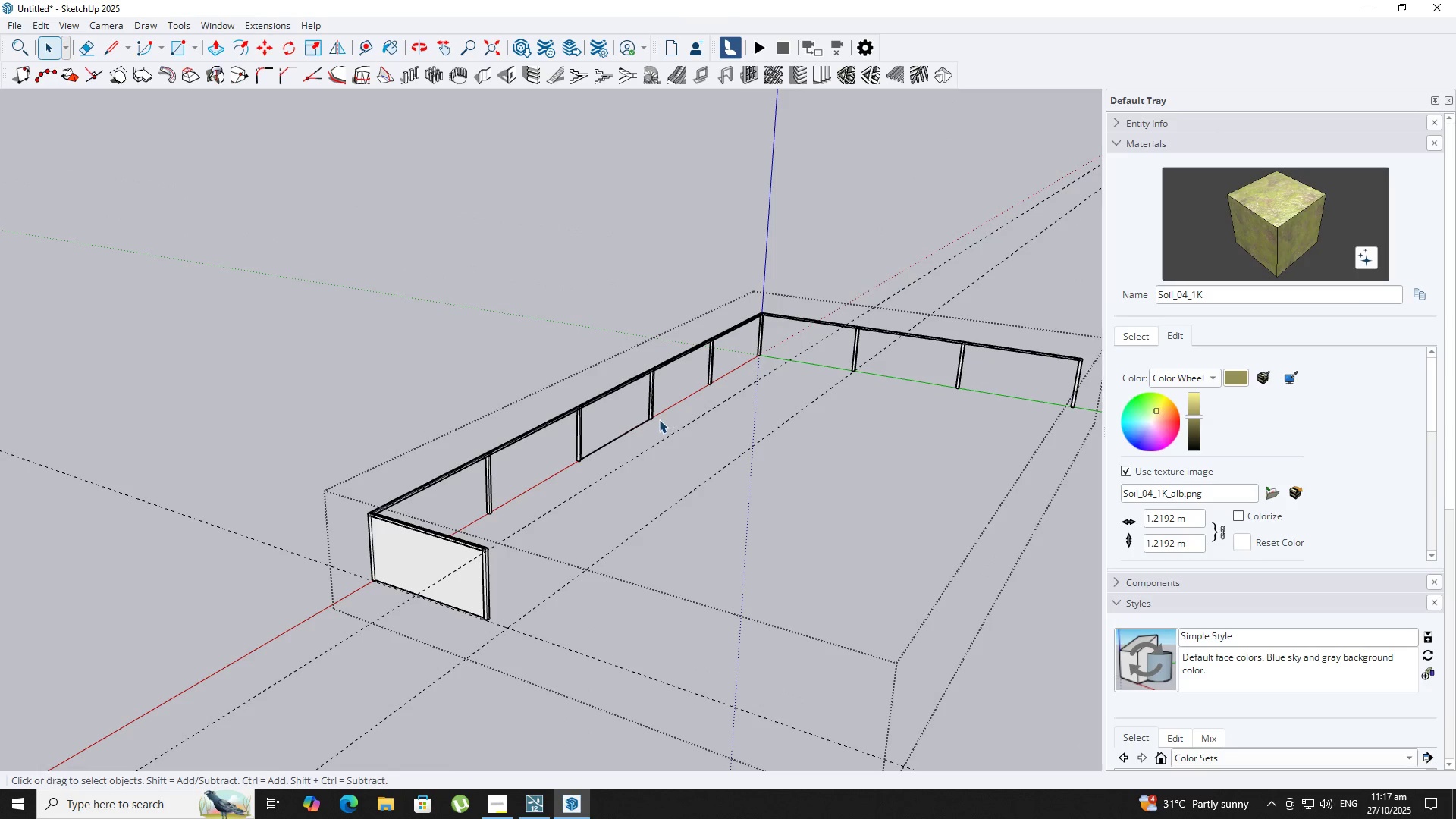 
scroll: coordinate [56, 765], scroll_direction: up, amount: 2.0
 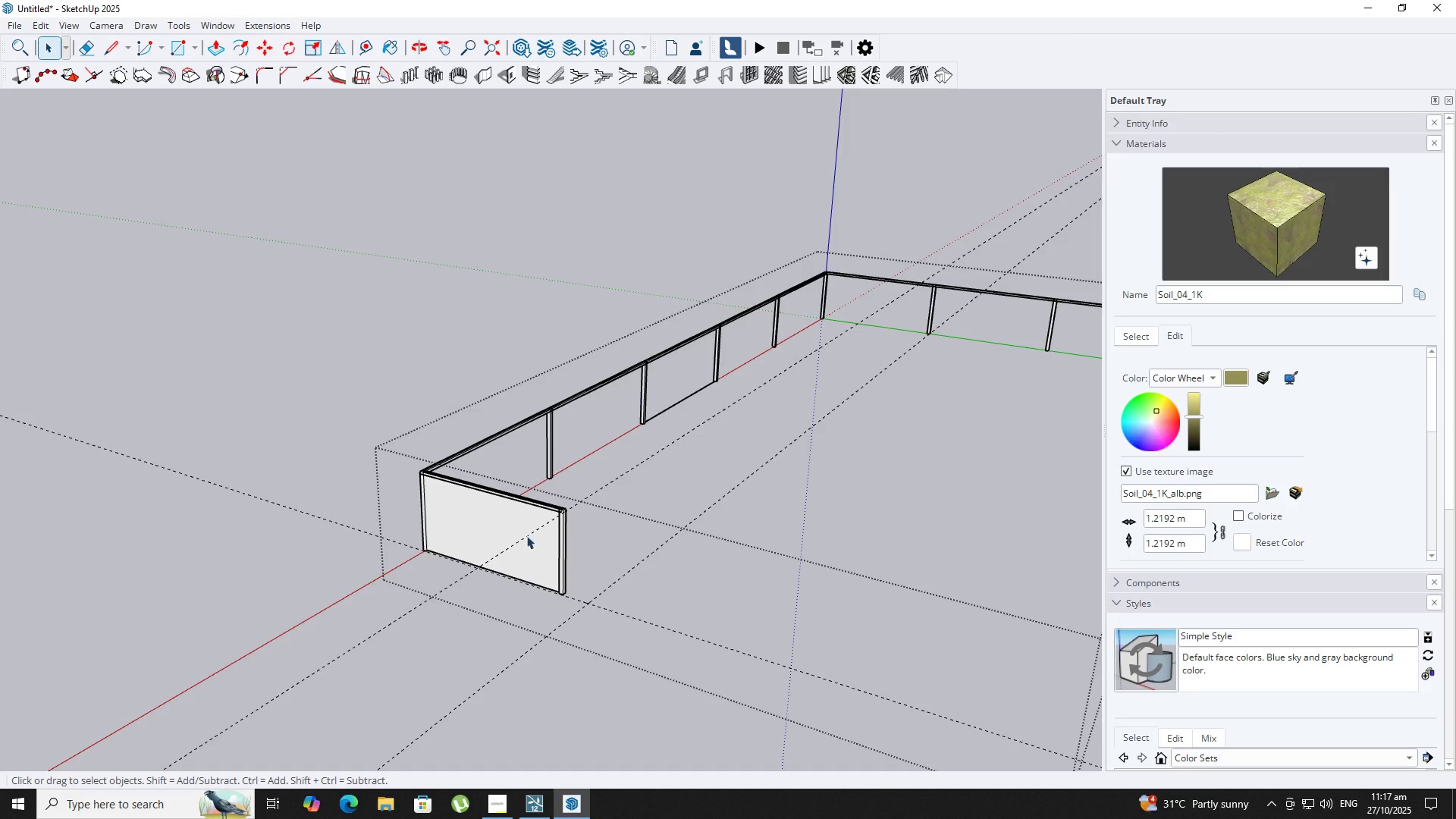 
left_click([488, 528])
 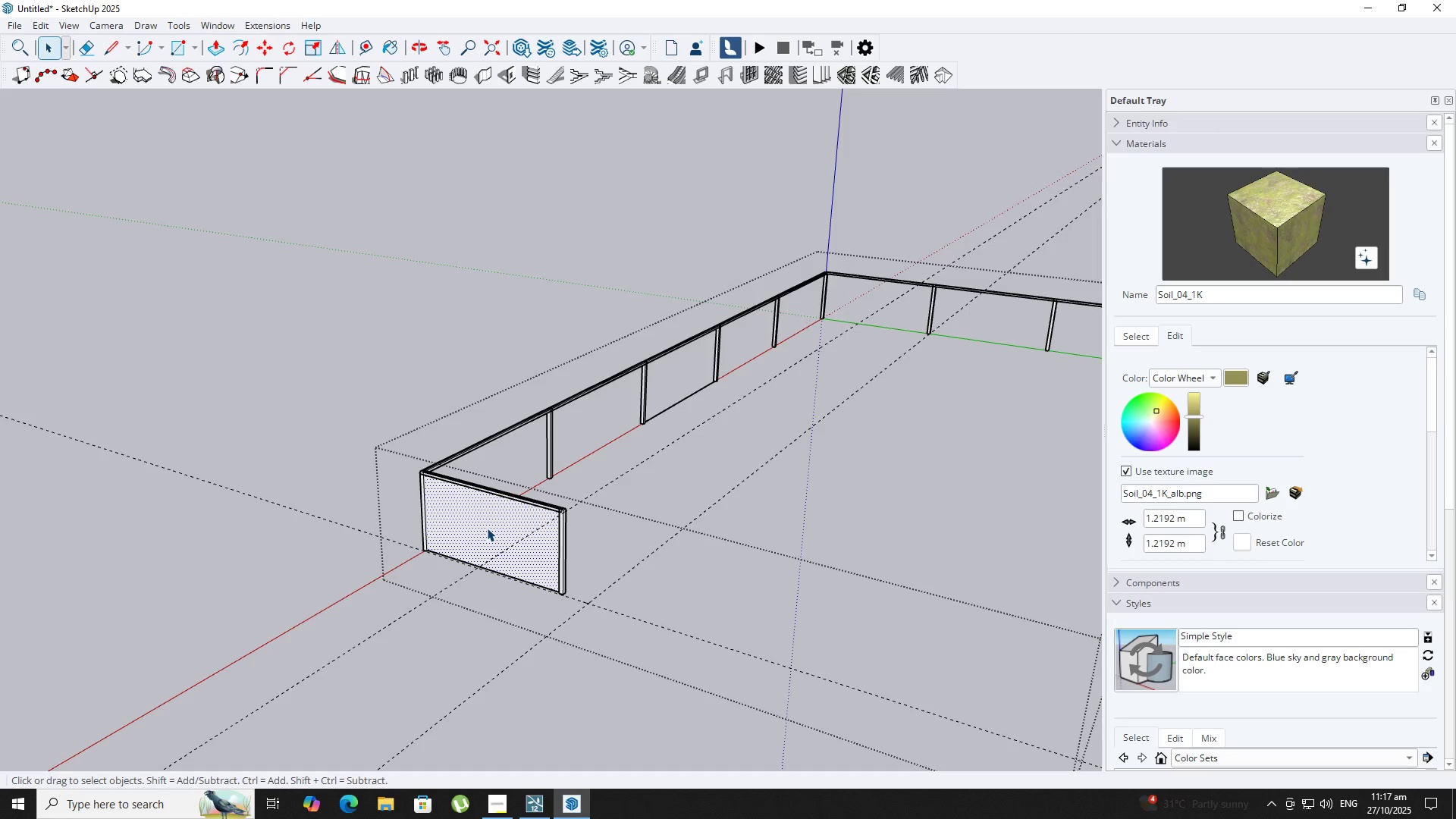 
key(Delete)
 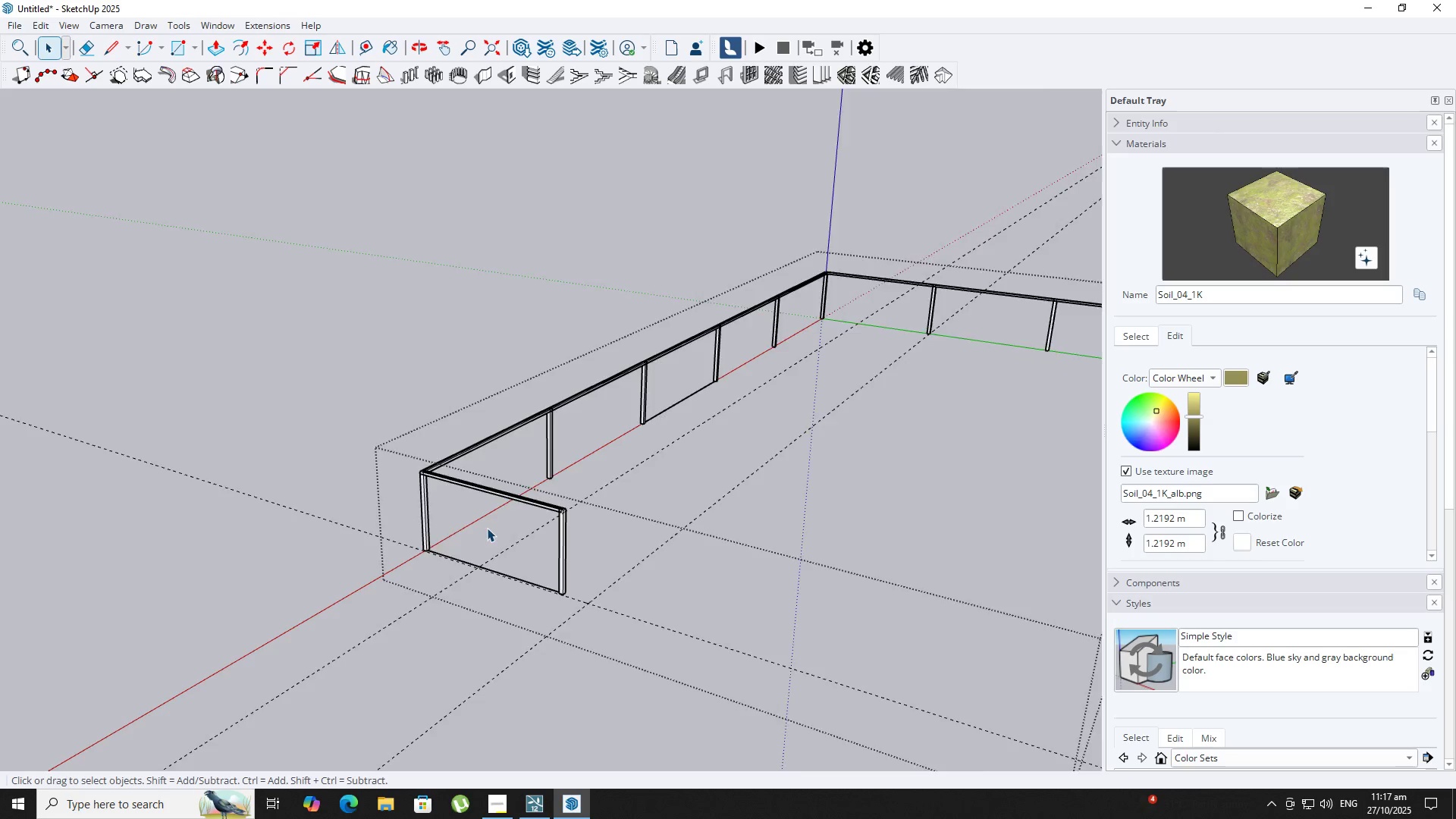 
scroll: coordinate [487, 529], scroll_direction: up, amount: 4.0
 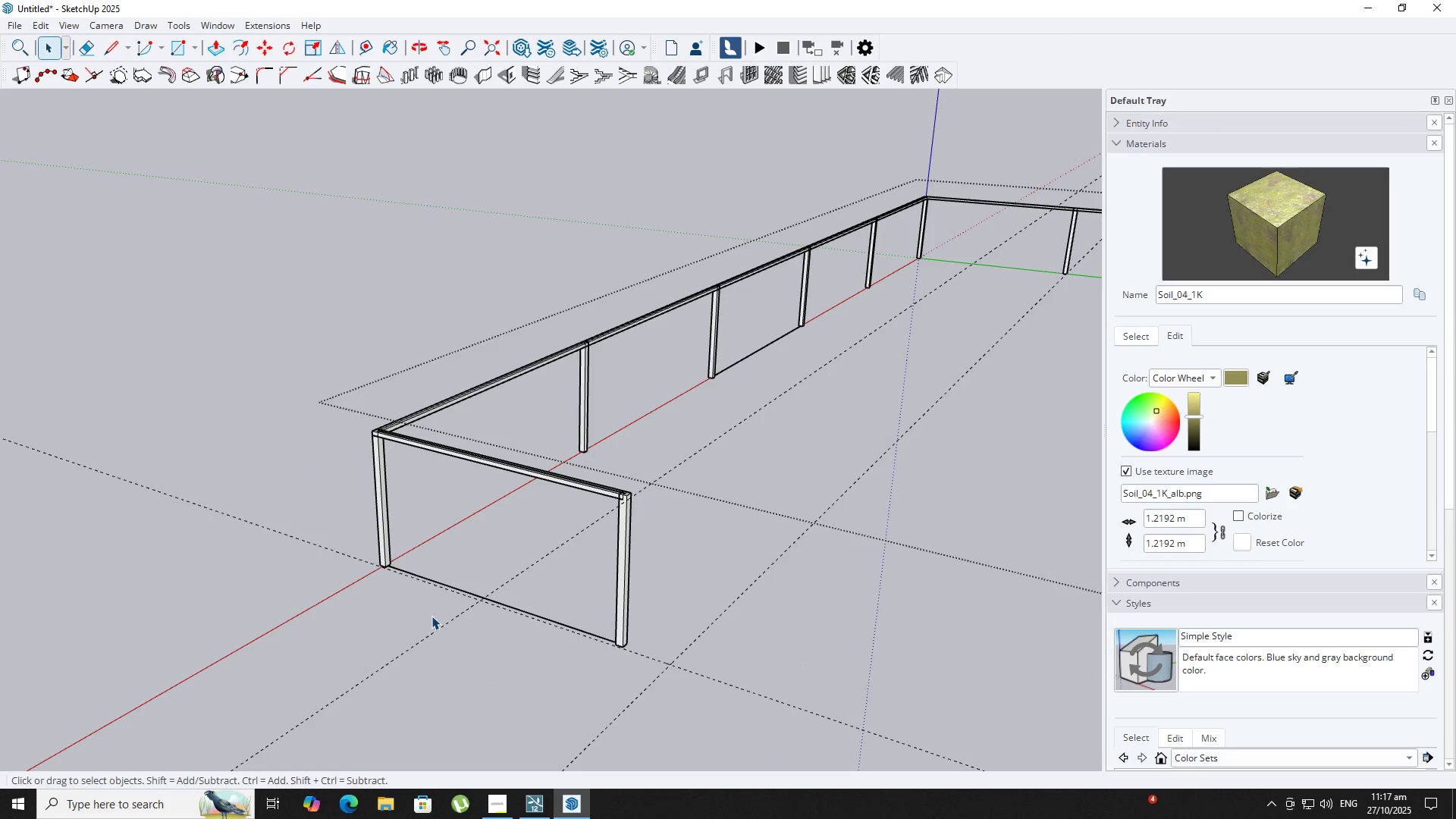 
key(E)
 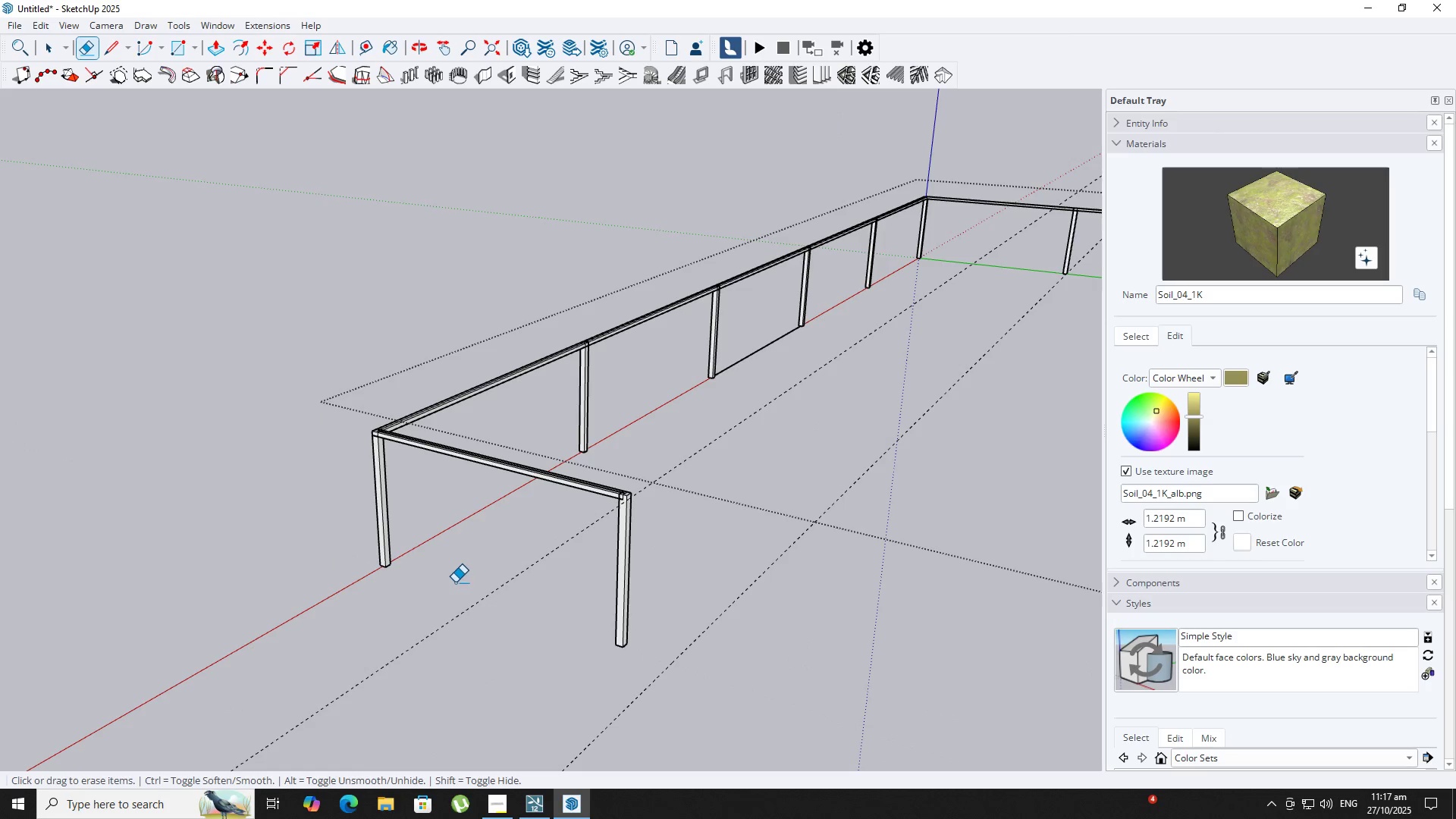 
scroll: coordinate [649, 534], scroll_direction: down, amount: 4.0
 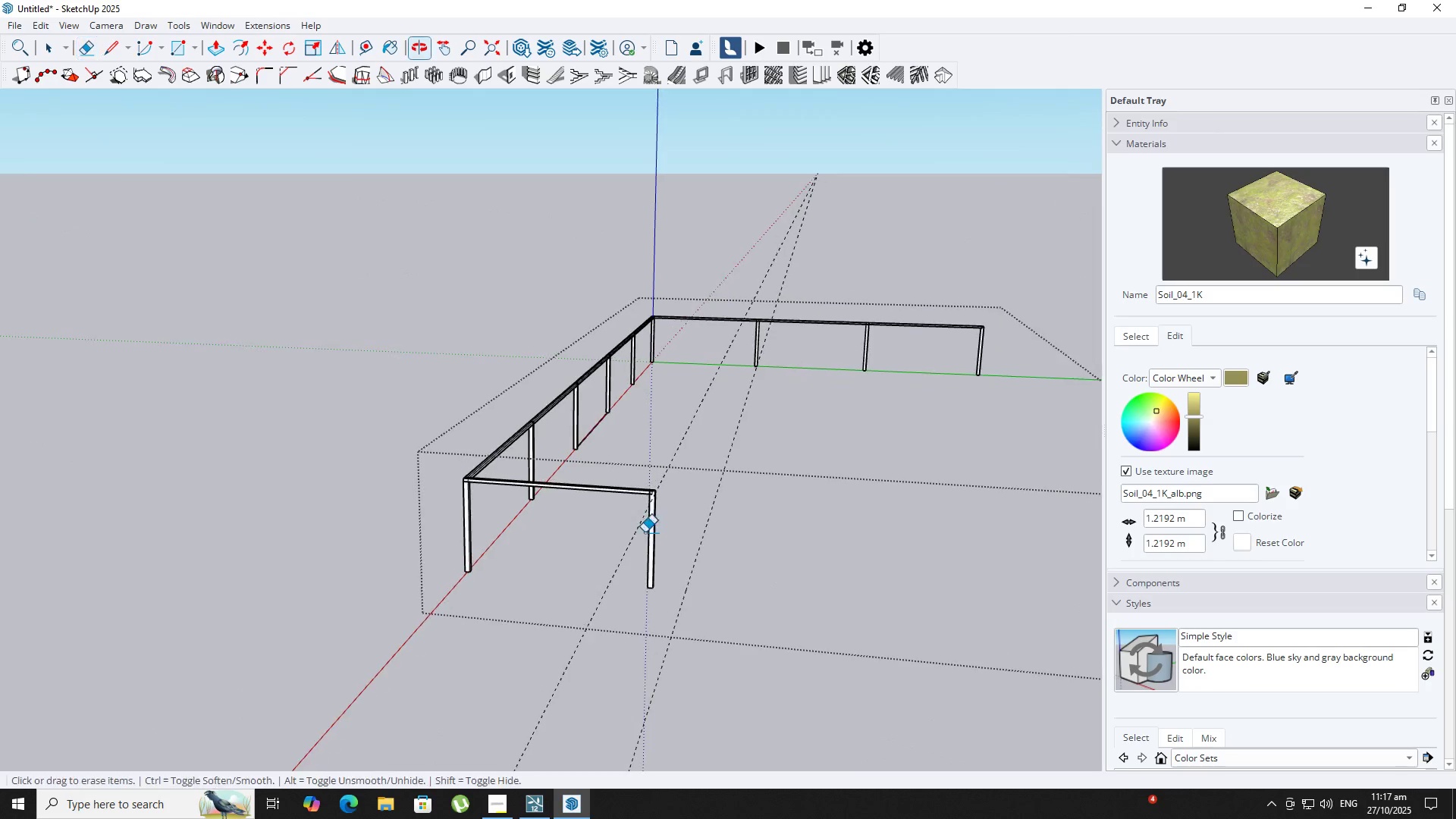 
key(Space)
 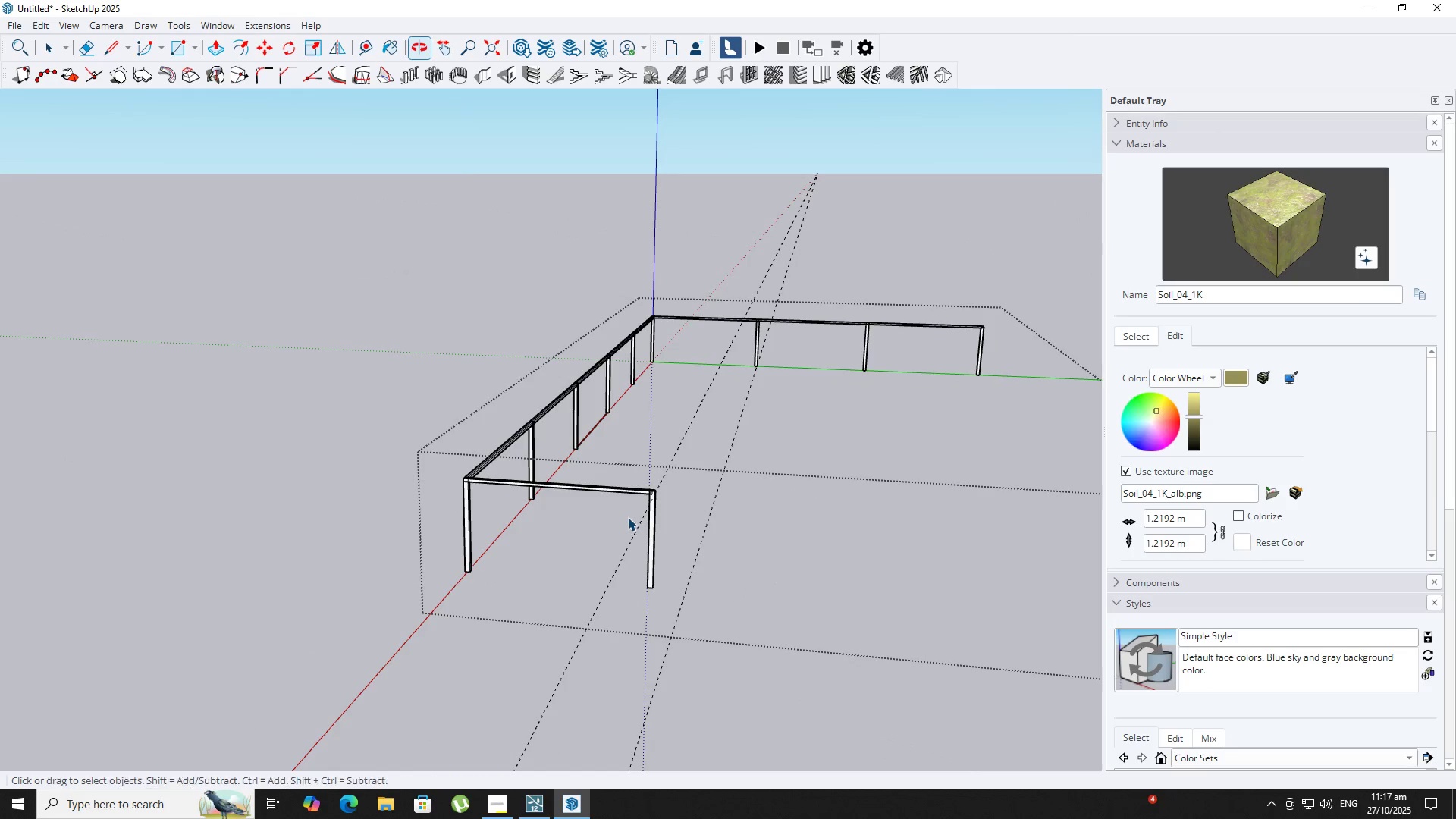 
key(Escape)
 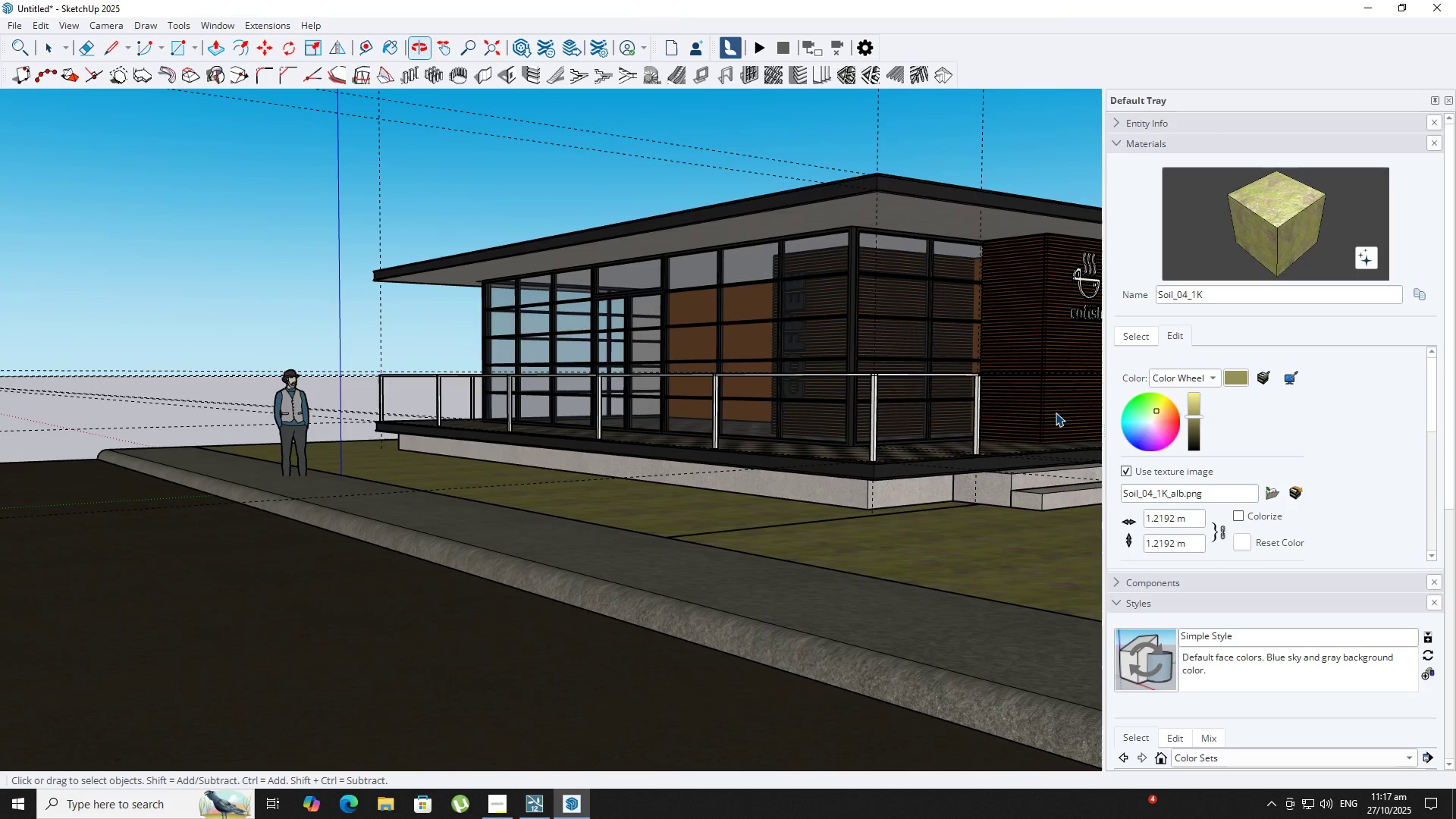 
hold_key(key=ShiftLeft, duration=0.4)
 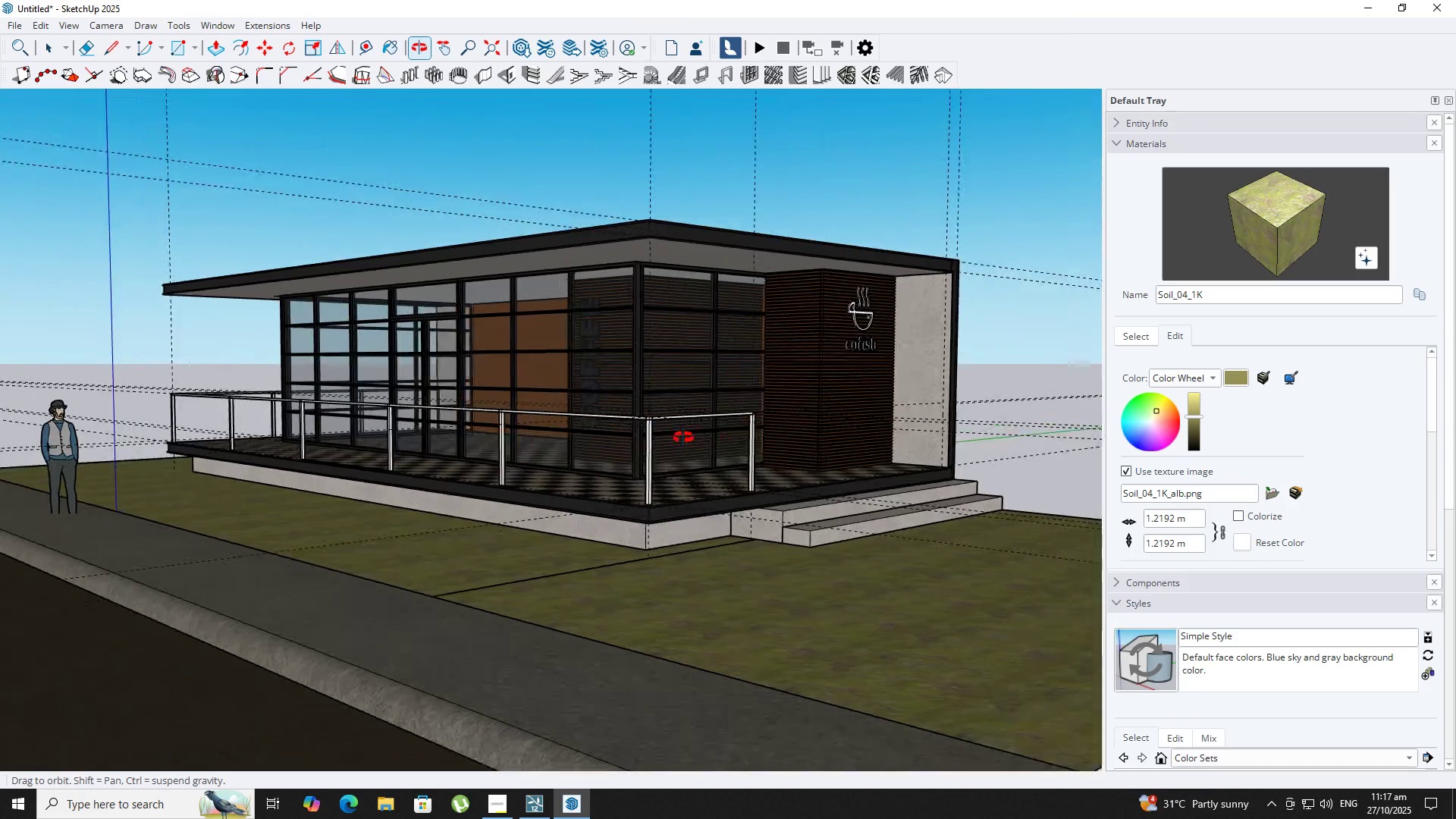 
key(Space)
 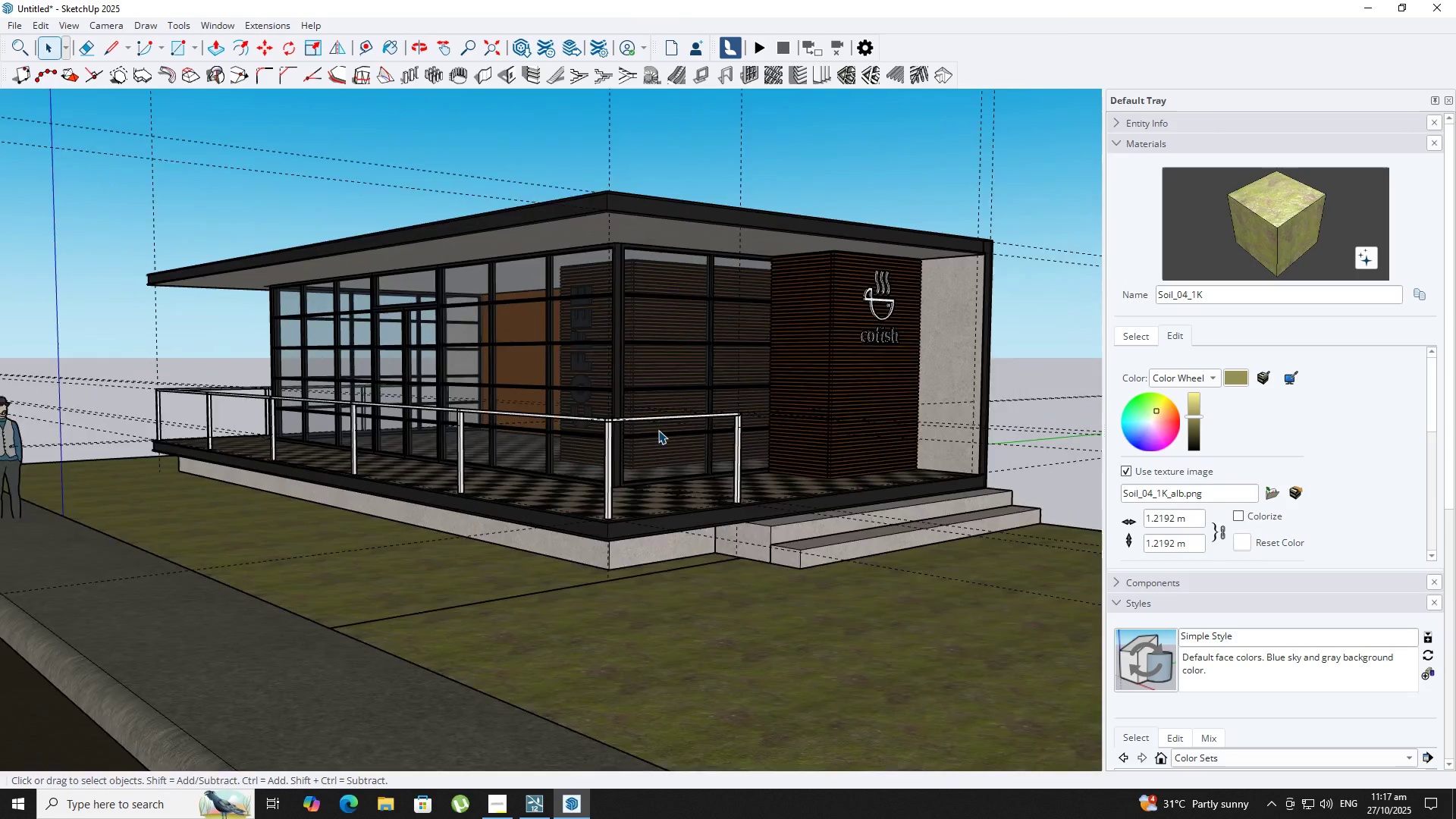 
scroll: coordinate [624, 420], scroll_direction: up, amount: 6.0
 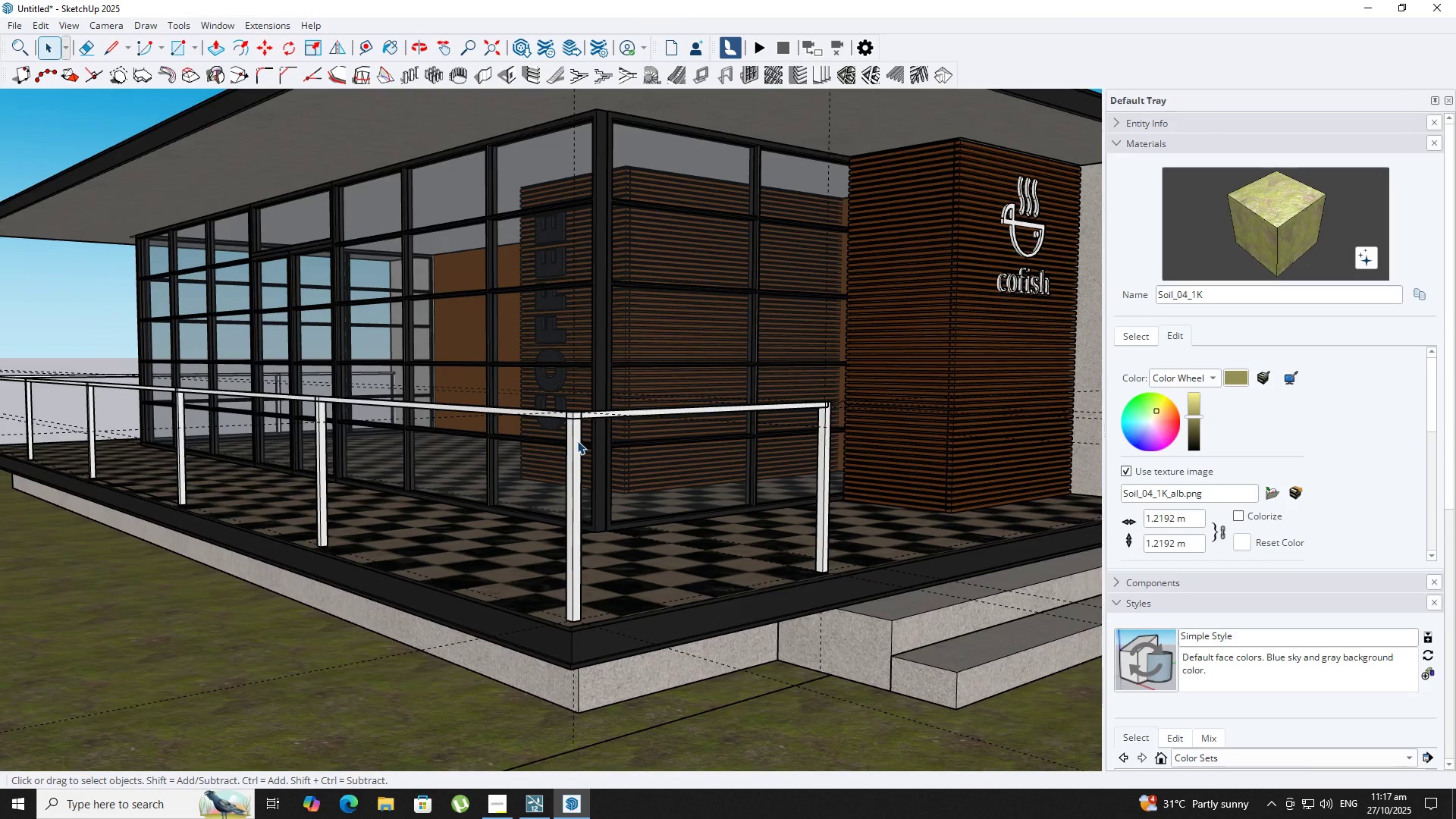 
double_click([577, 441])
 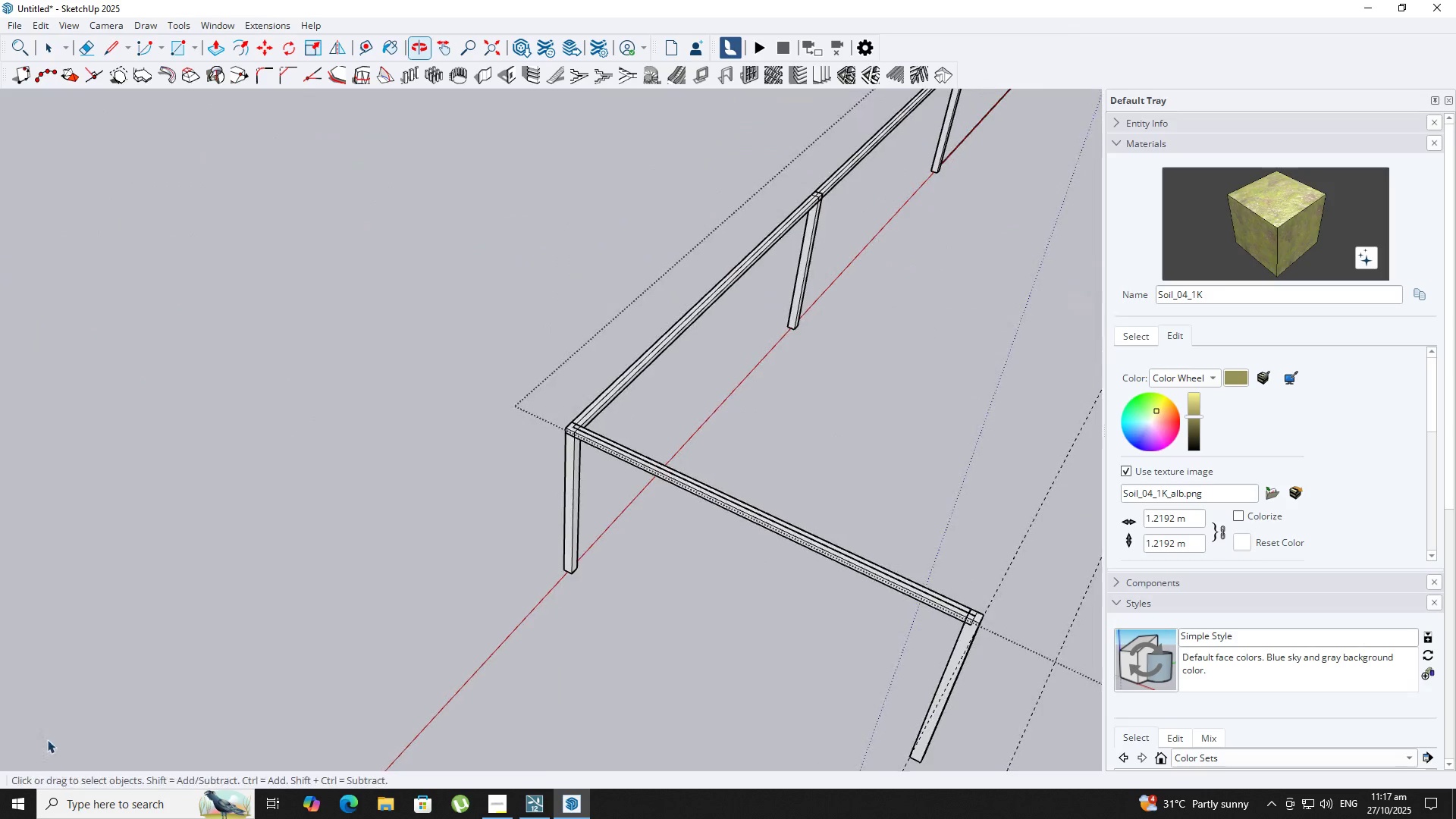 
scroll: coordinate [583, 547], scroll_direction: up, amount: 12.0
 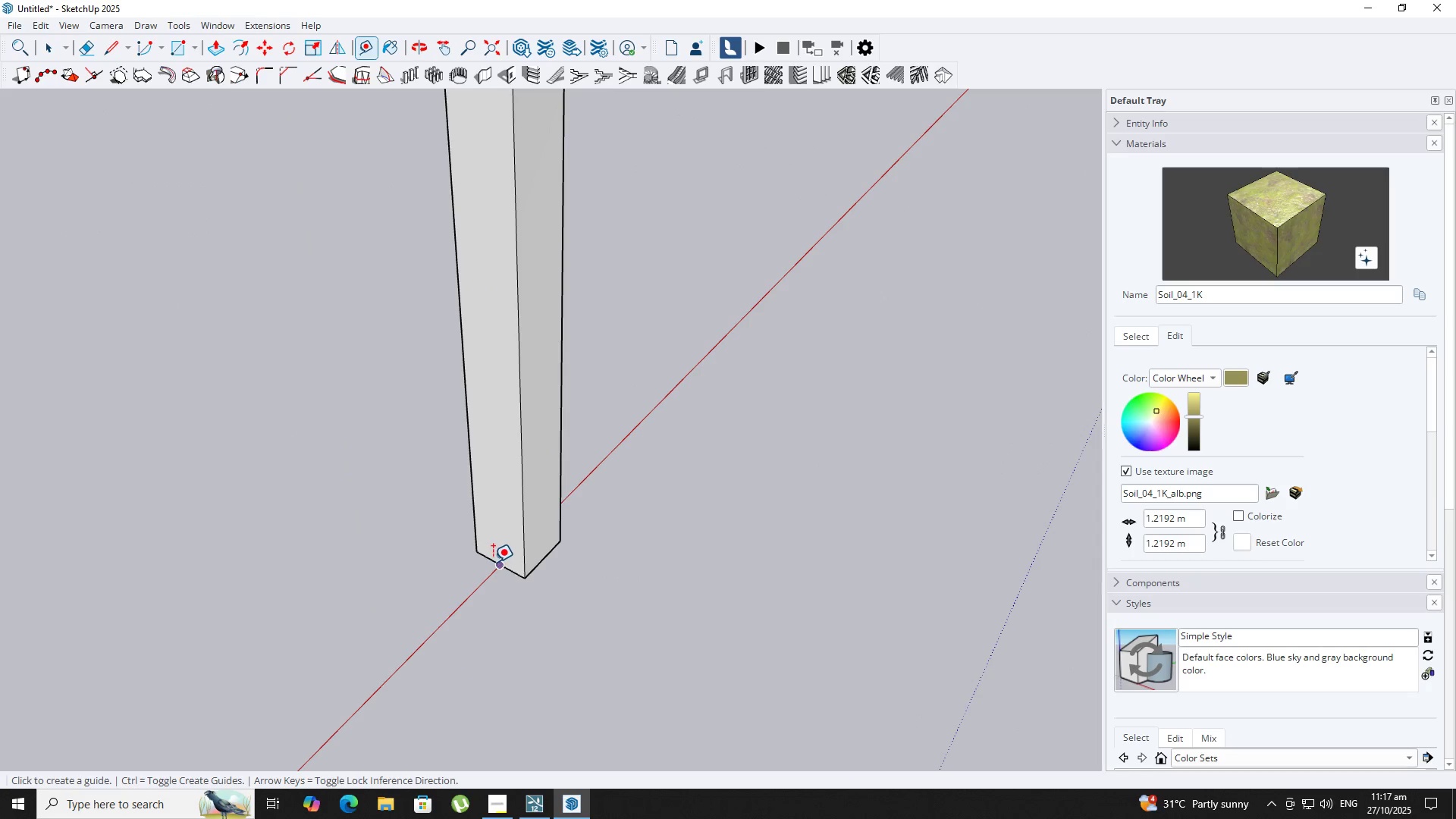 
key(T)
 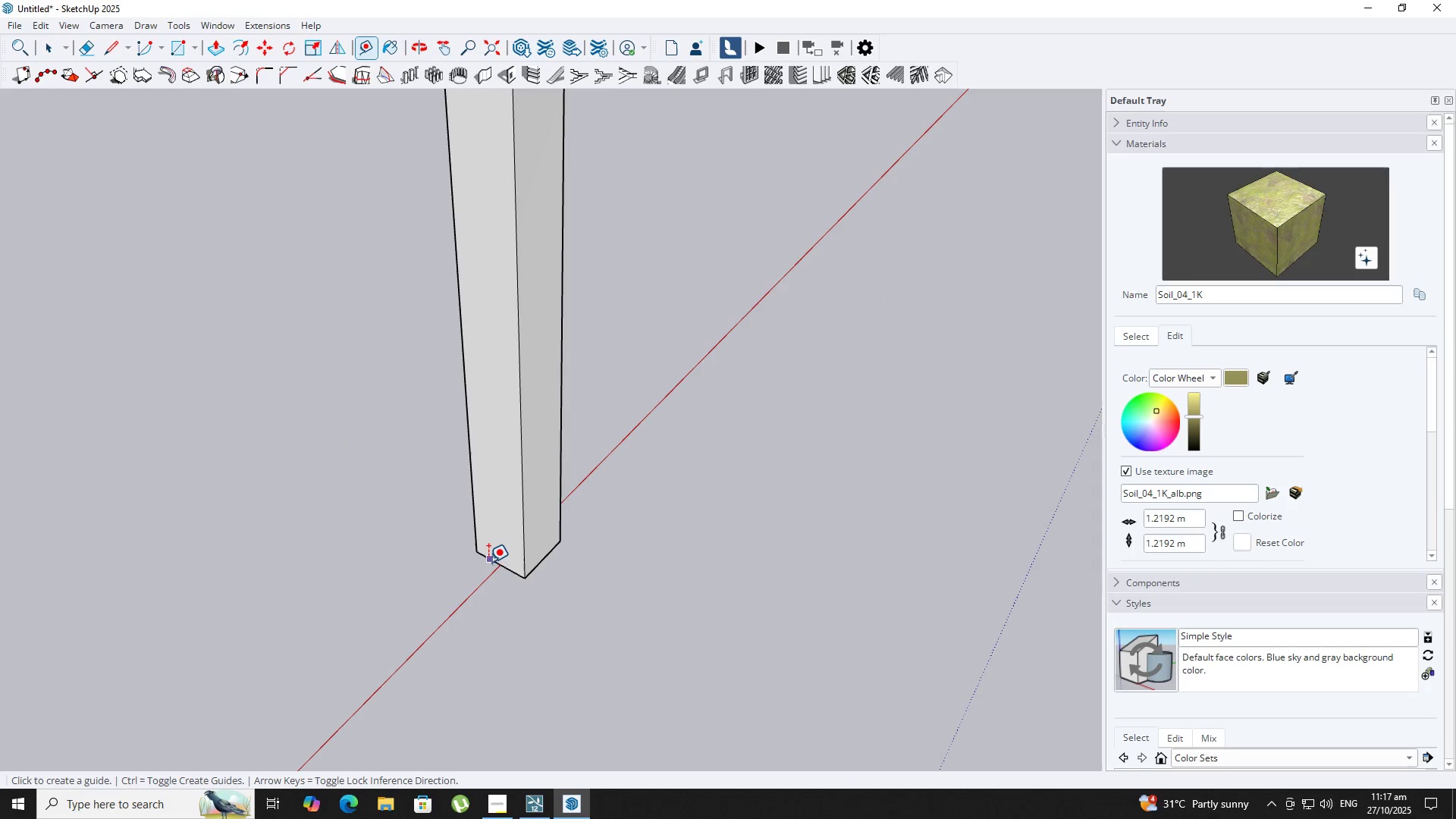 
left_click([493, 562])
 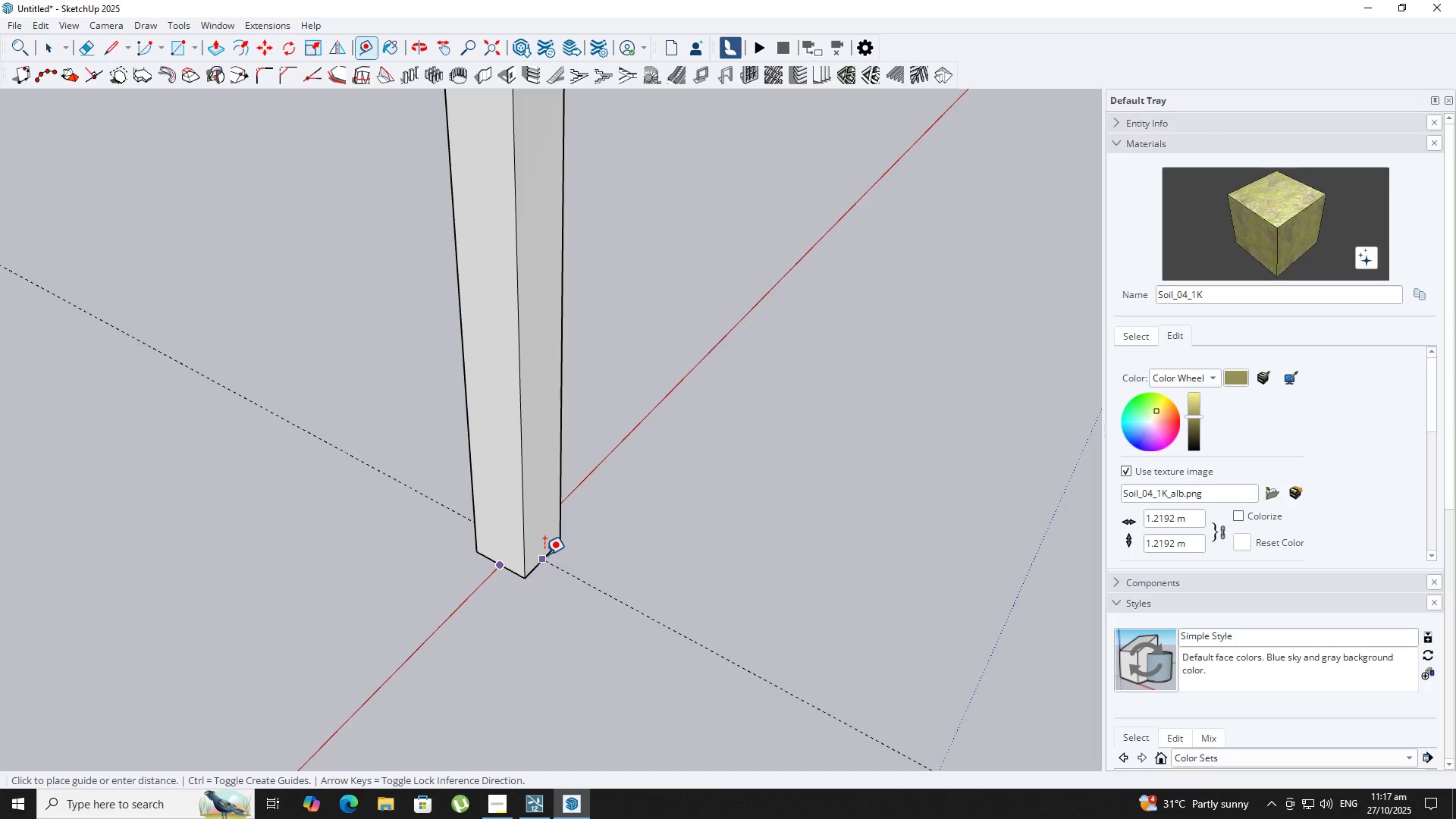 
left_click([544, 555])
 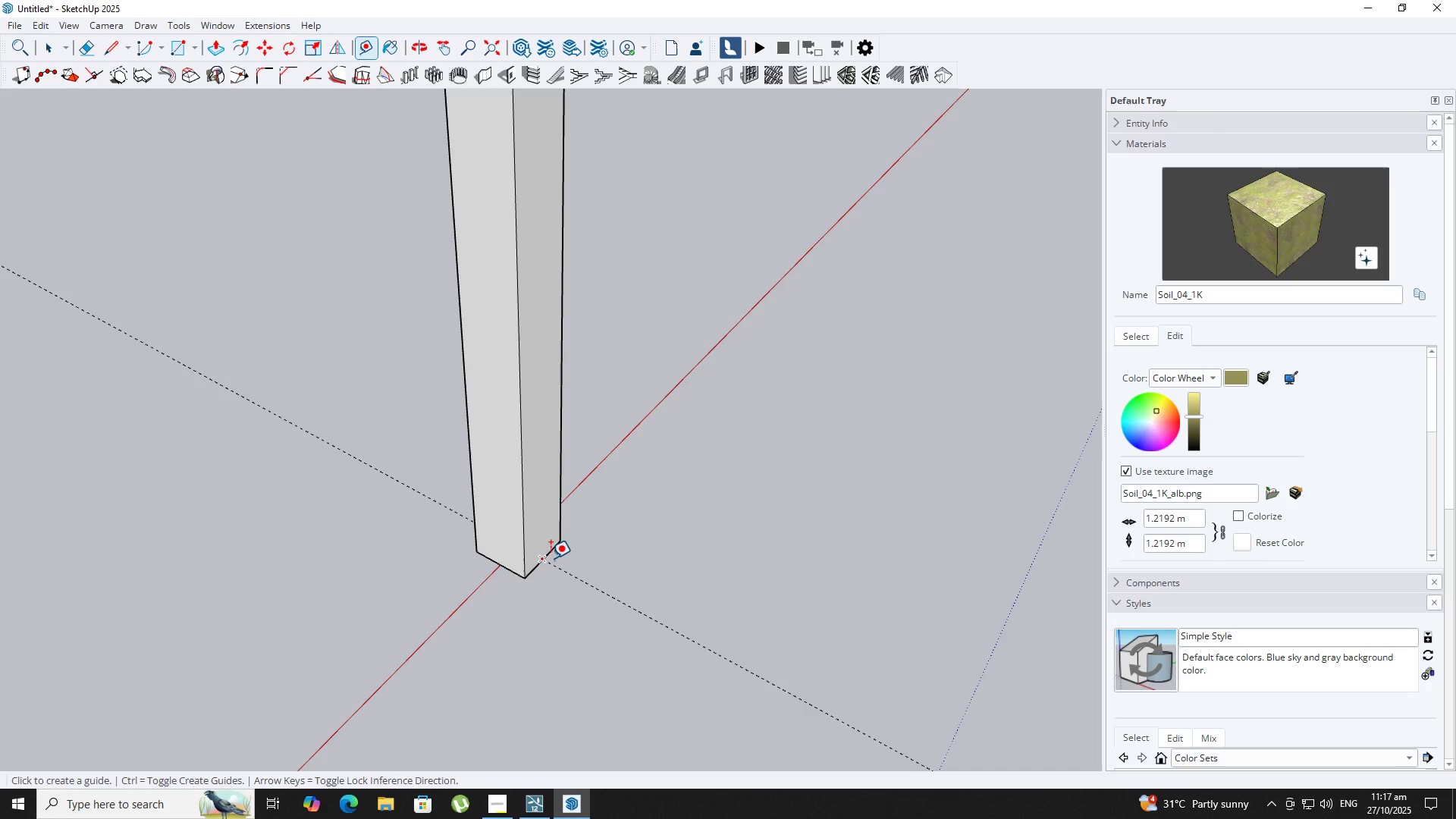 
scroll: coordinate [542, 553], scroll_direction: up, amount: 4.0
 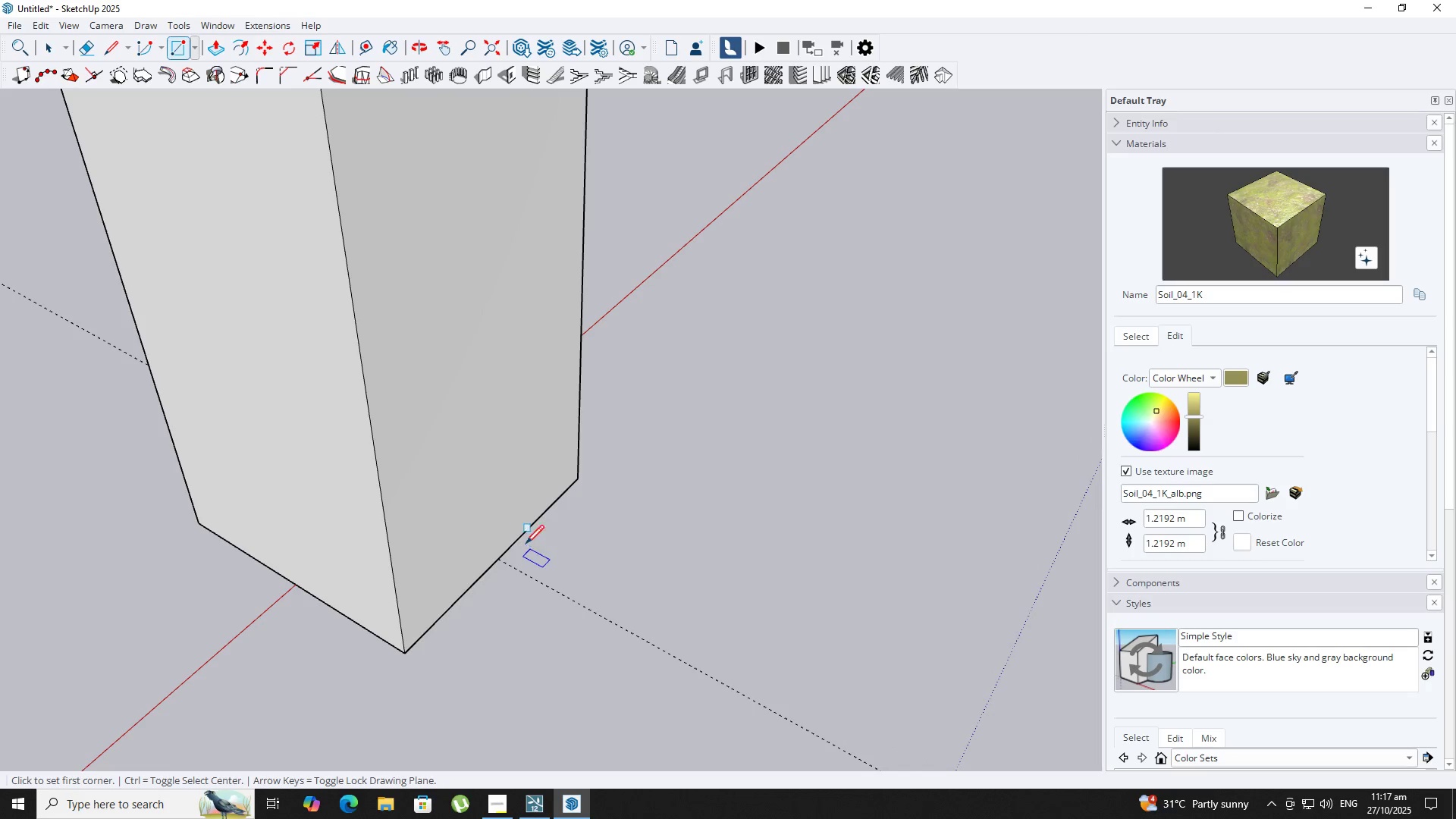 
type(RT)
 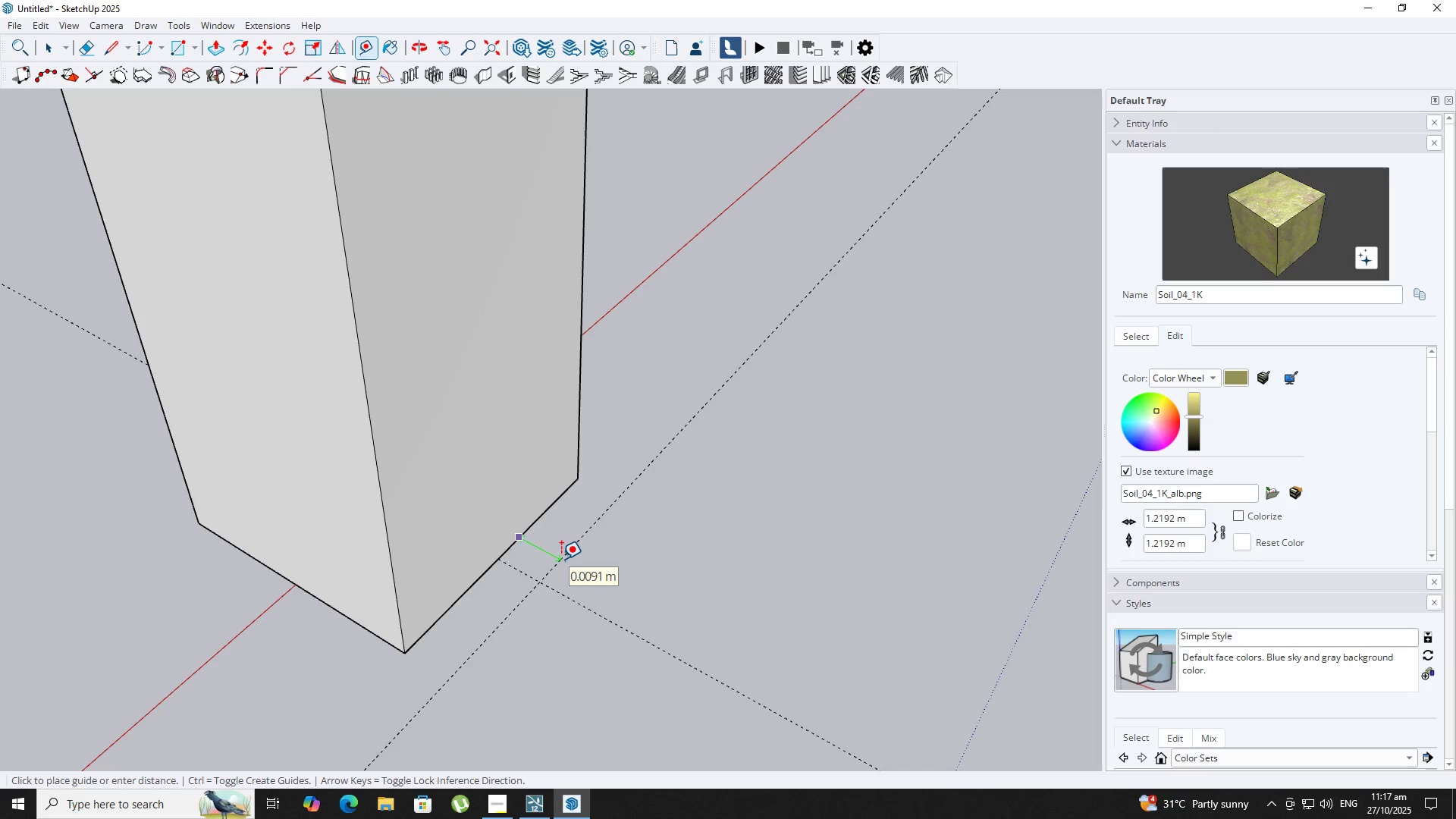 
key(NumpadDecimal)
 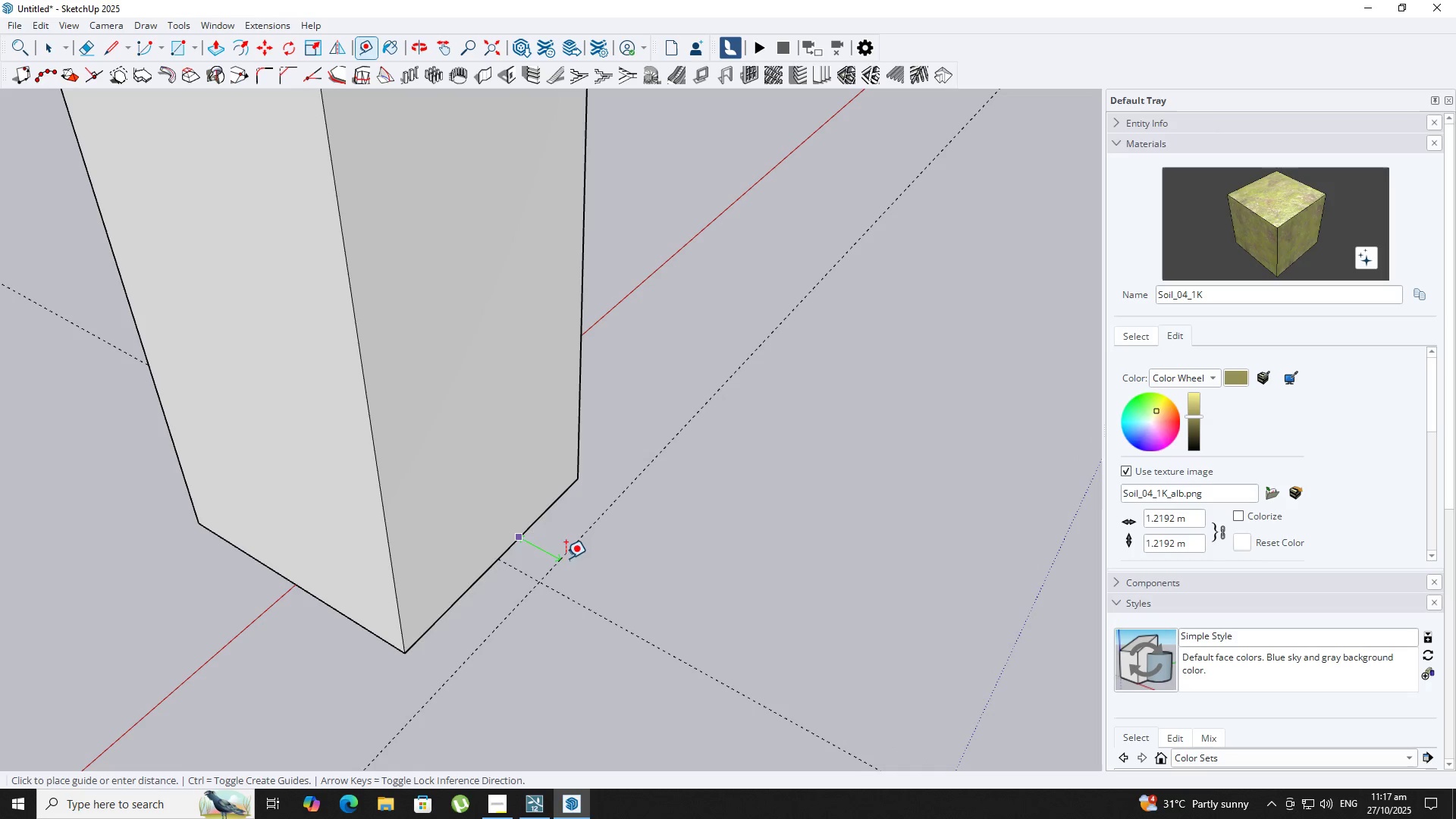 
key(Numpad1)
 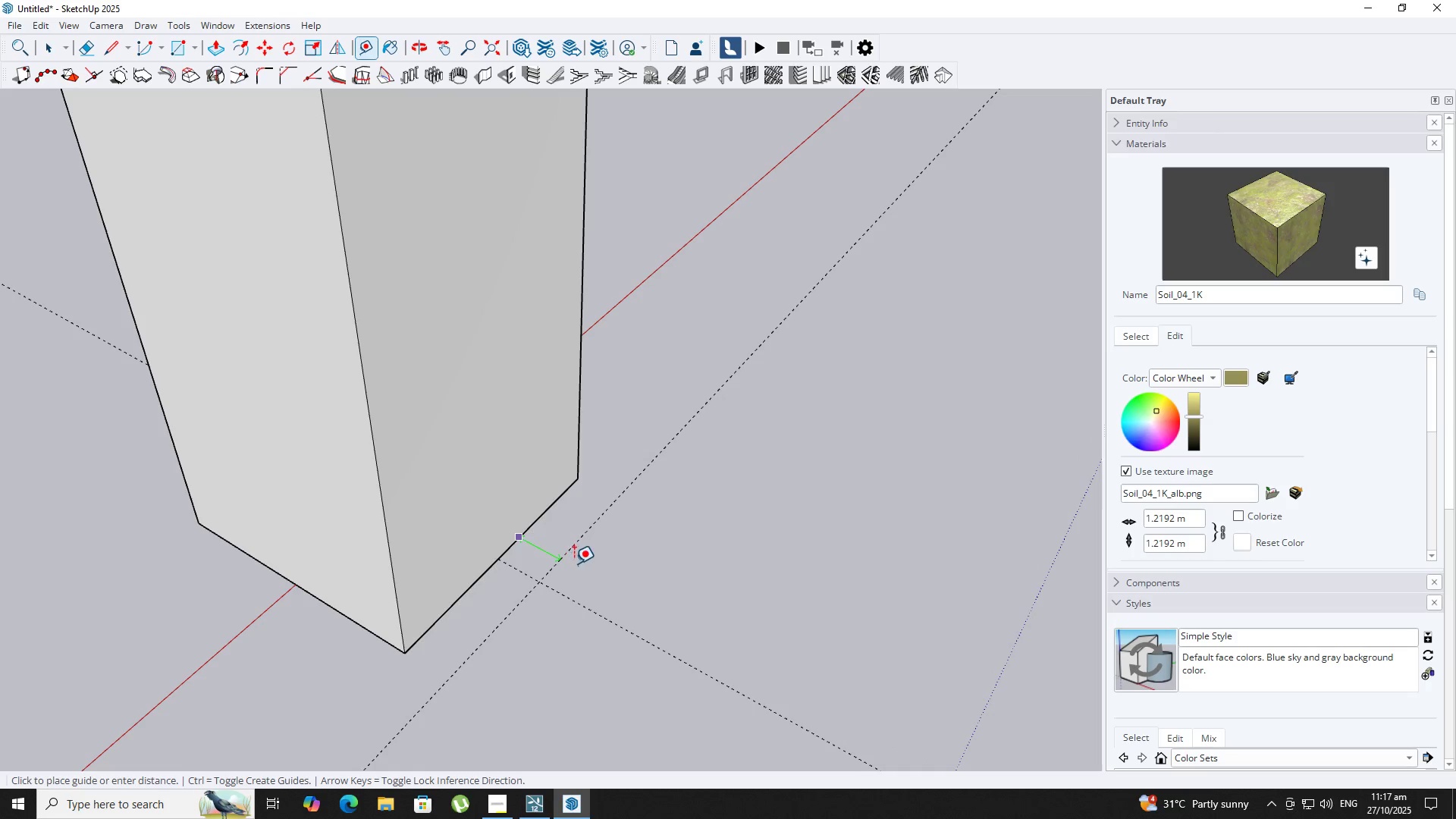 
key(NumpadEnter)
 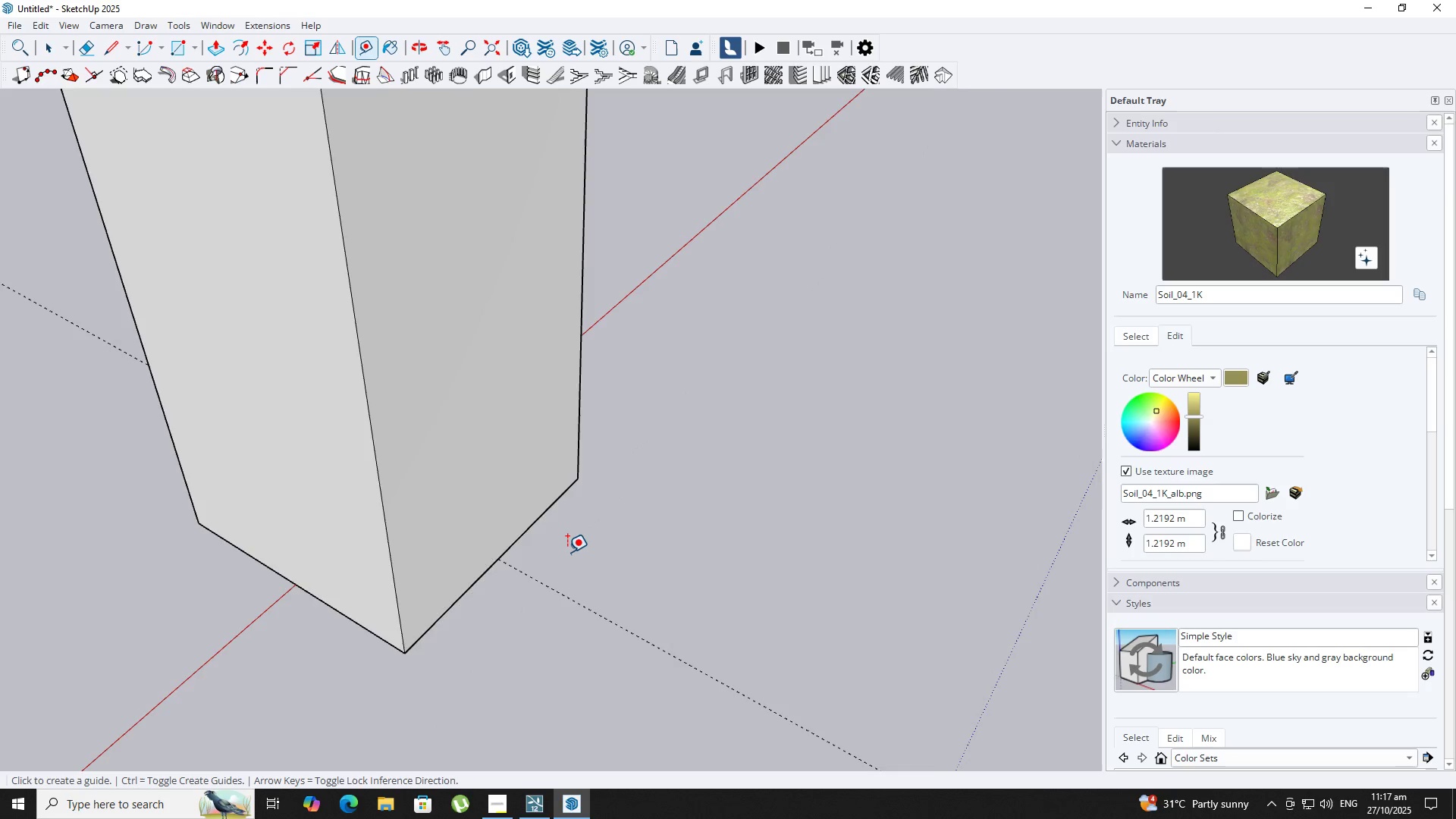 
scroll: coordinate [554, 549], scroll_direction: down, amount: 1.0
 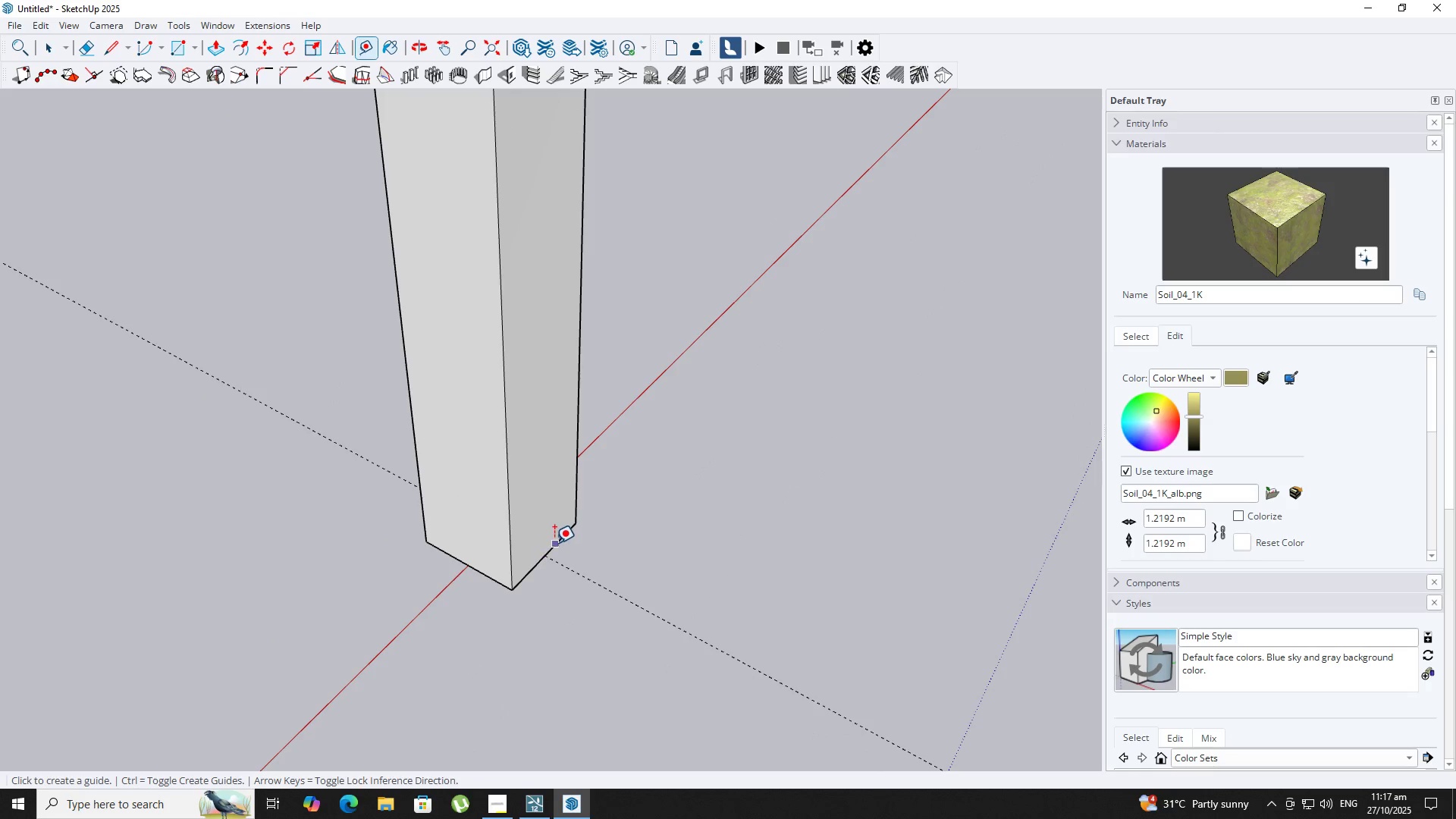 
key(Control+Z)
 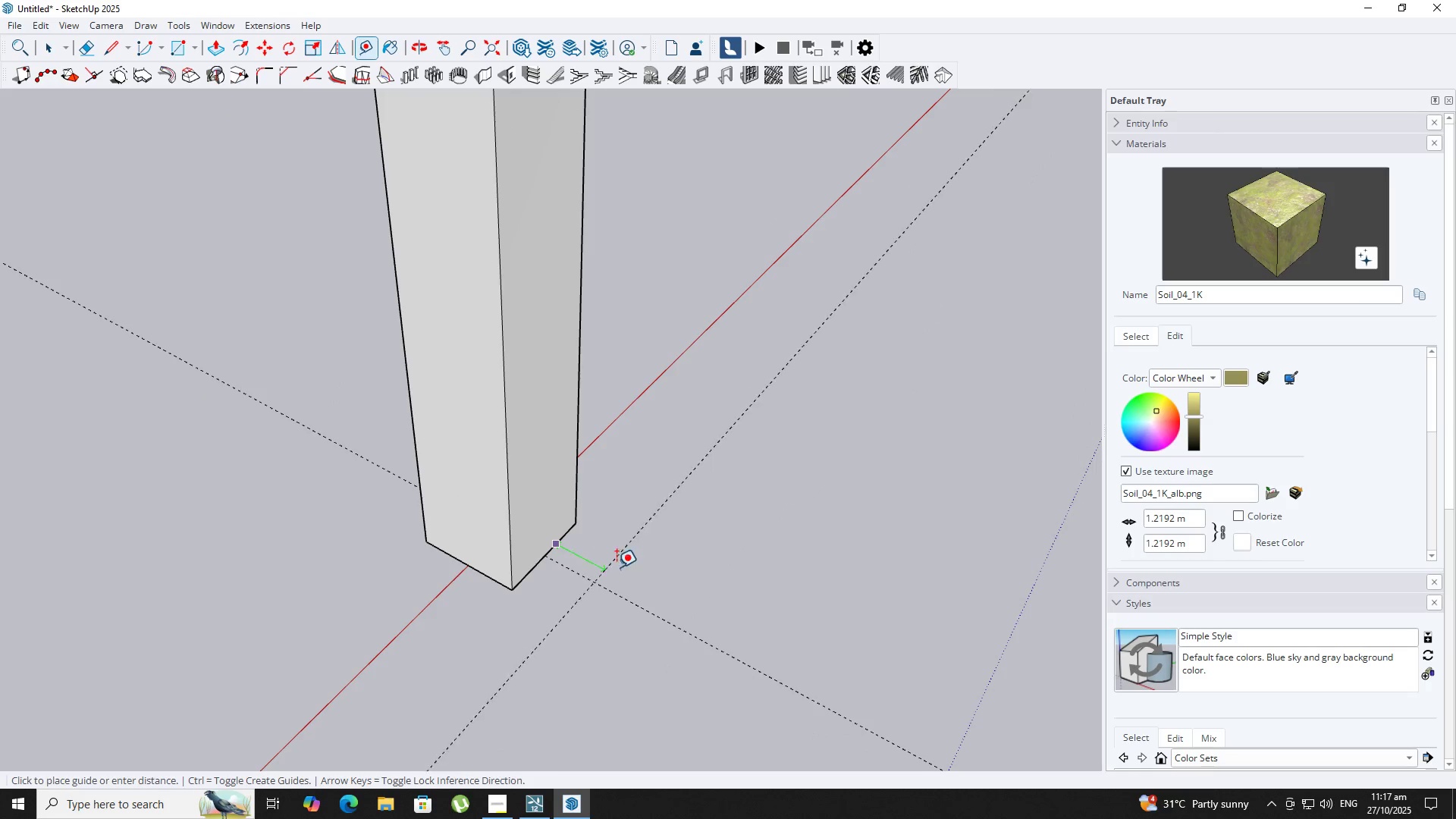 
left_click([617, 565])
 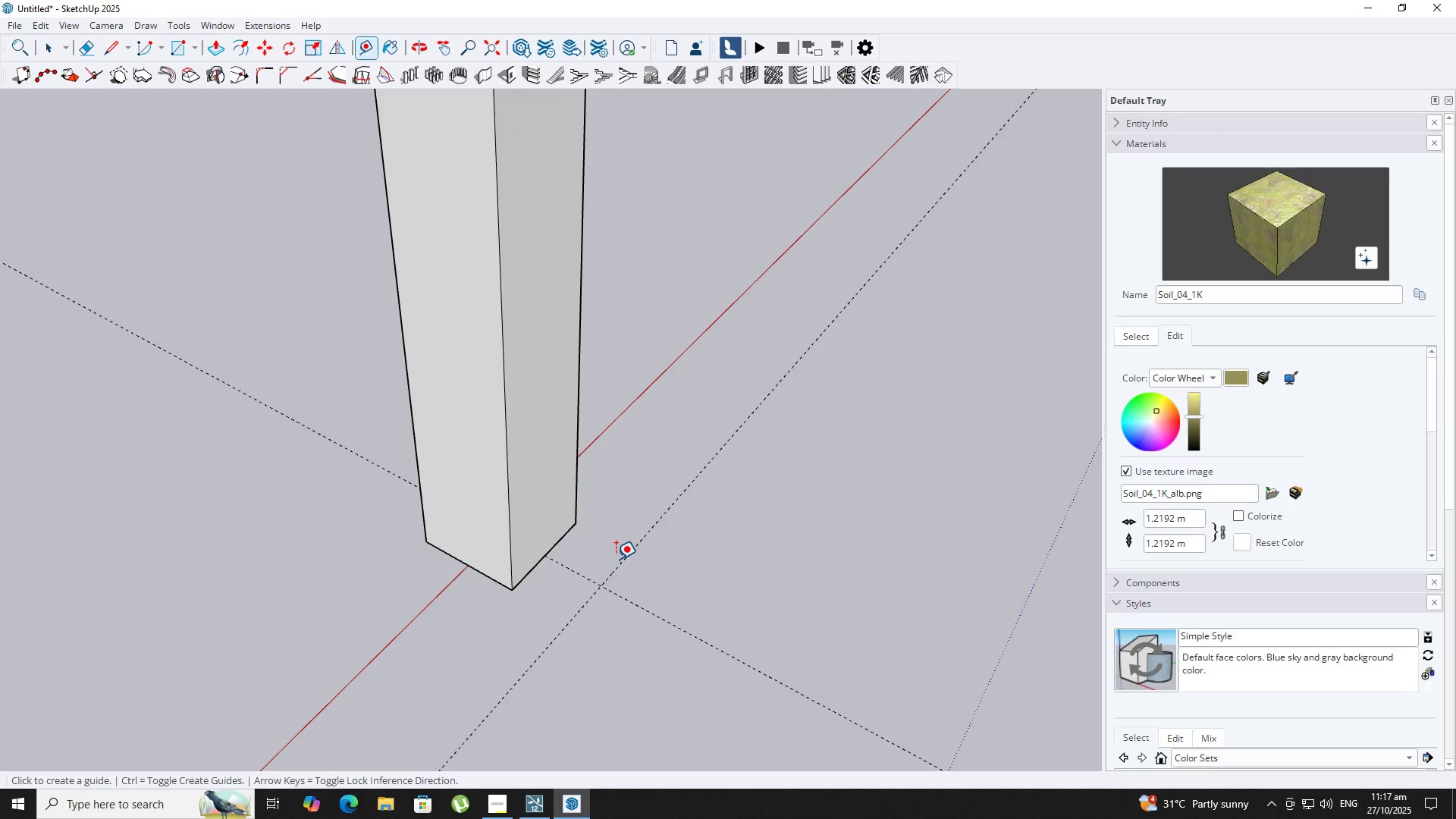 
key(Control+ControlLeft)
 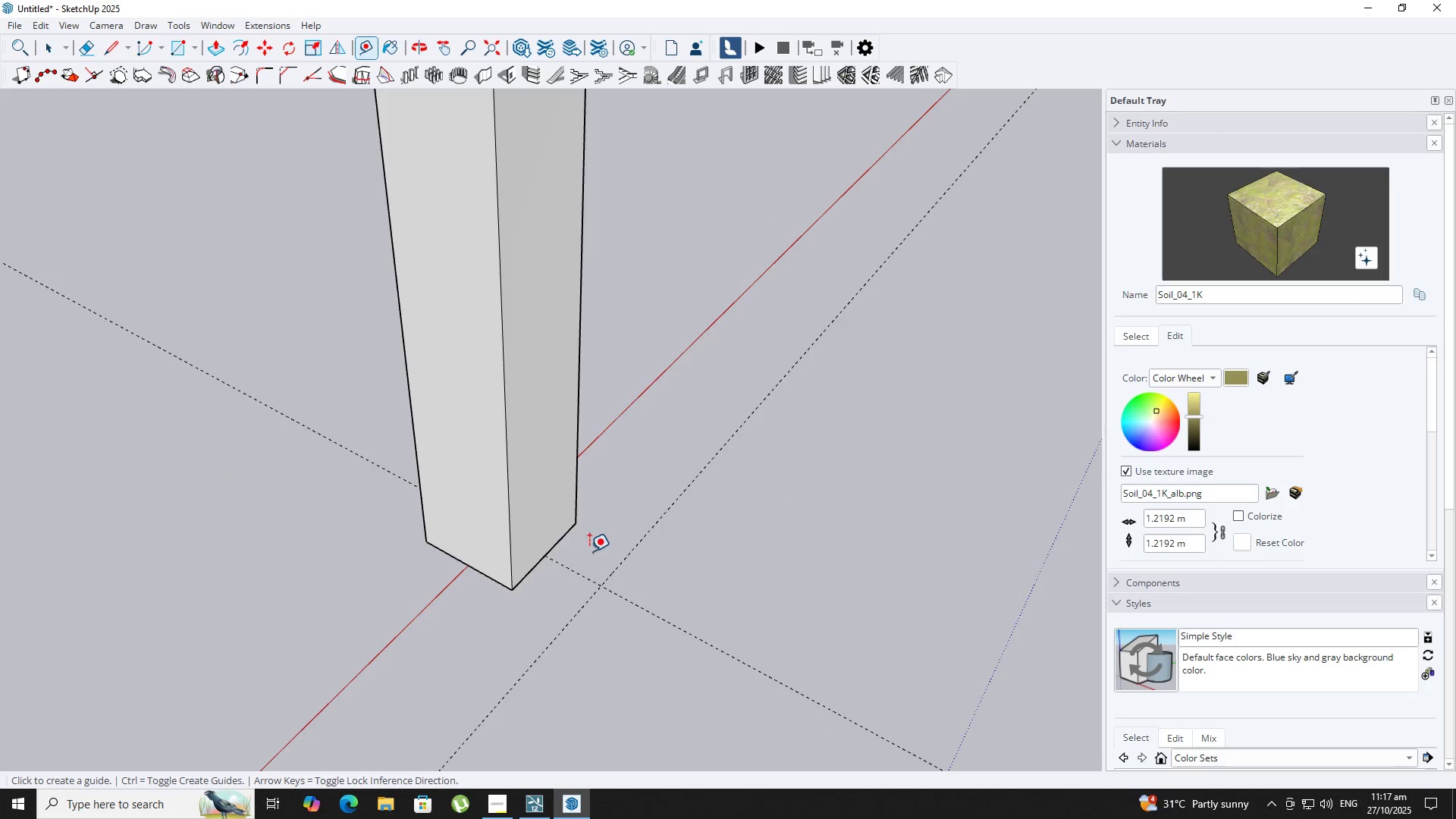 
scroll: coordinate [577, 544], scroll_direction: up, amount: 3.0
 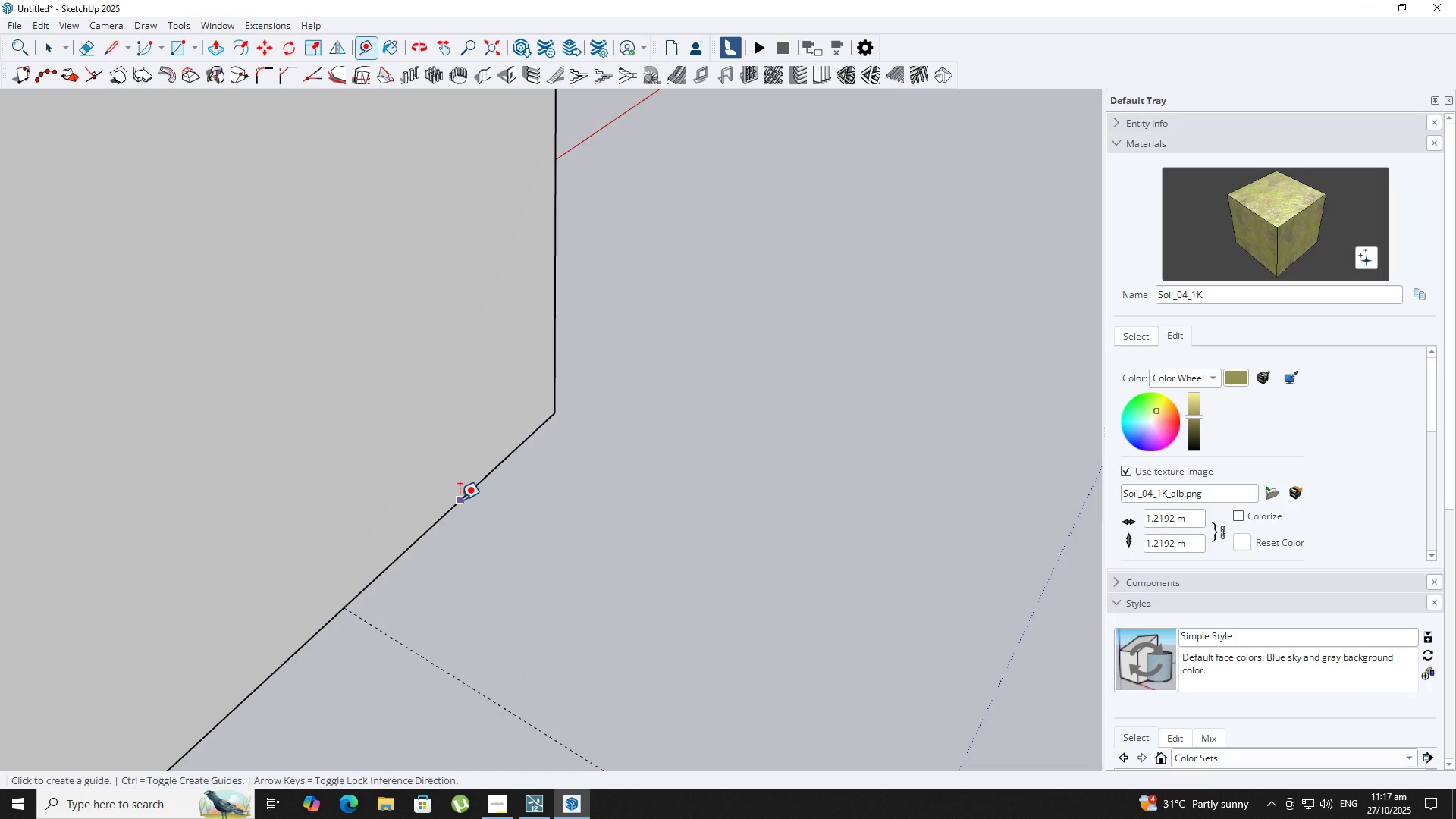 
key(Control+Z)
 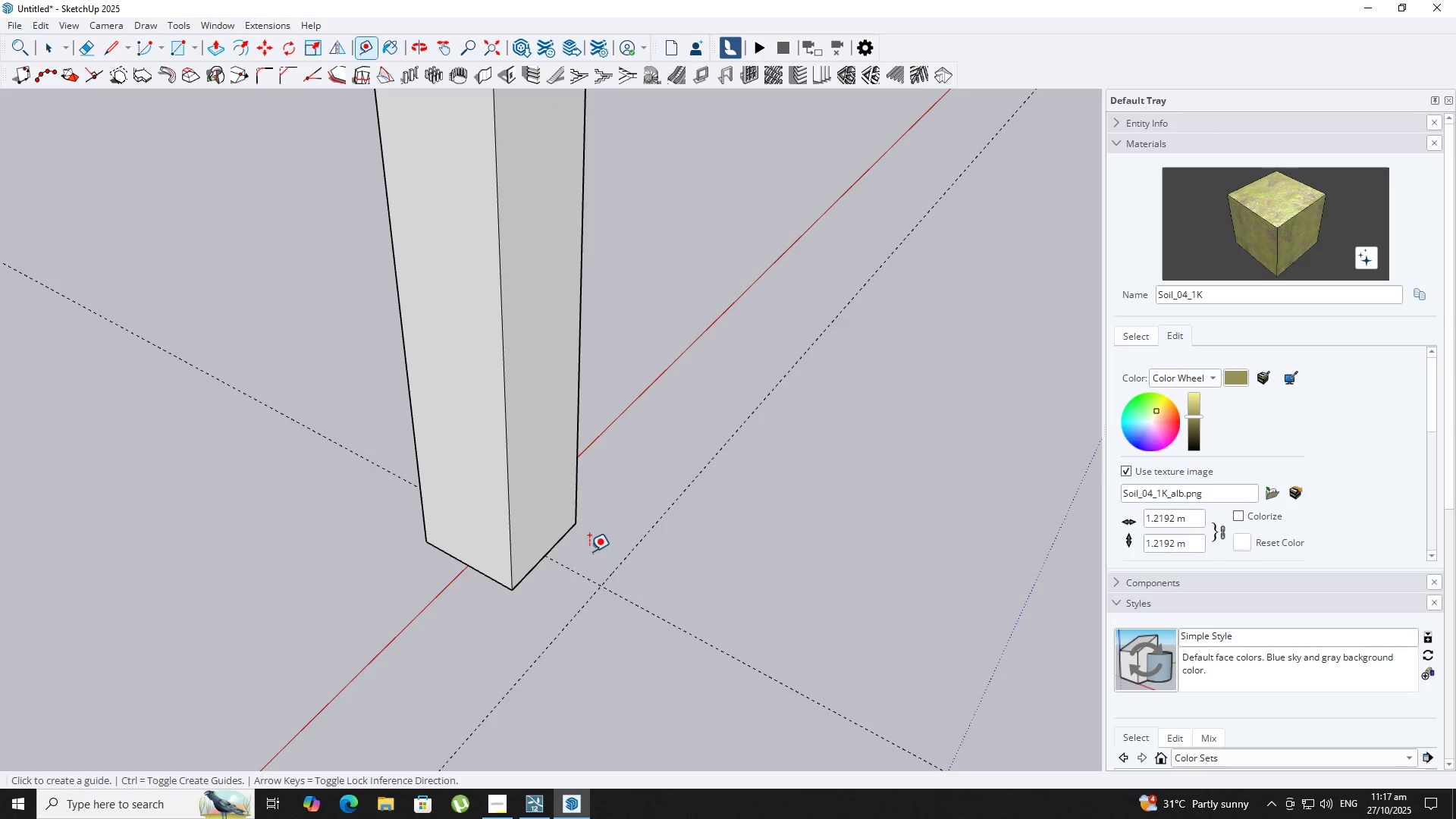 
scroll: coordinate [539, 529], scroll_direction: down, amount: 3.0
 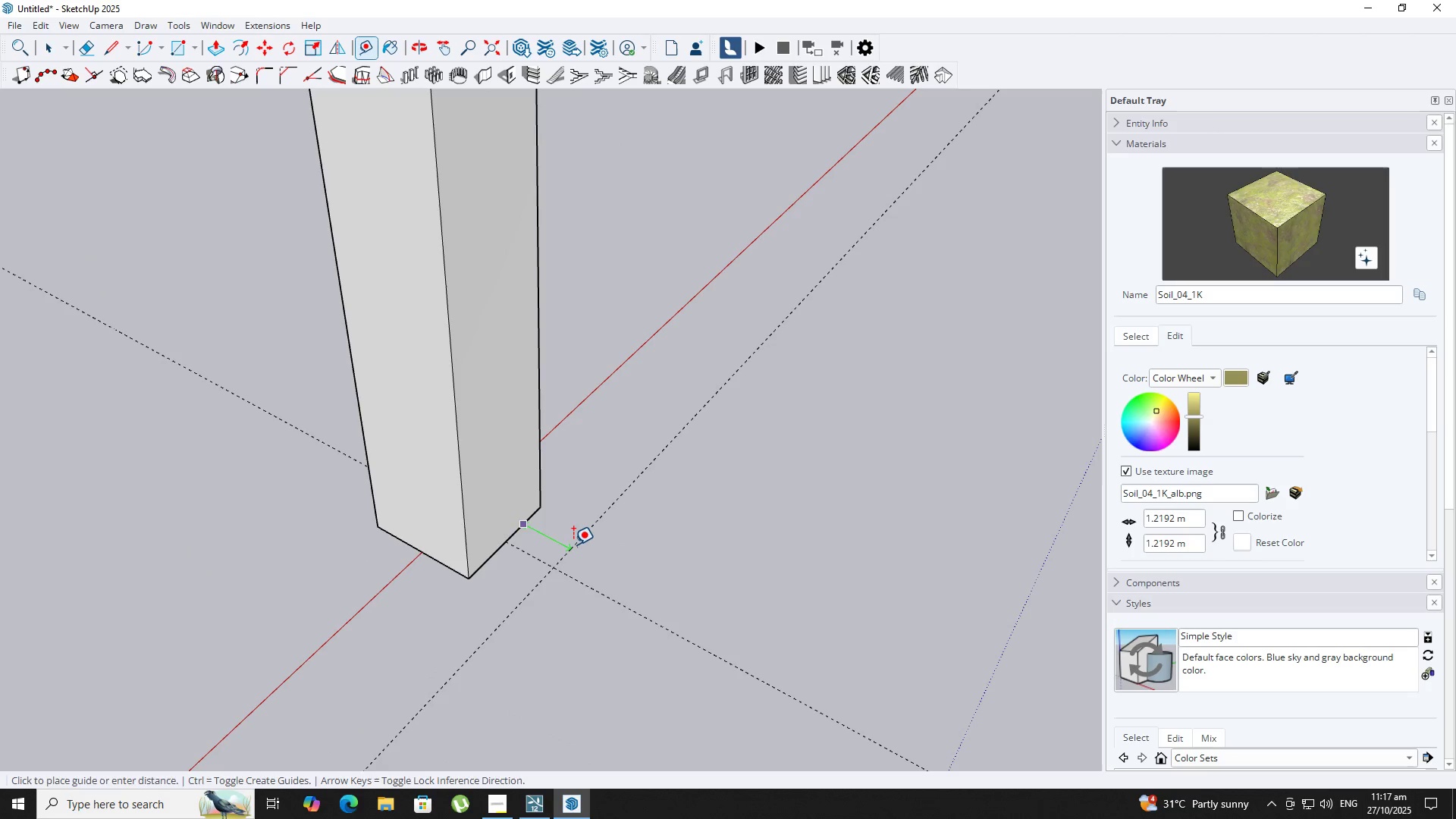 
left_click([573, 544])
 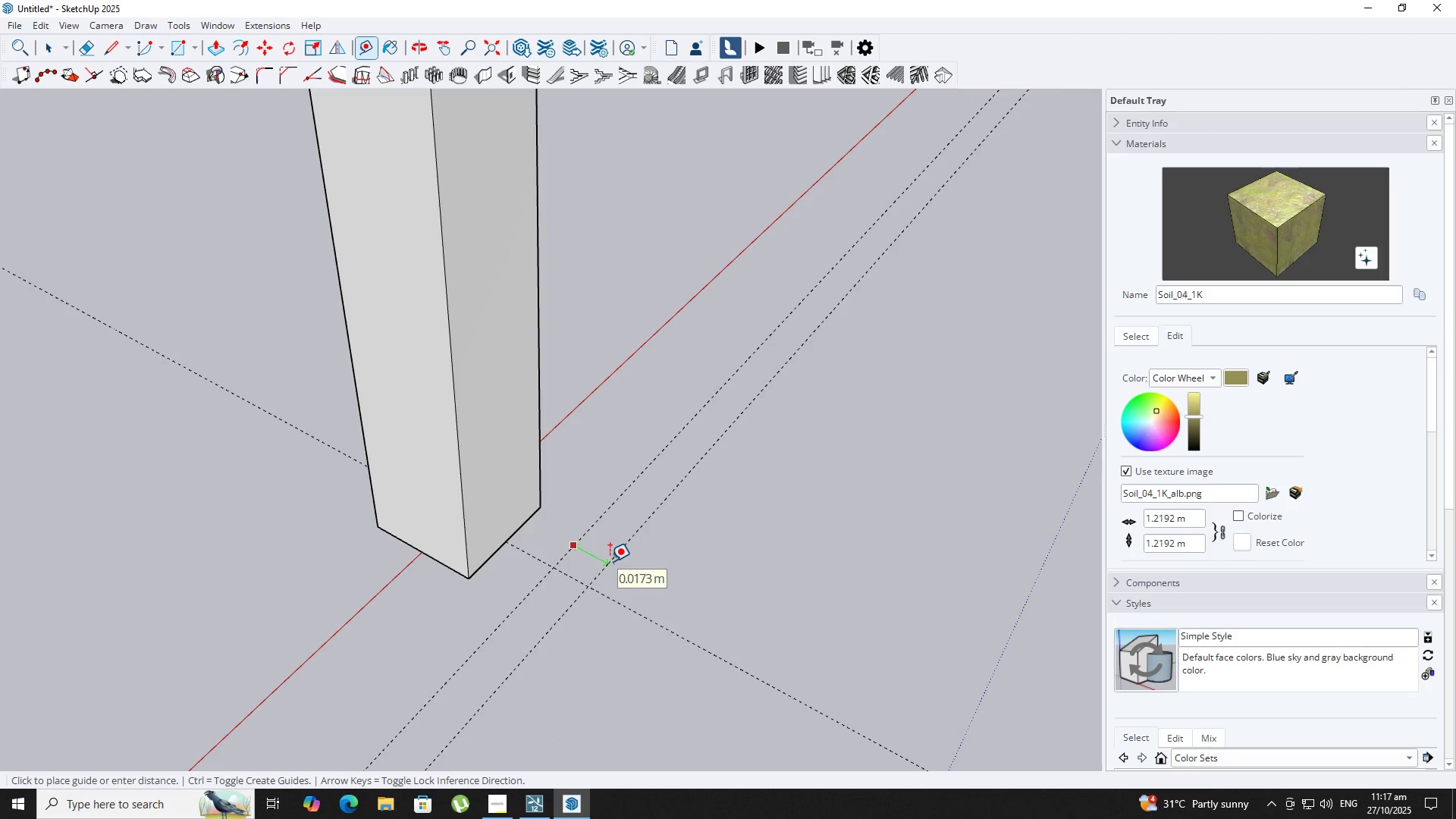 
key(NumpadDecimal)
 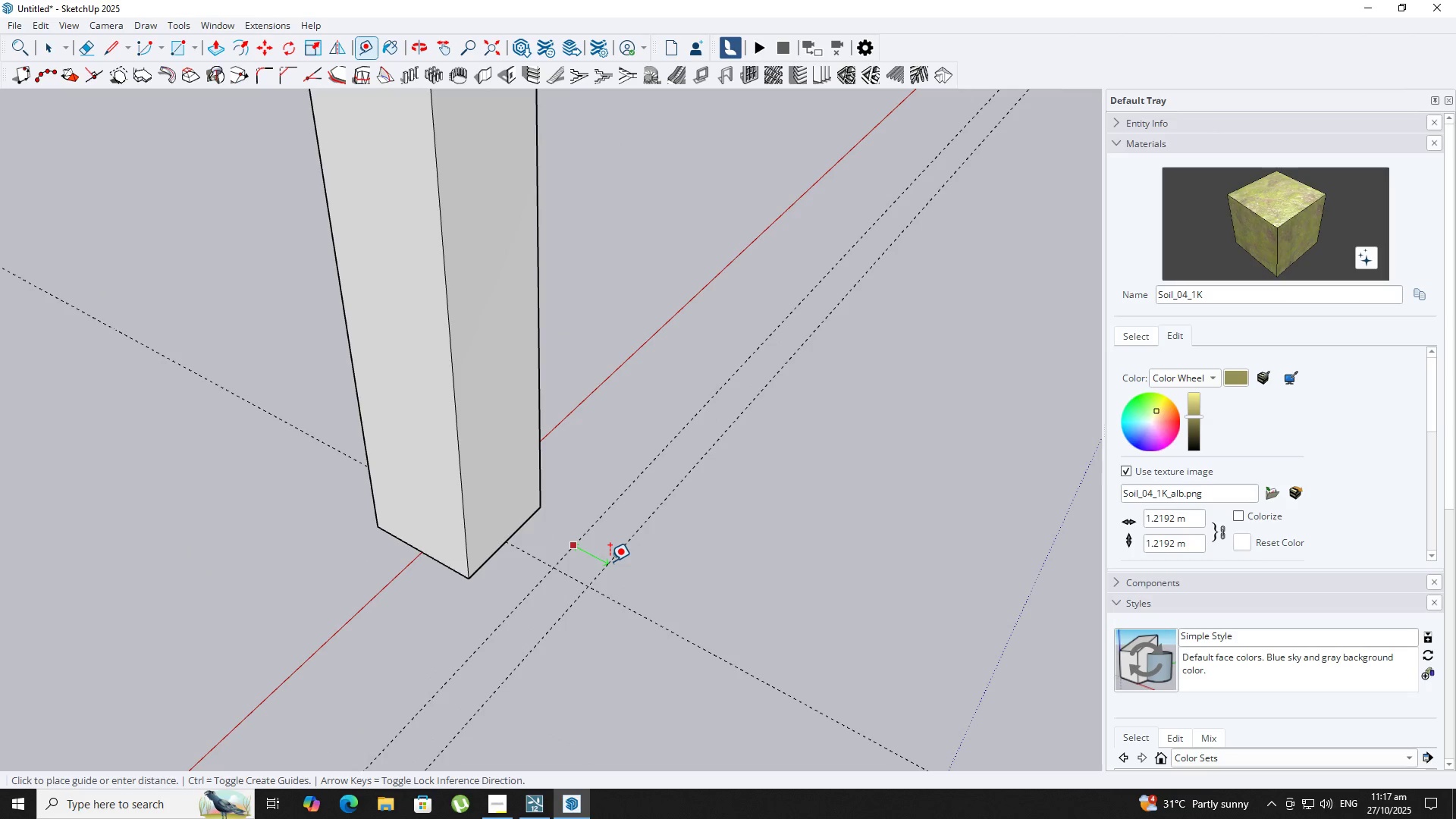 
key(Numpad0)
 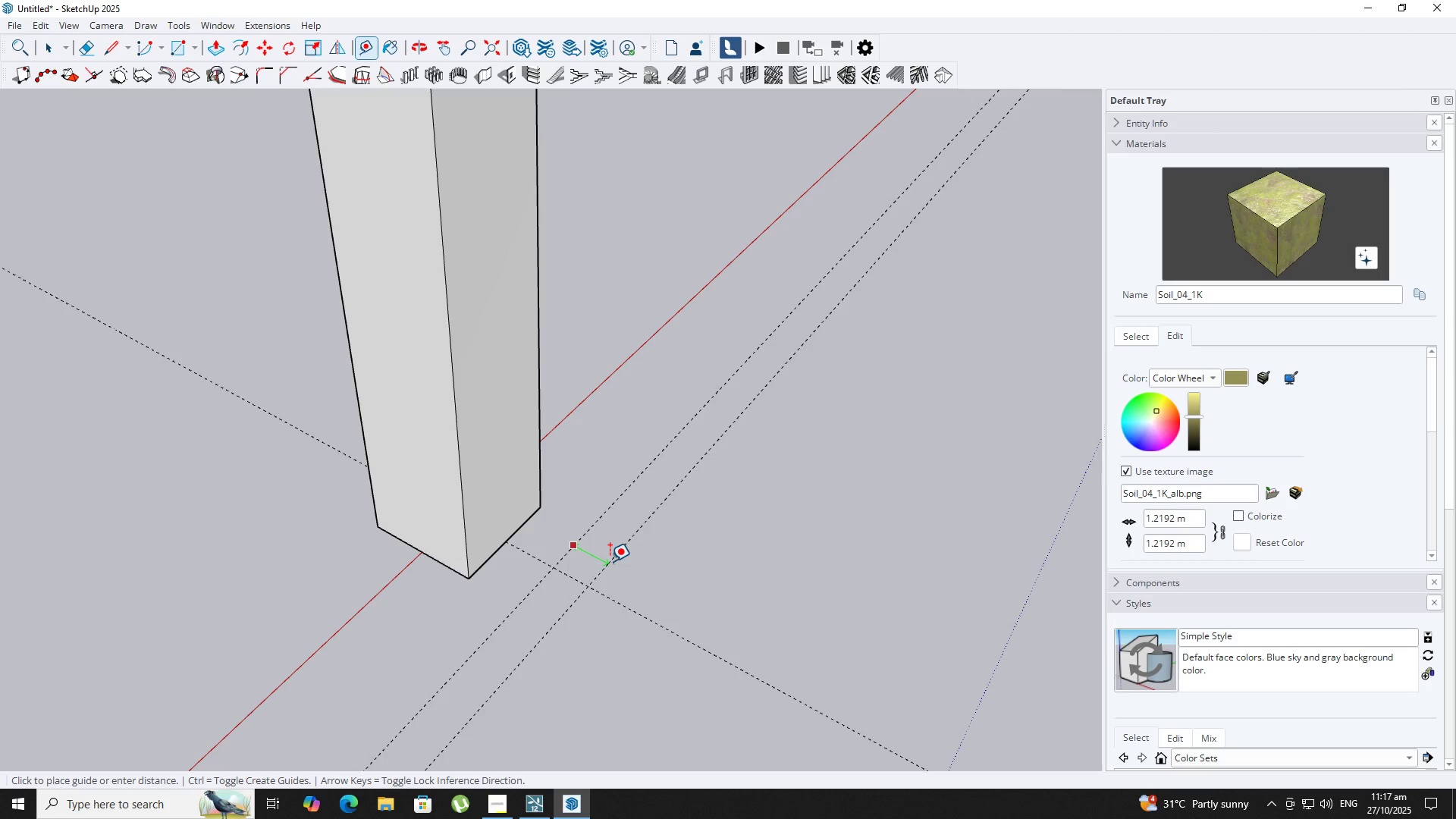 
key(Numpad3)
 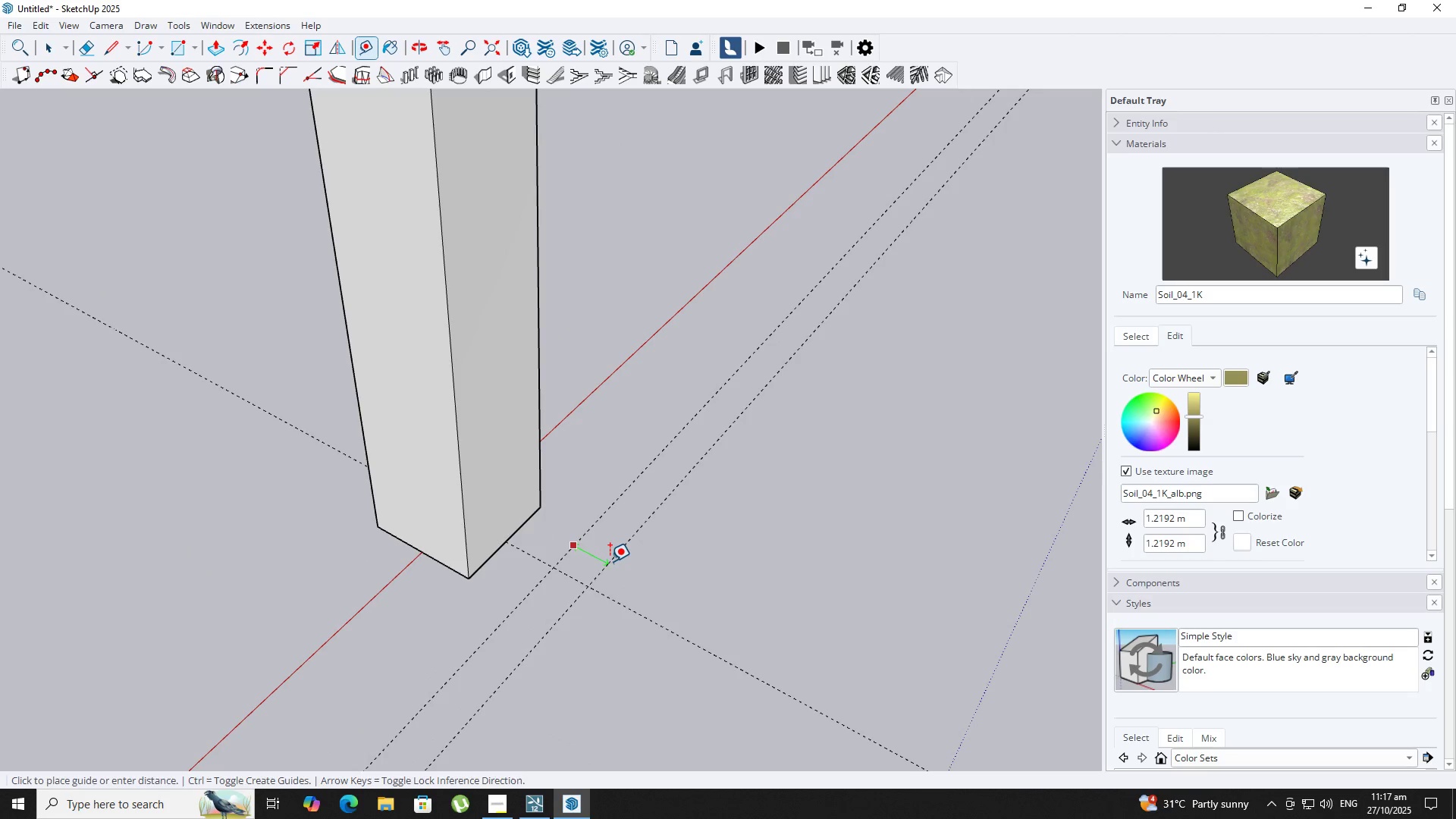 
key(NumpadEnter)
 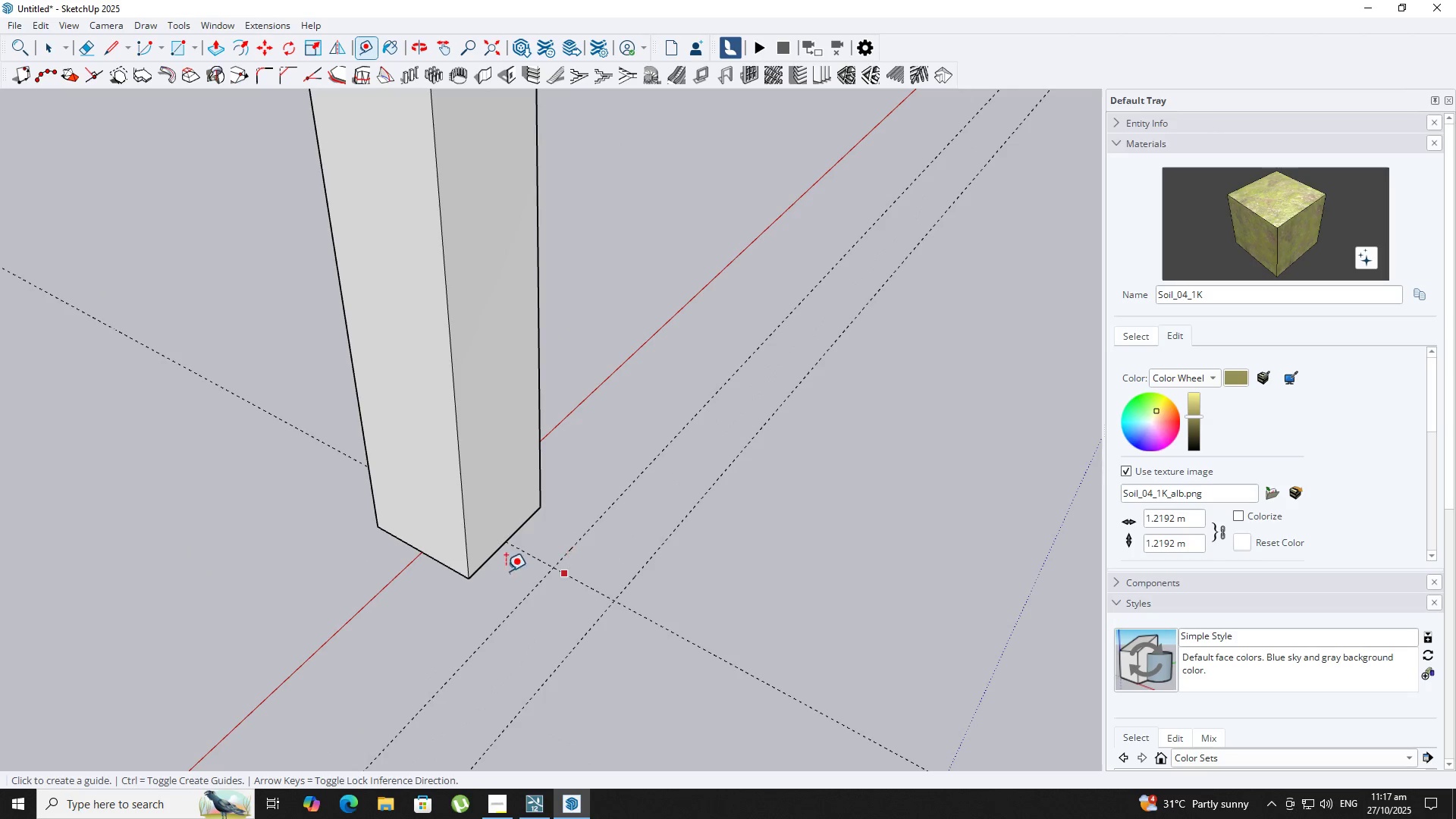 
scroll: coordinate [485, 569], scroll_direction: up, amount: 2.0
 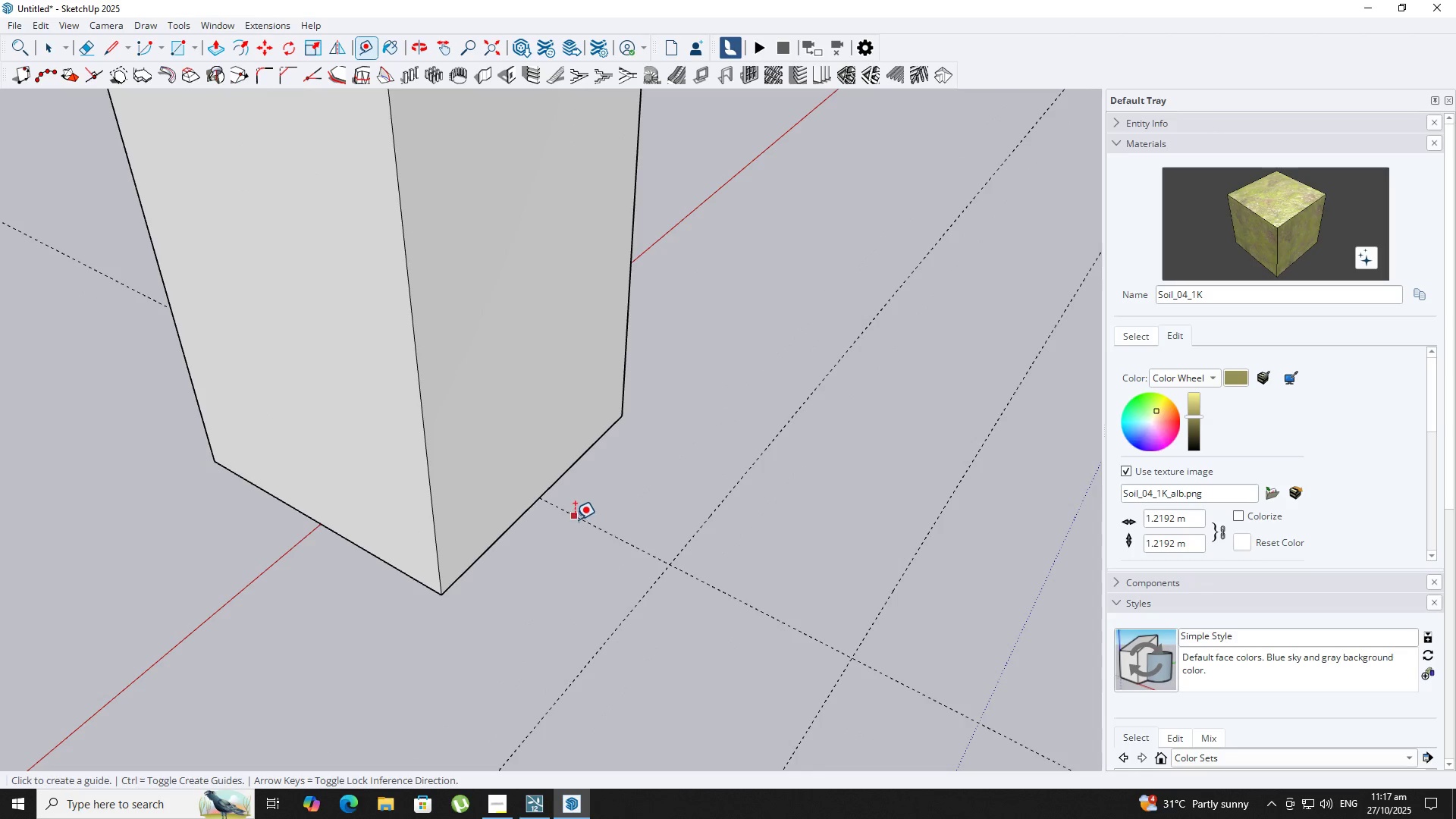 
left_click([576, 519])
 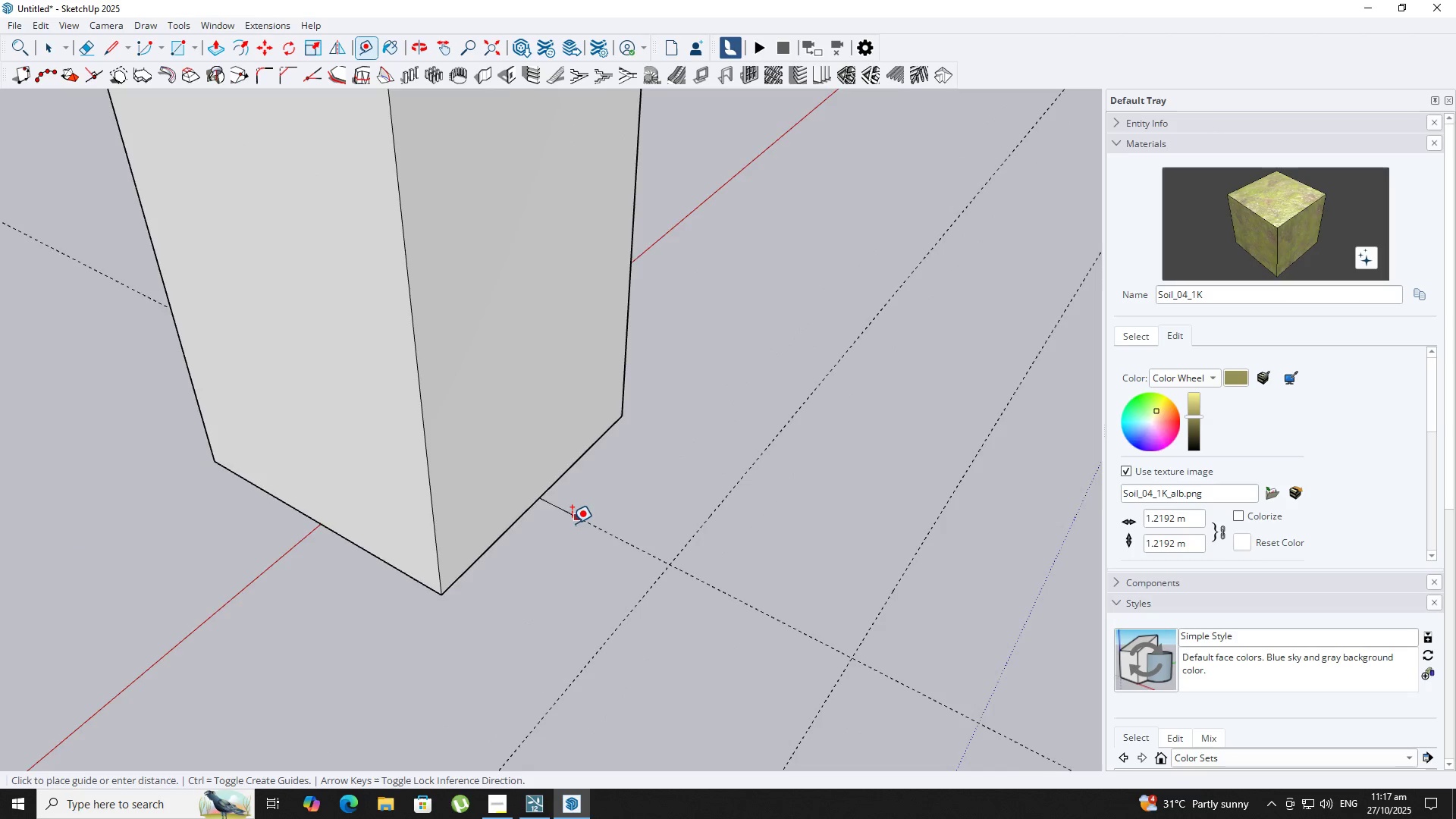 
scroll: coordinate [570, 524], scroll_direction: down, amount: 3.0
 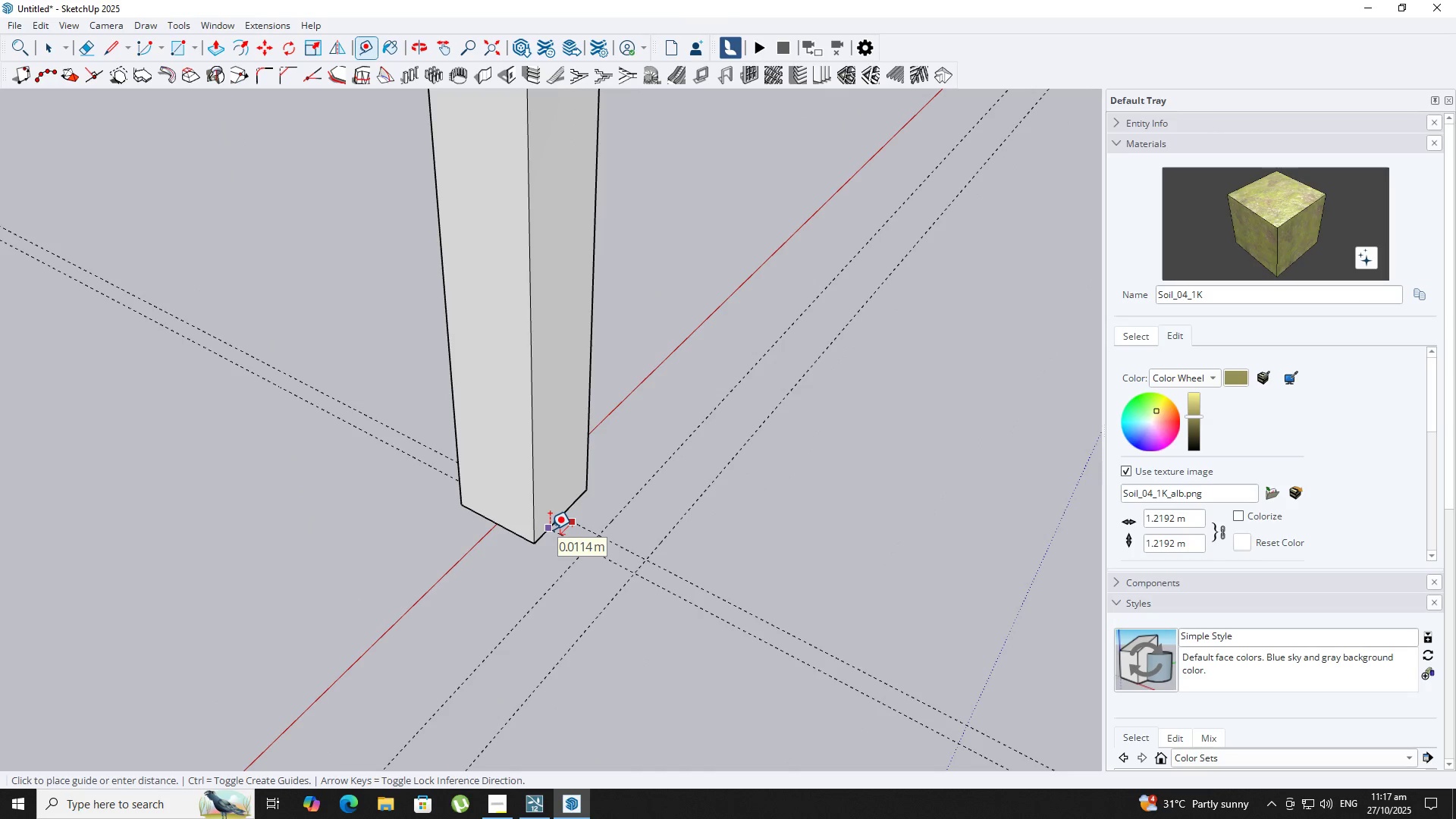 
left_click([550, 529])
 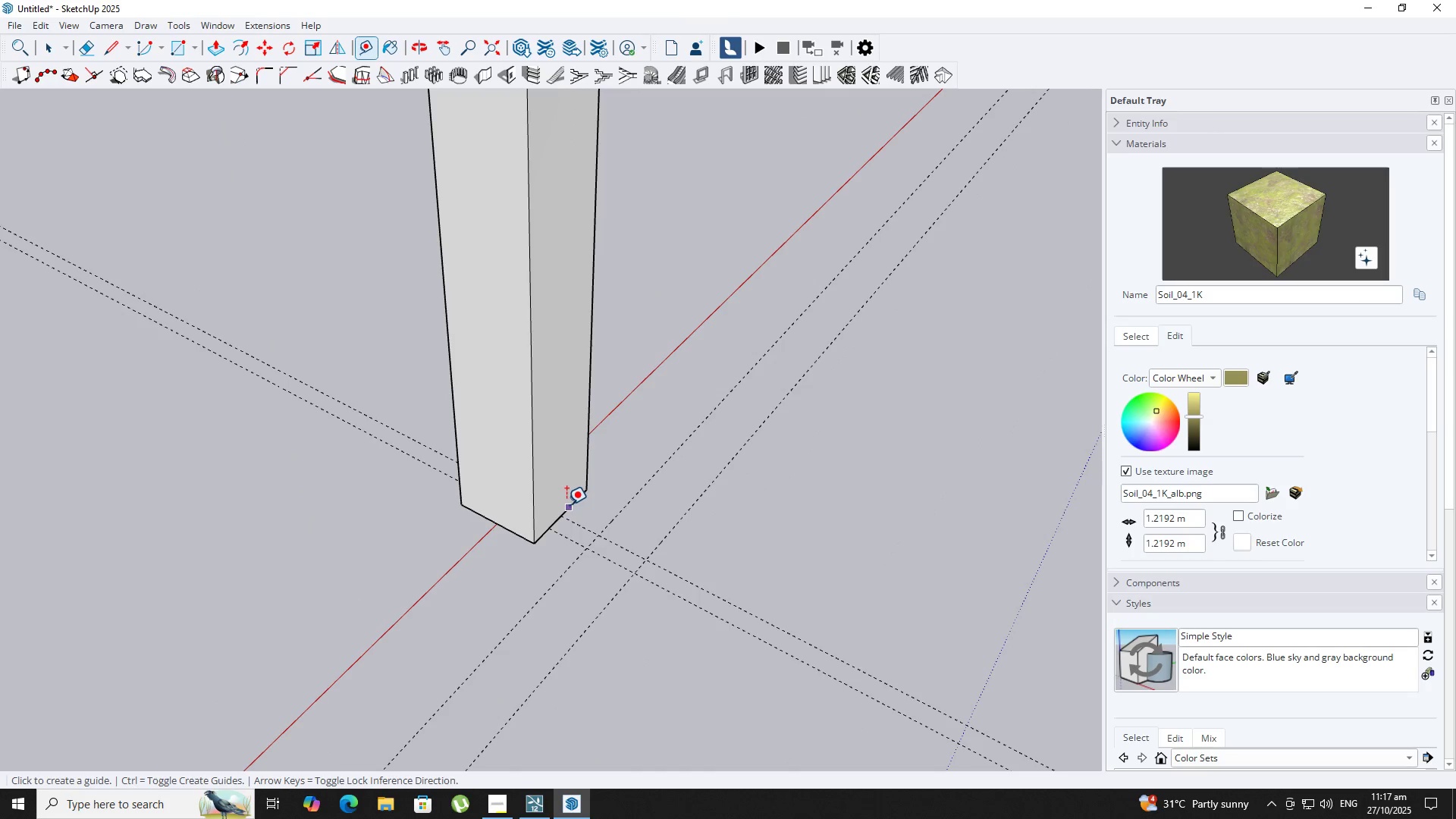 
key(Control+Z)
 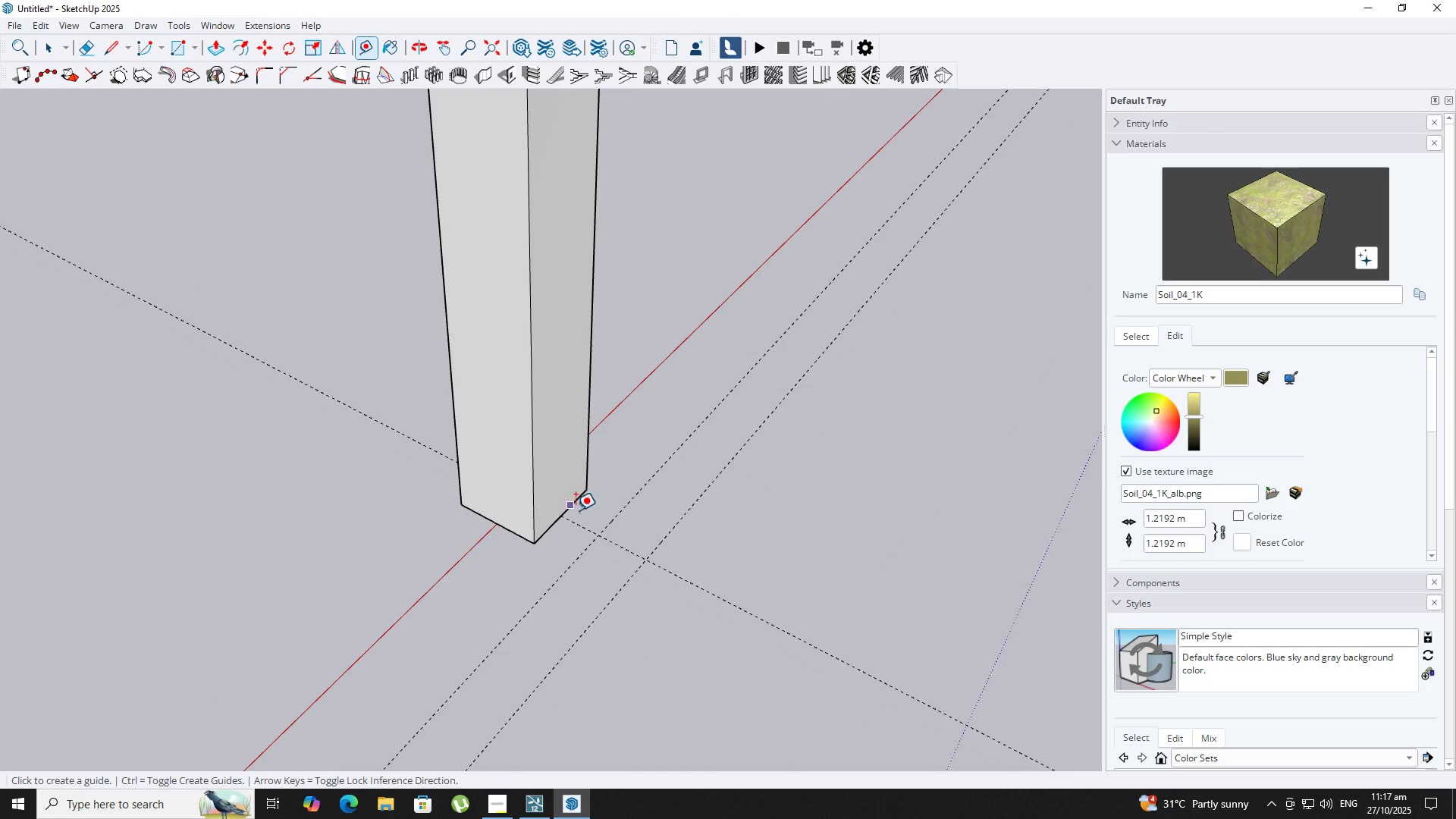 
key(Control+Z)
 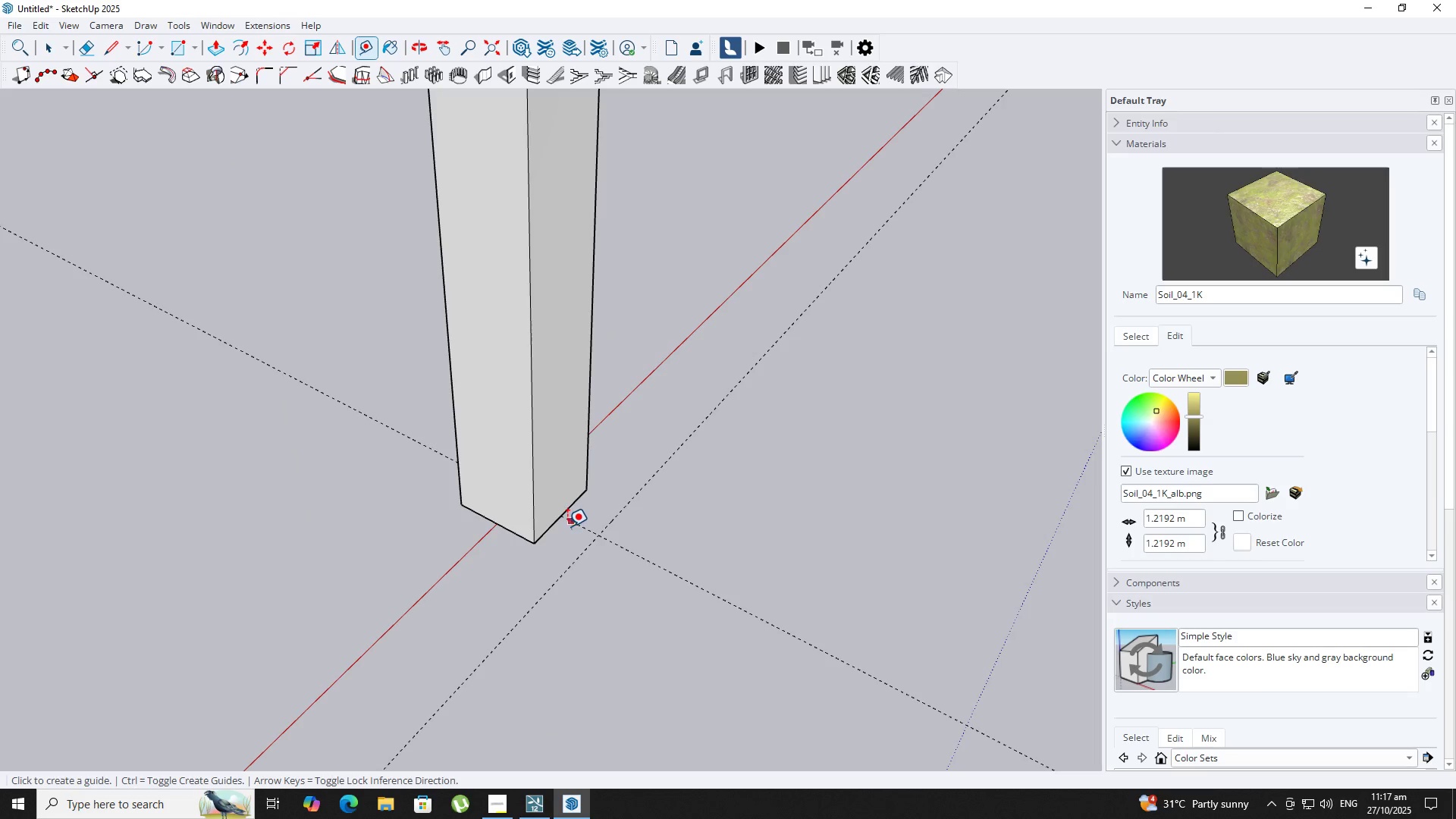 
left_click([573, 524])
 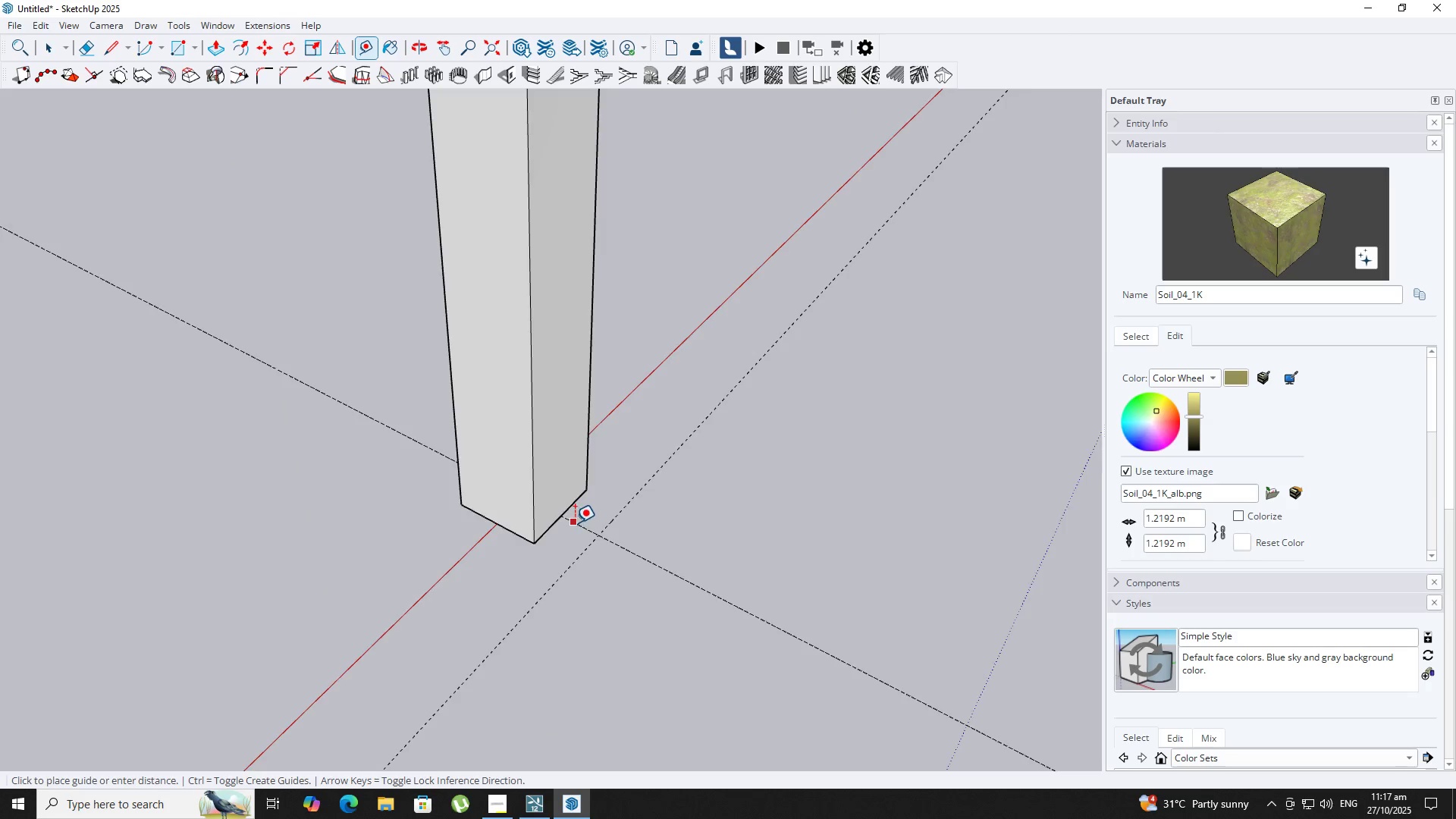 
scroll: coordinate [575, 522], scroll_direction: up, amount: 2.0
 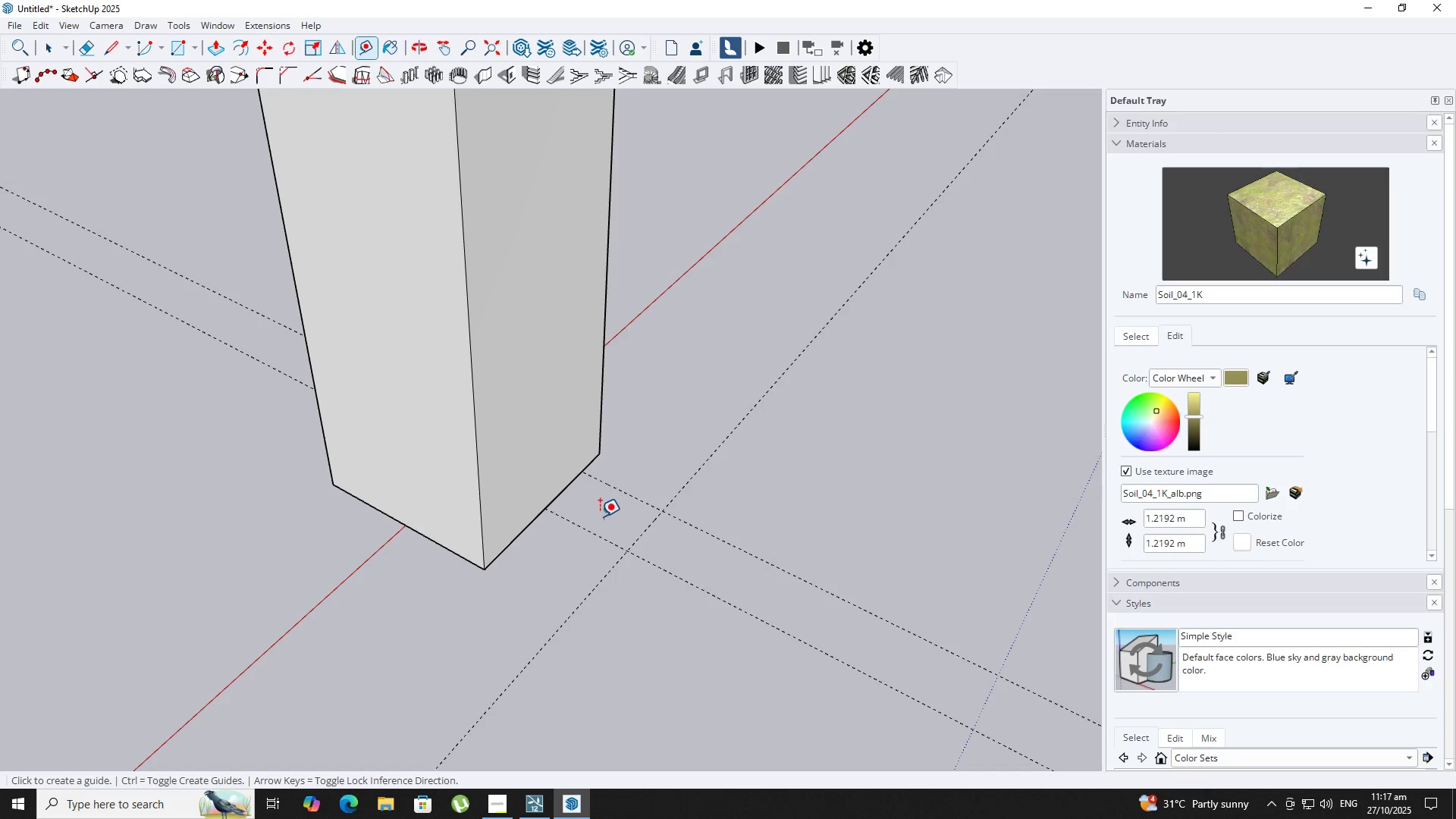 
left_click([581, 524])
 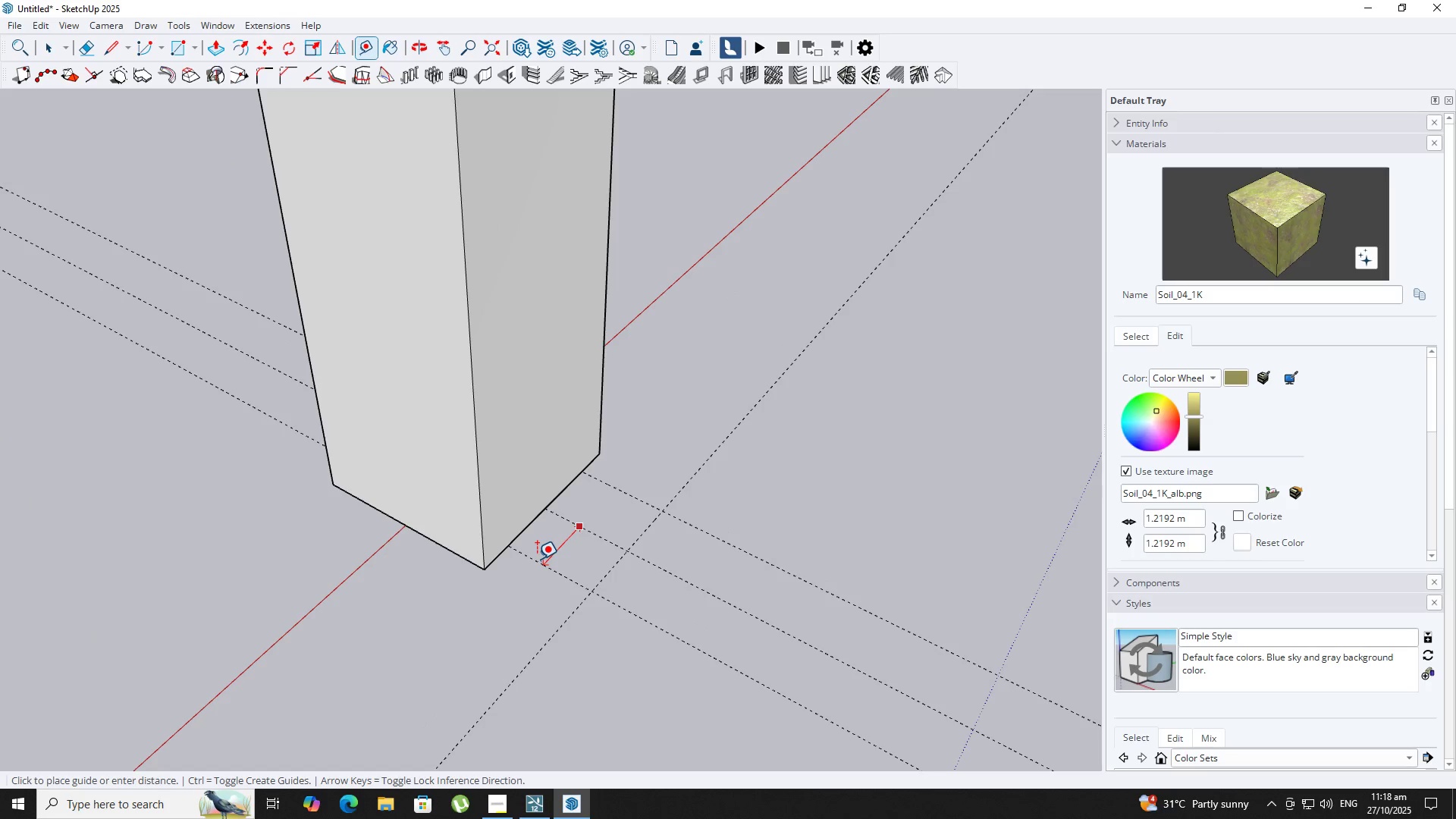 
left_click([537, 559])
 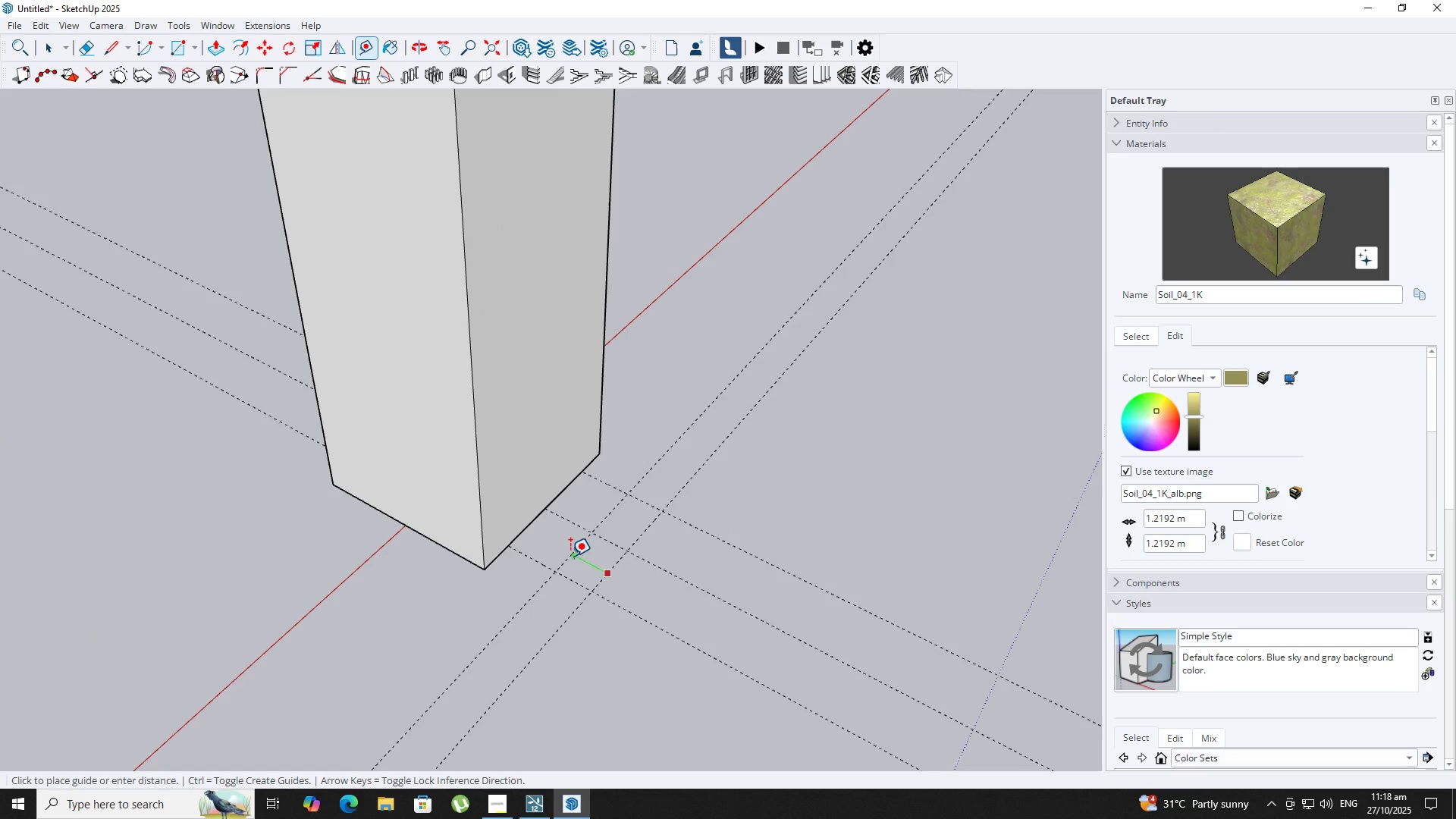 
left_click([563, 554])
 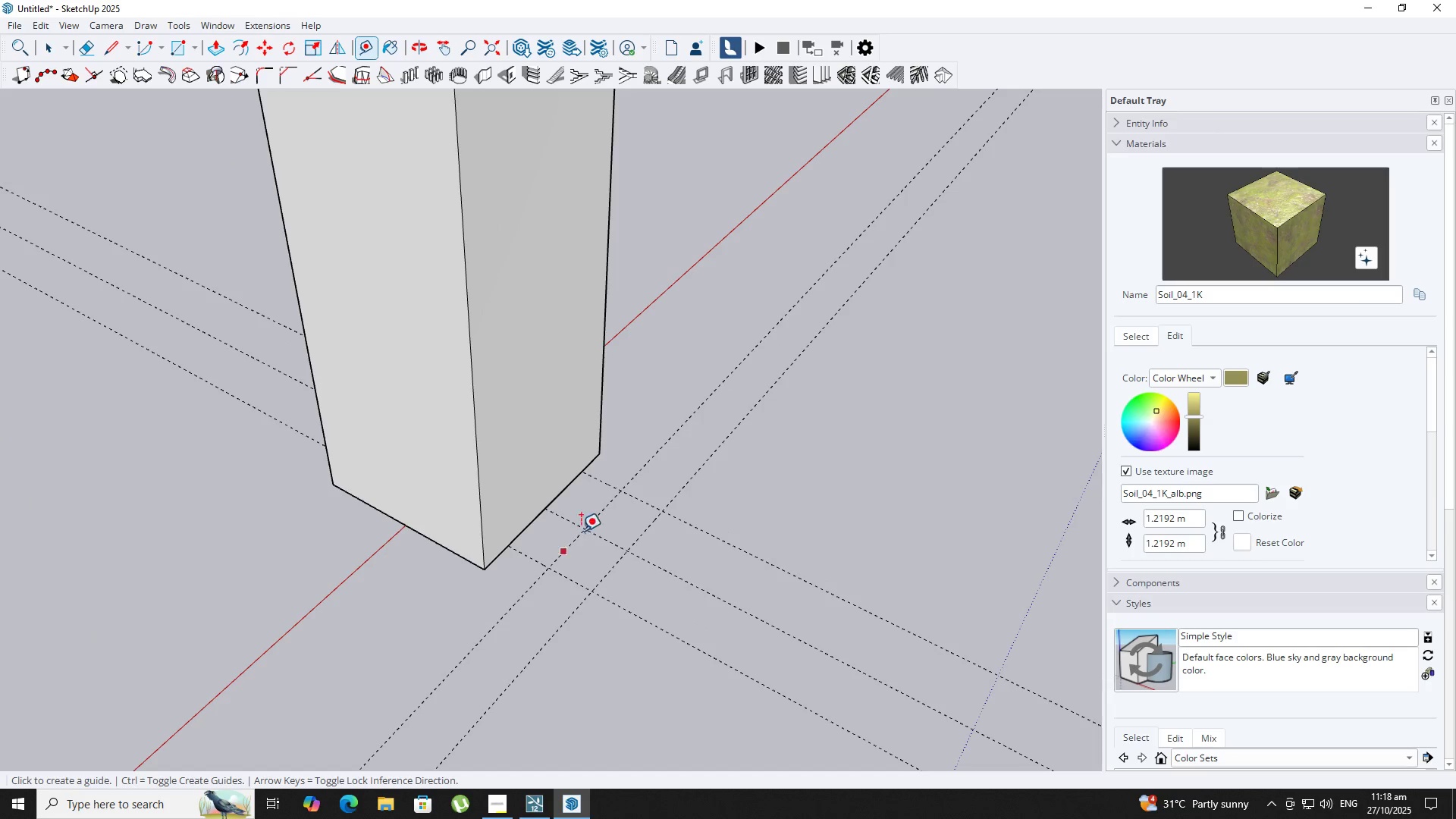 
key(R)
 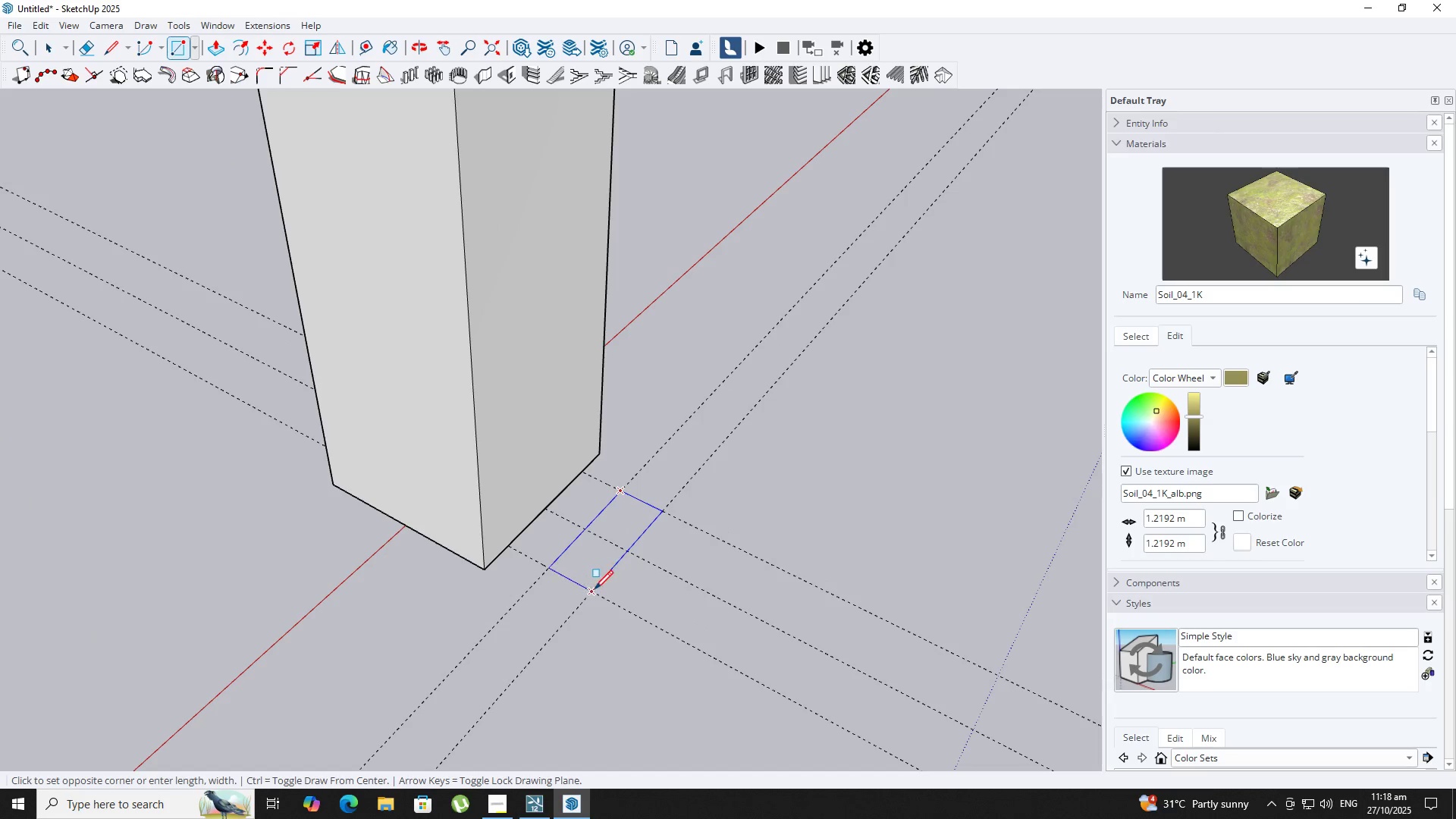 
left_click([595, 591])
 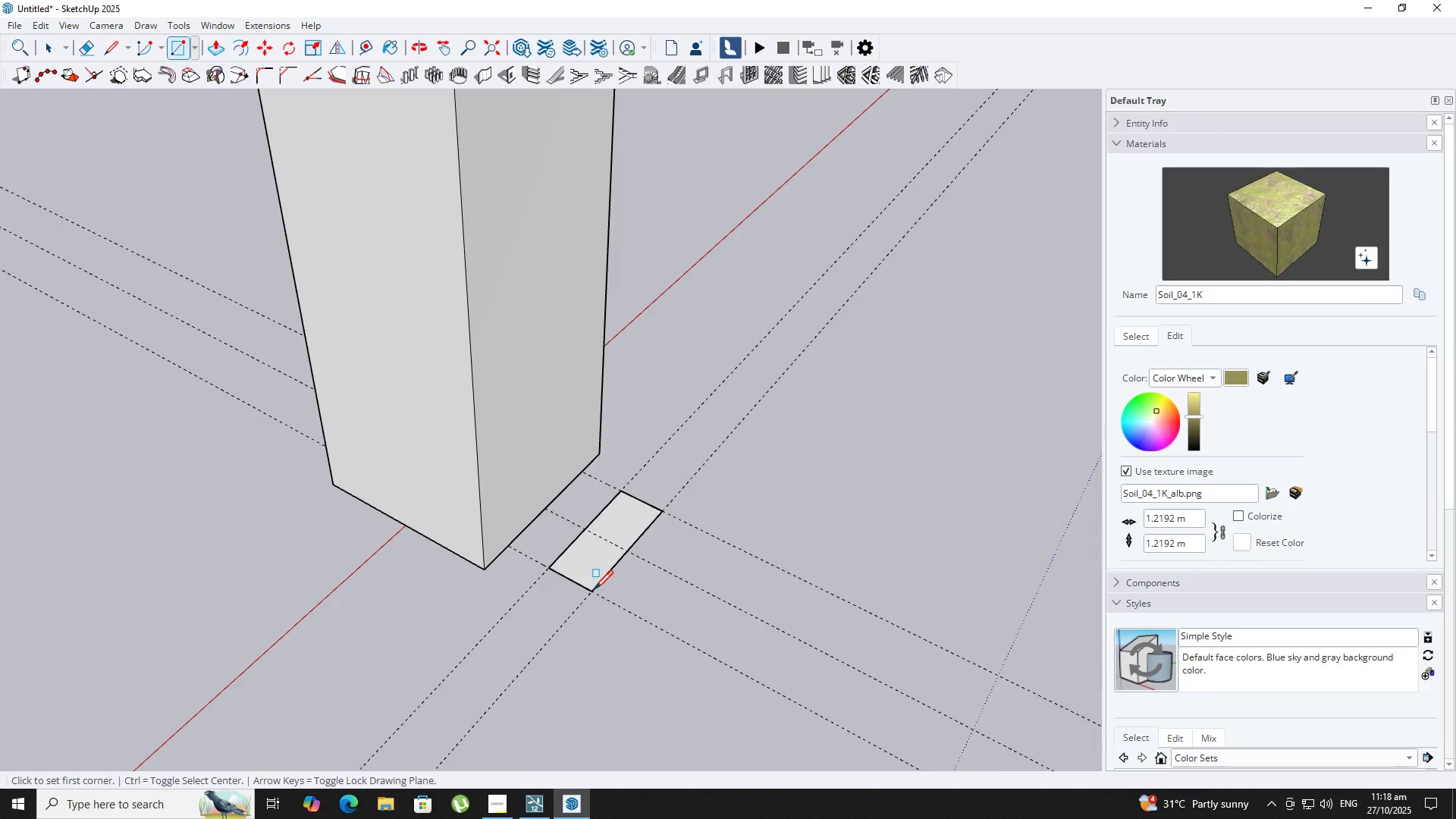 
scroll: coordinate [592, 592], scroll_direction: down, amount: 29.0
 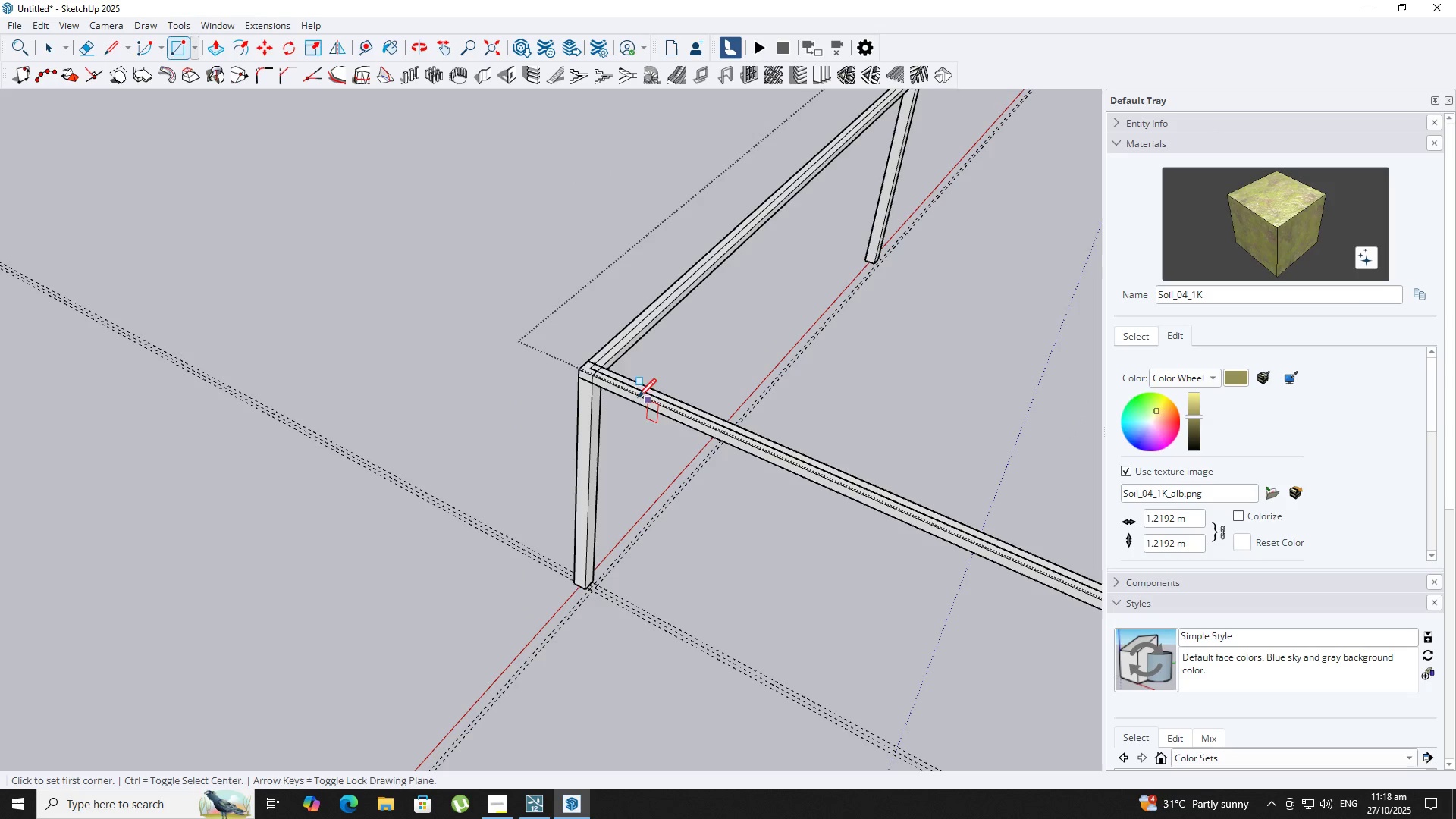 
key(Control+Z)
 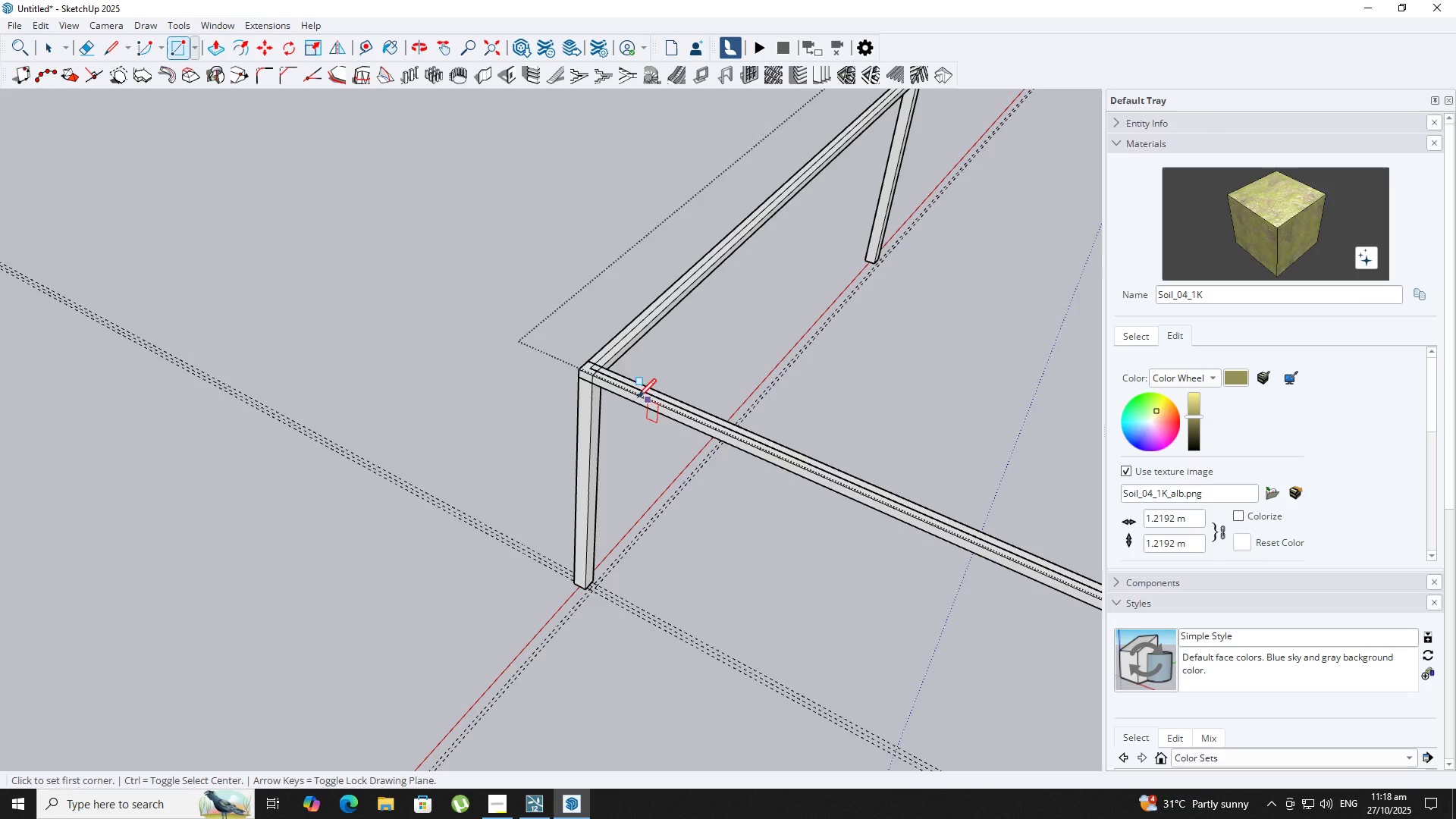 
scroll: coordinate [563, 394], scroll_direction: up, amount: 13.0
 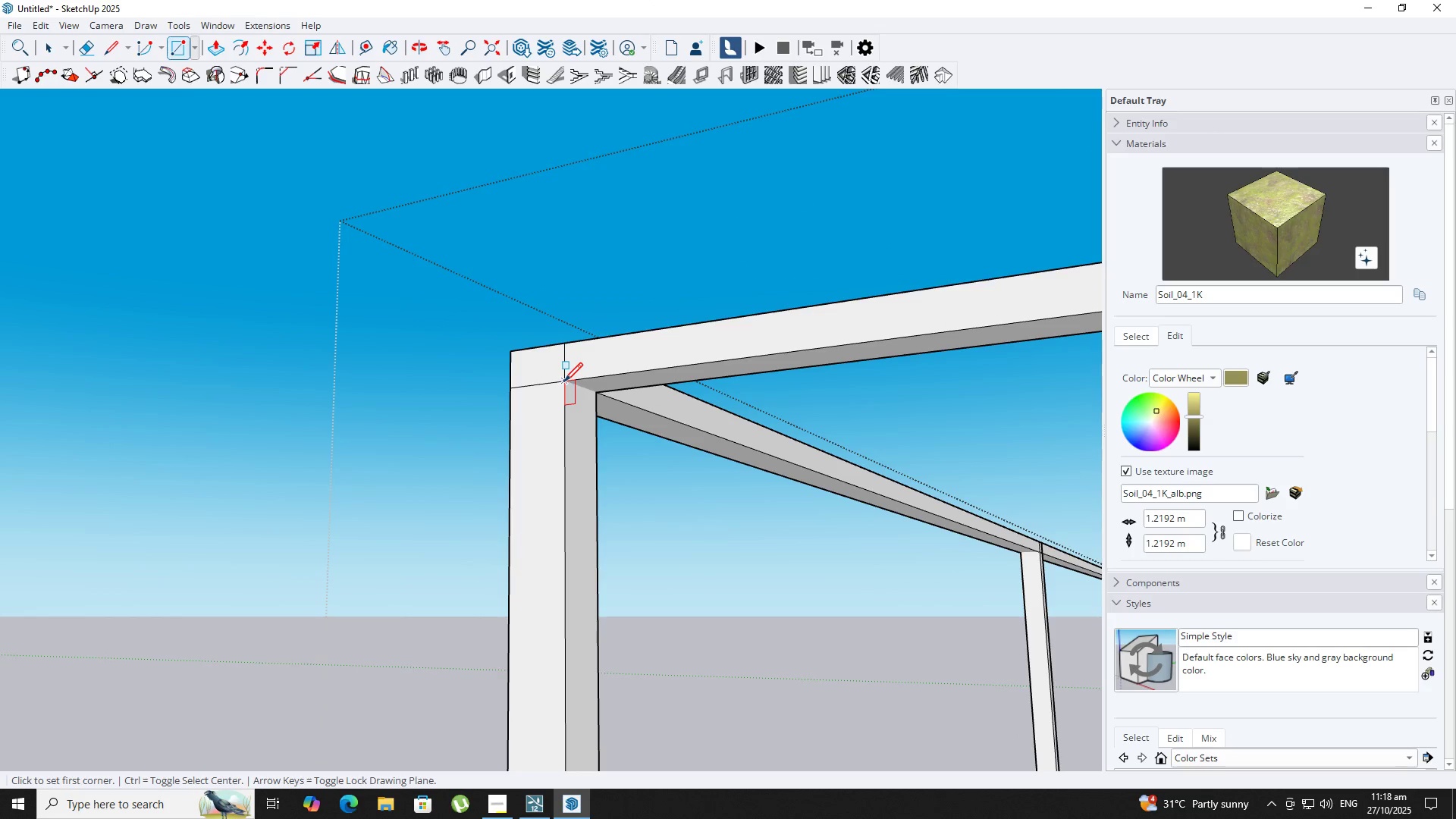 
key(R)
 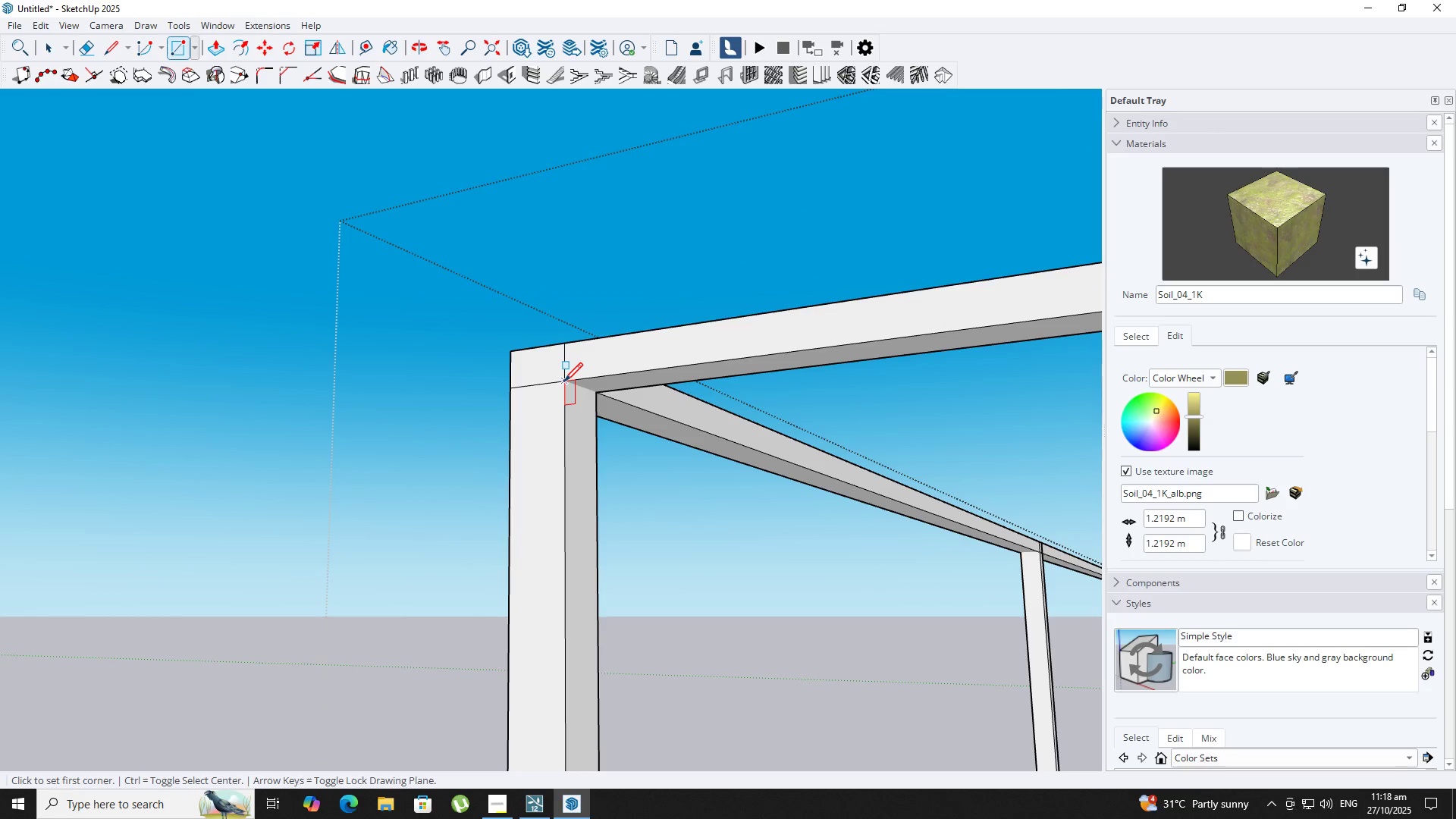 
scroll: coordinate [577, 384], scroll_direction: up, amount: 3.0
 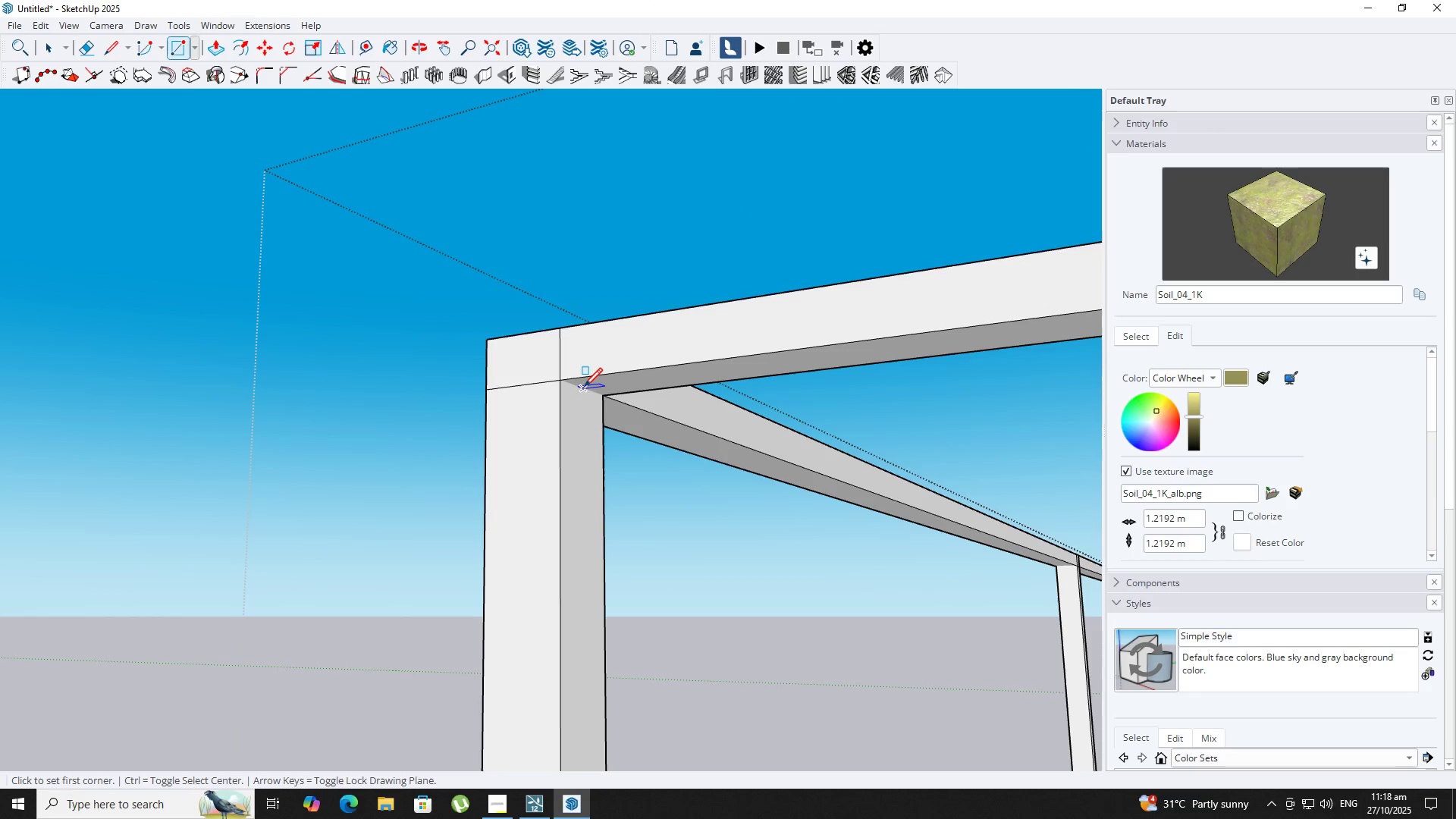 
left_click([584, 388])
 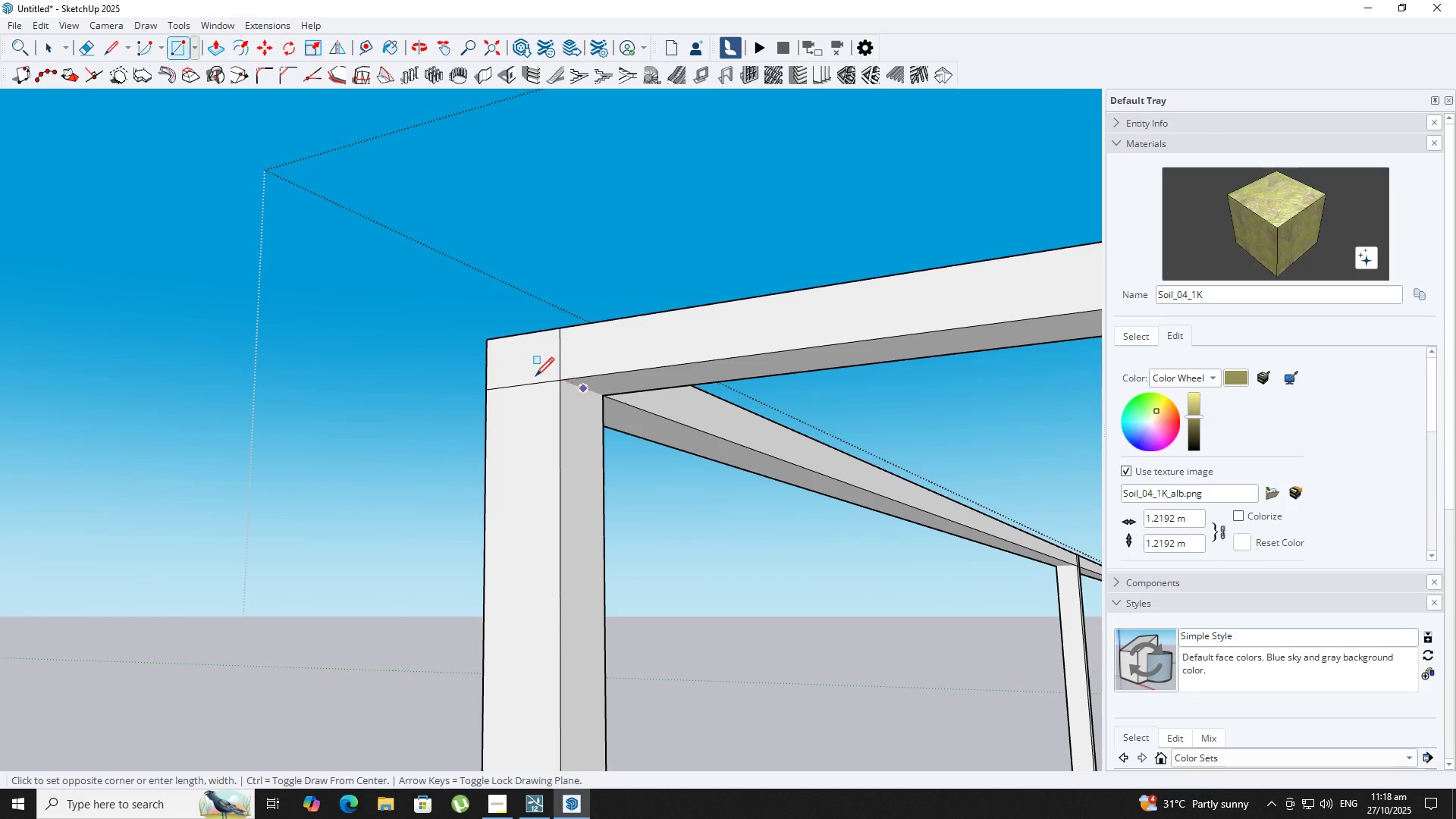 
scroll: coordinate [629, 447], scroll_direction: down, amount: 24.0
 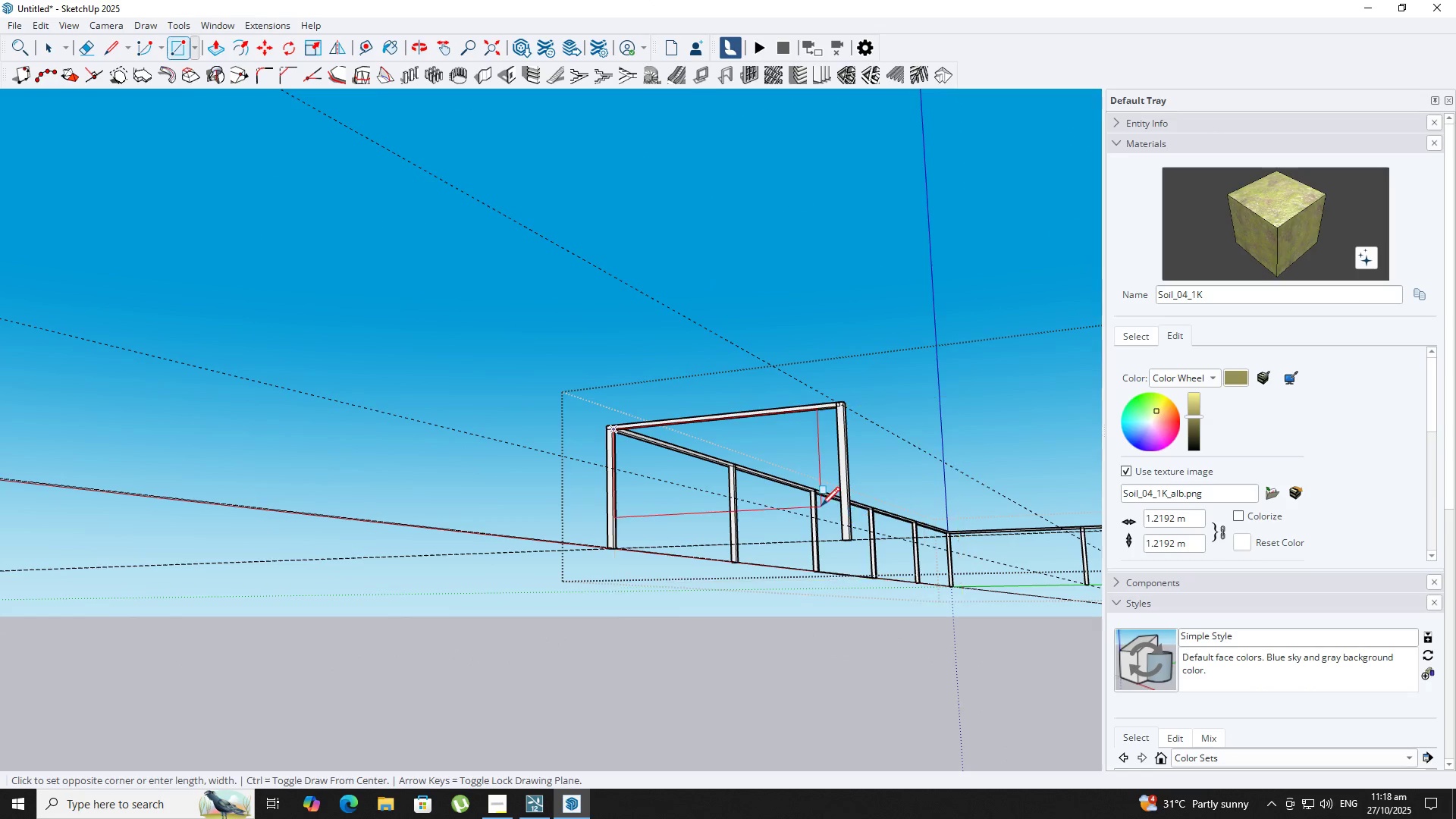 
scroll: coordinate [822, 563], scroll_direction: up, amount: 6.0
 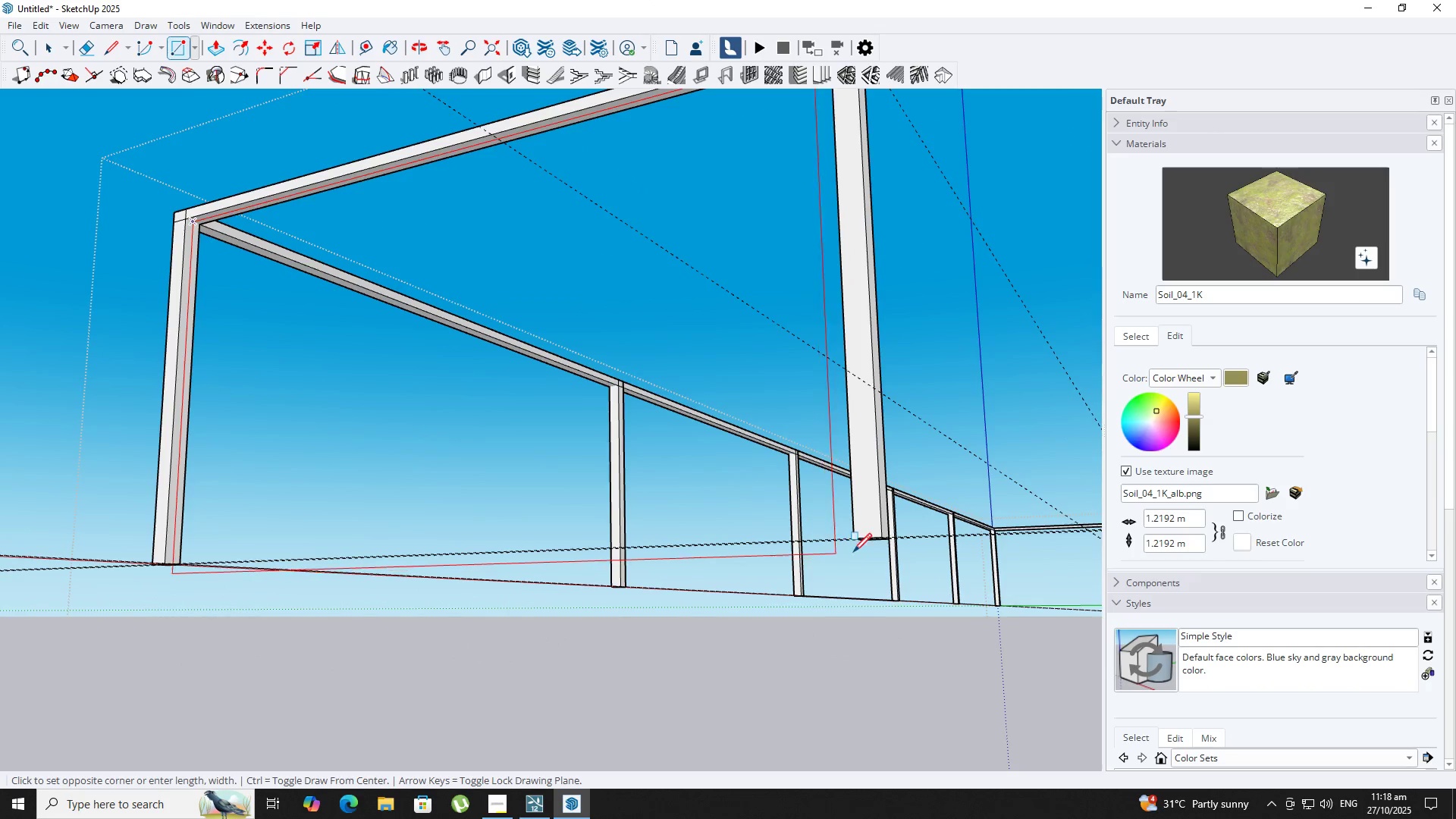 
key(ArrowLeft)
 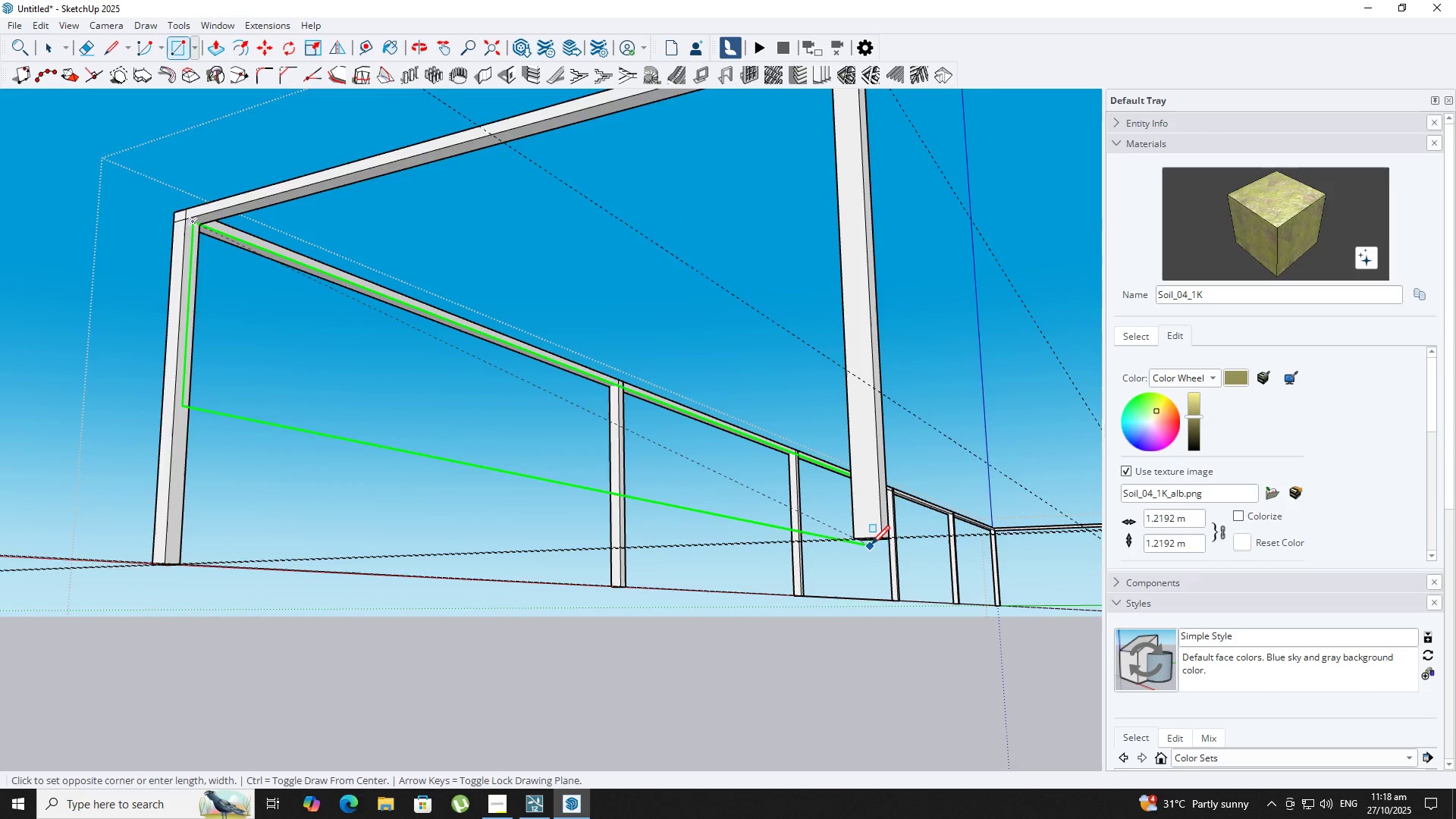 
scroll: coordinate [871, 546], scroll_direction: up, amount: 1.0
 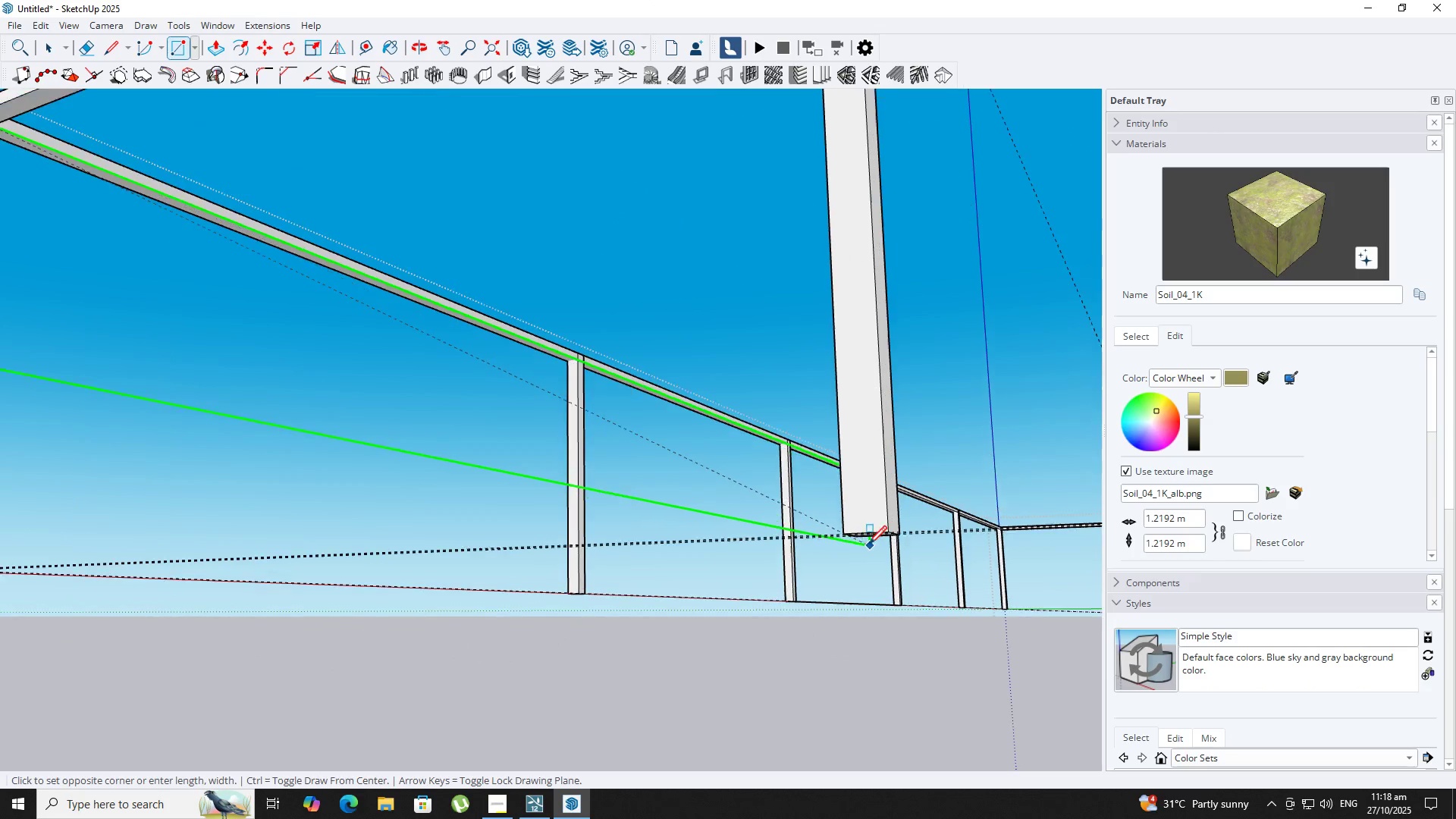 
key(ArrowRight)
 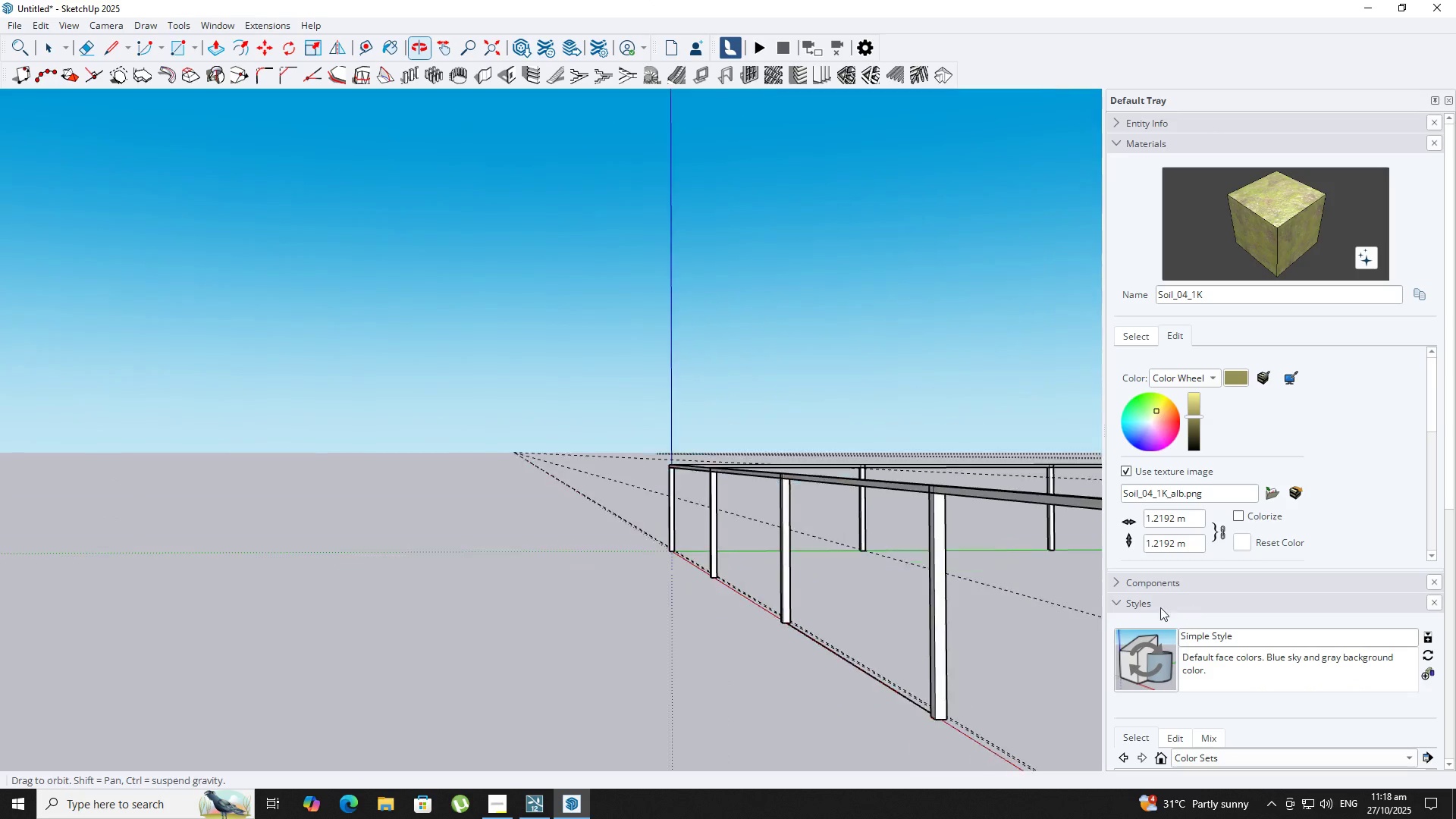 
scroll: coordinate [827, 510], scroll_direction: down, amount: 7.0
 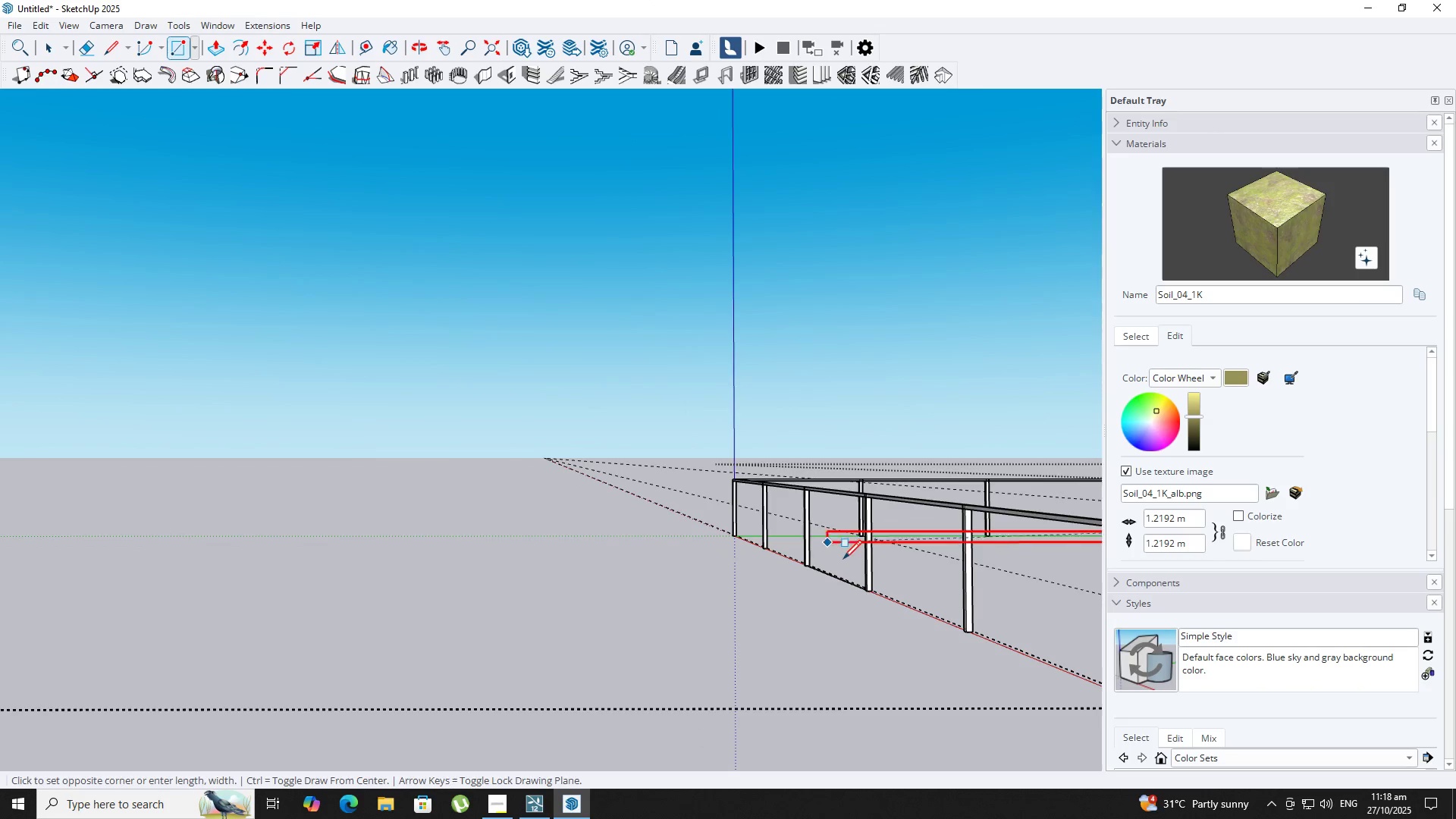 
hold_key(key=ShiftLeft, duration=0.73)
scroll: coordinate [532, 647], scroll_direction: up, amount: 11.0
 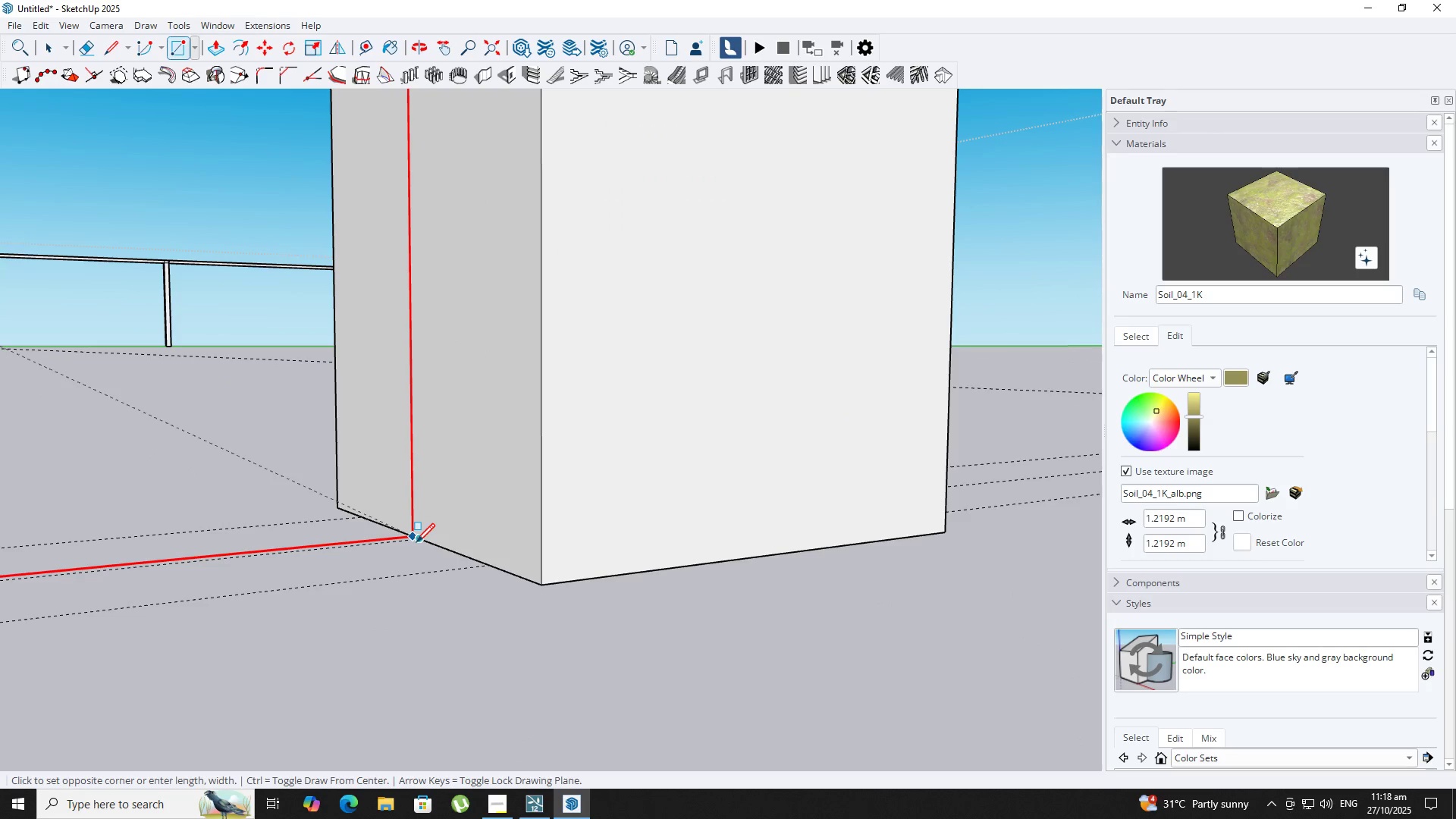 
scroll: coordinate [413, 539], scroll_direction: down, amount: 14.0
 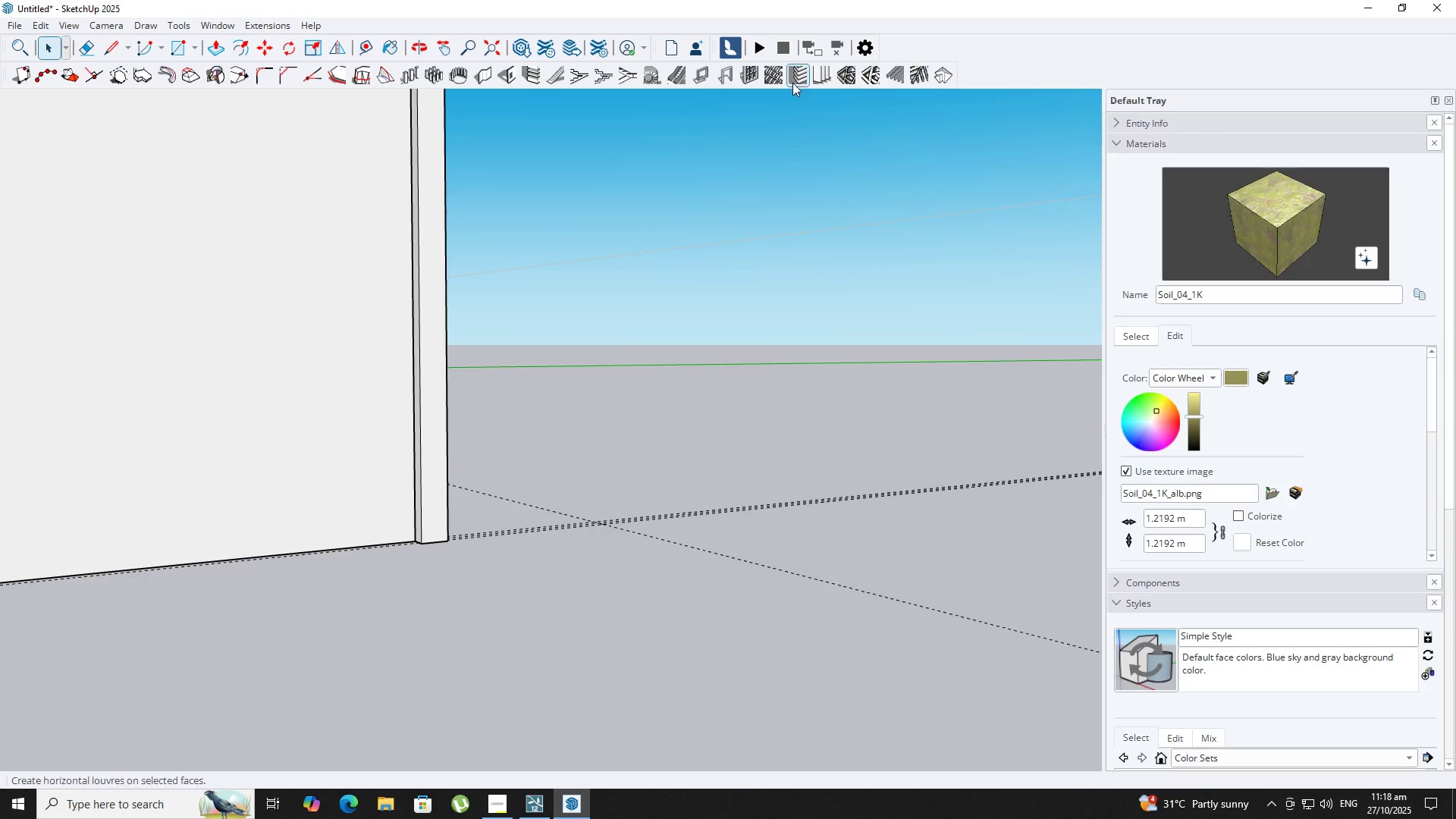 
key(Space)
 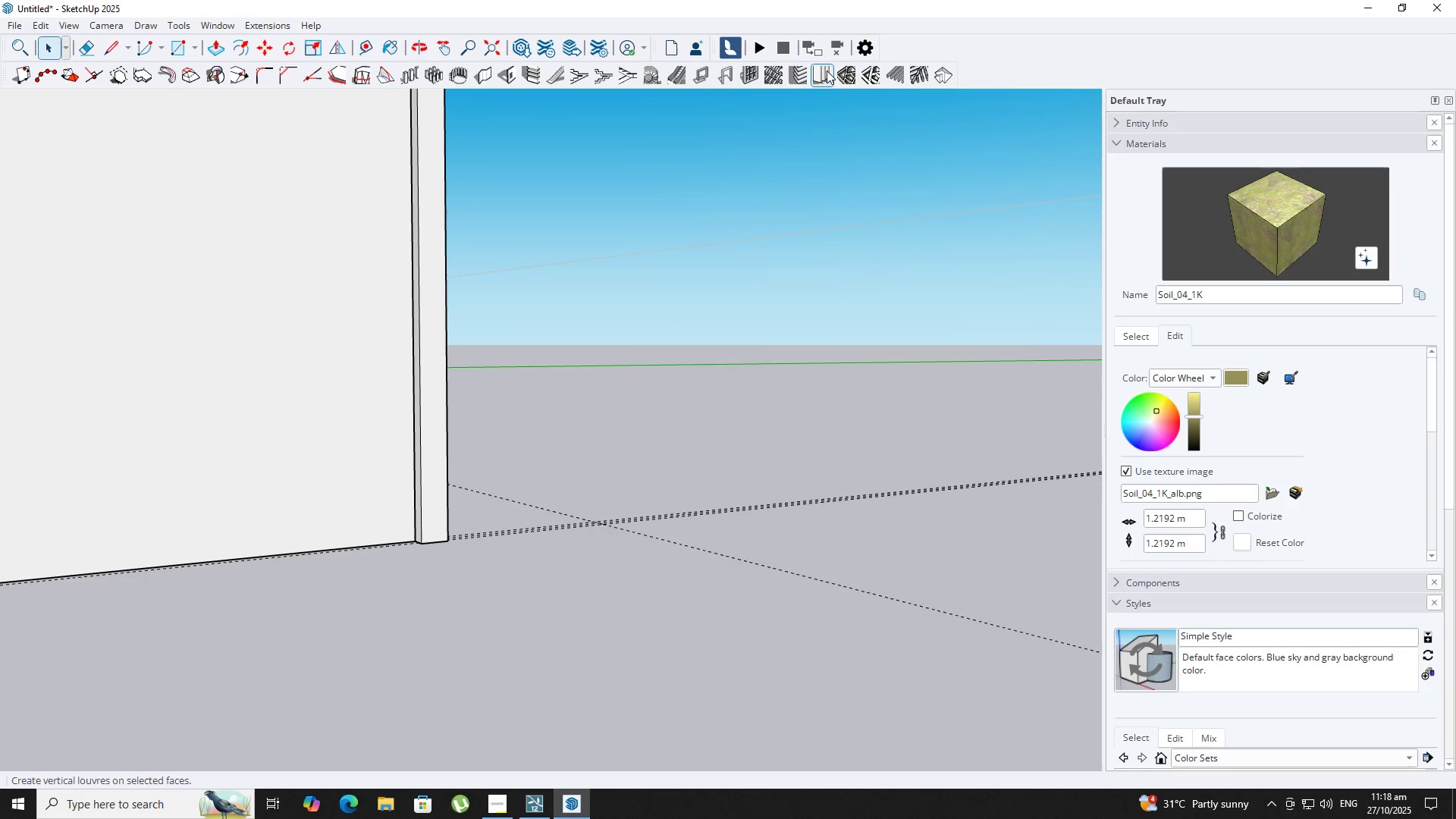 
left_click([827, 71])
 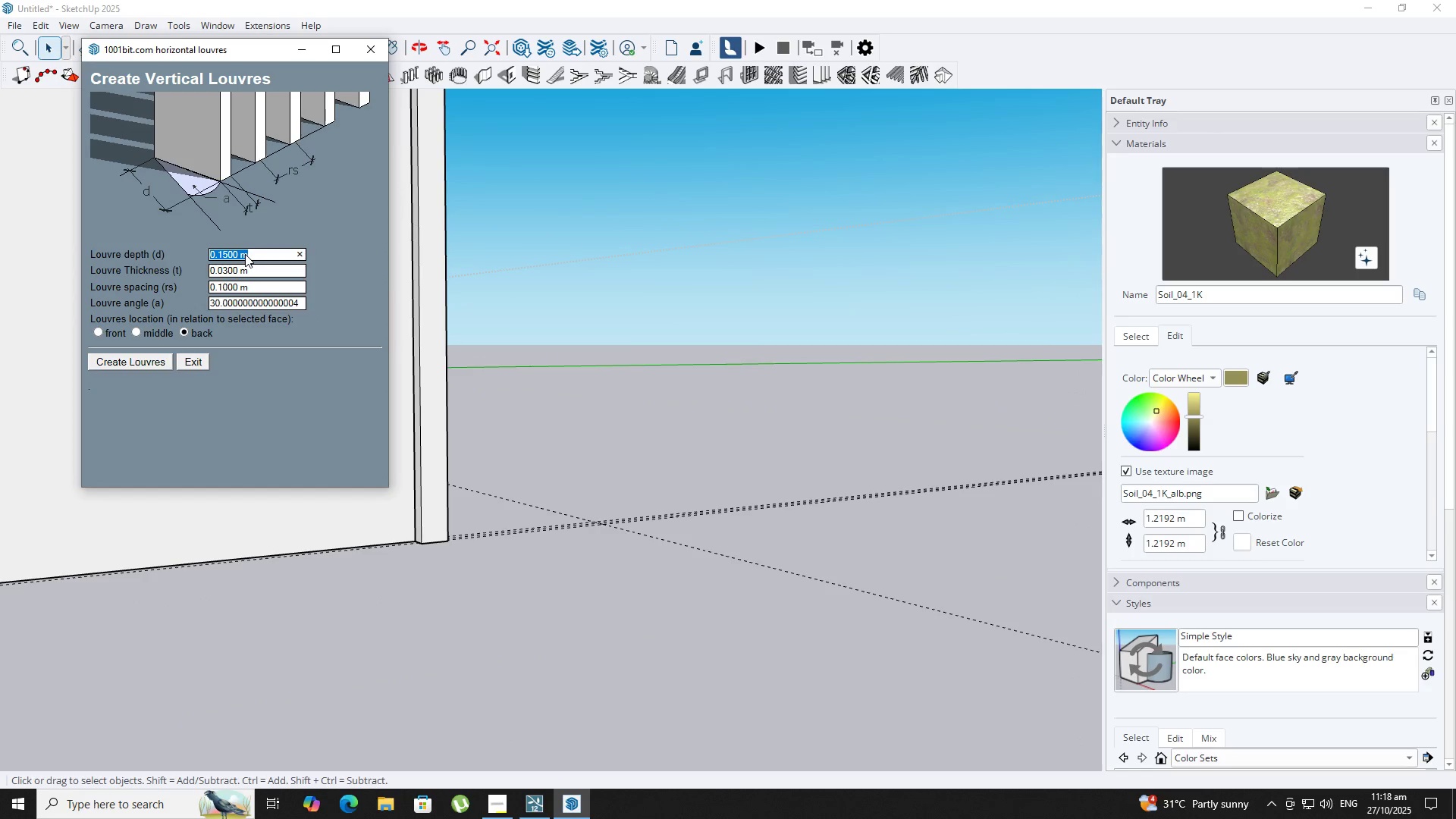 
key(NumpadDecimal)
 